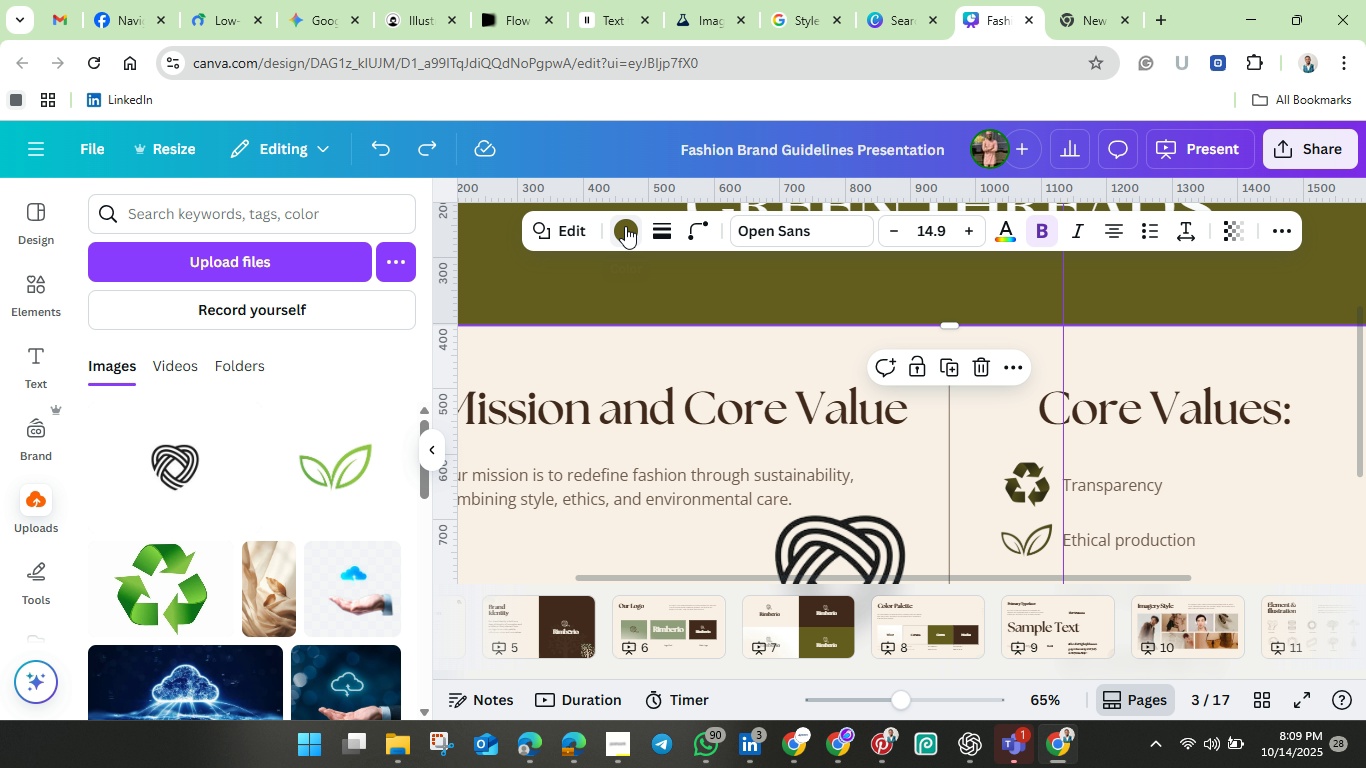 
left_click([625, 226])
 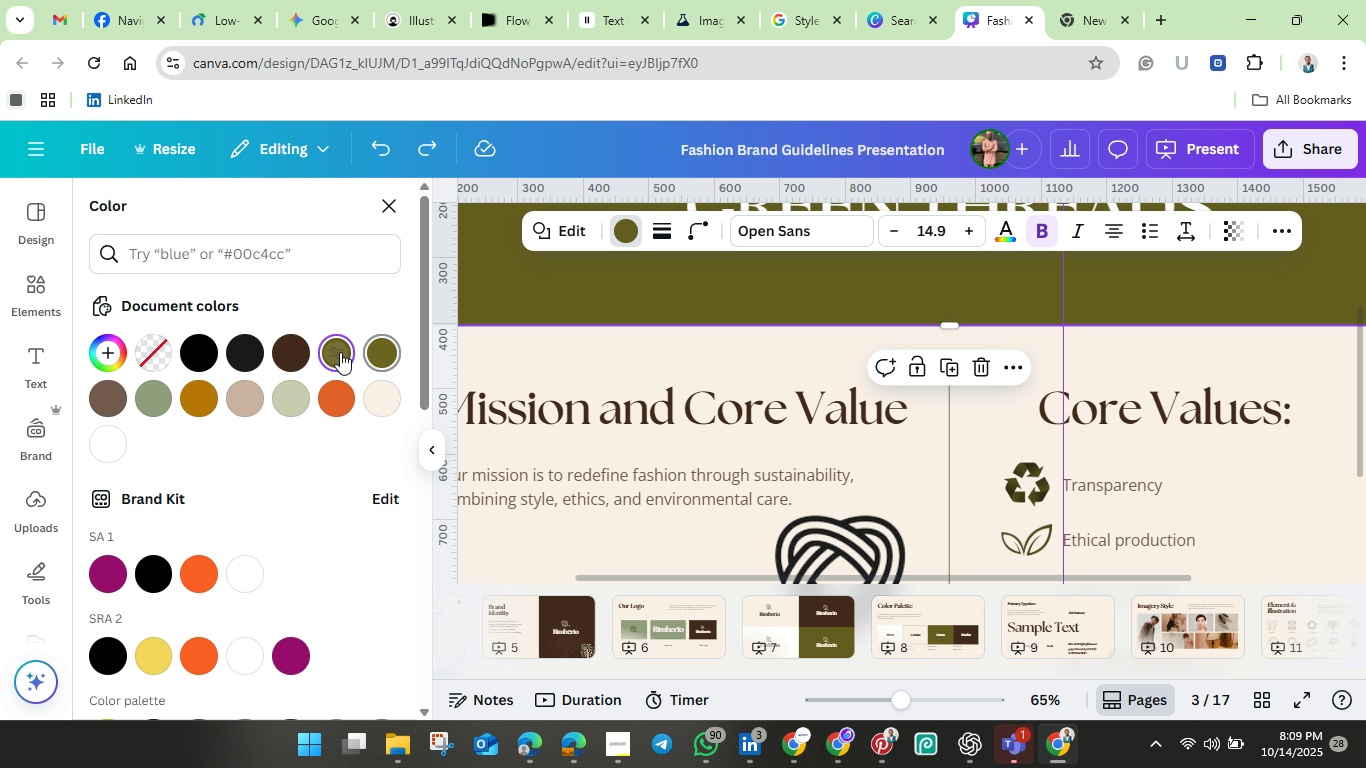 
left_click([336, 348])
 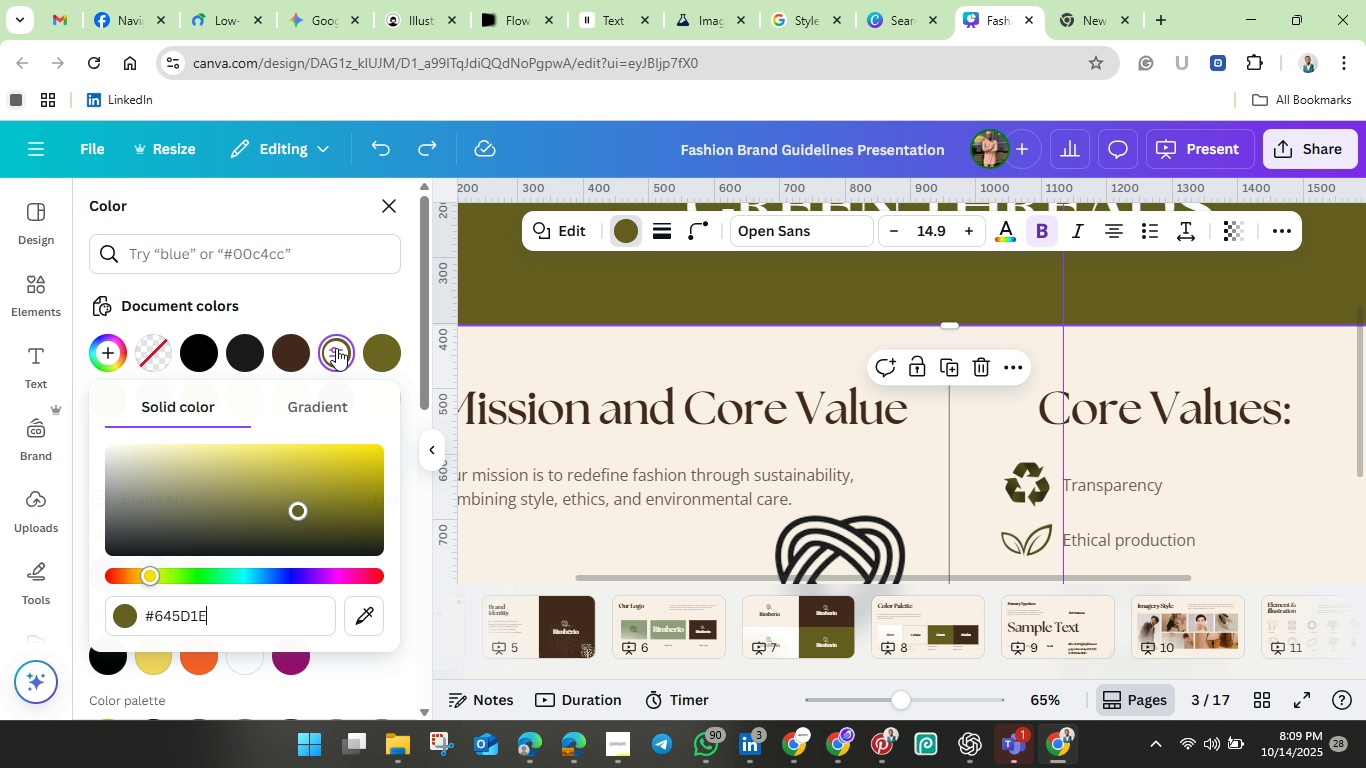 
double_click([336, 348])
 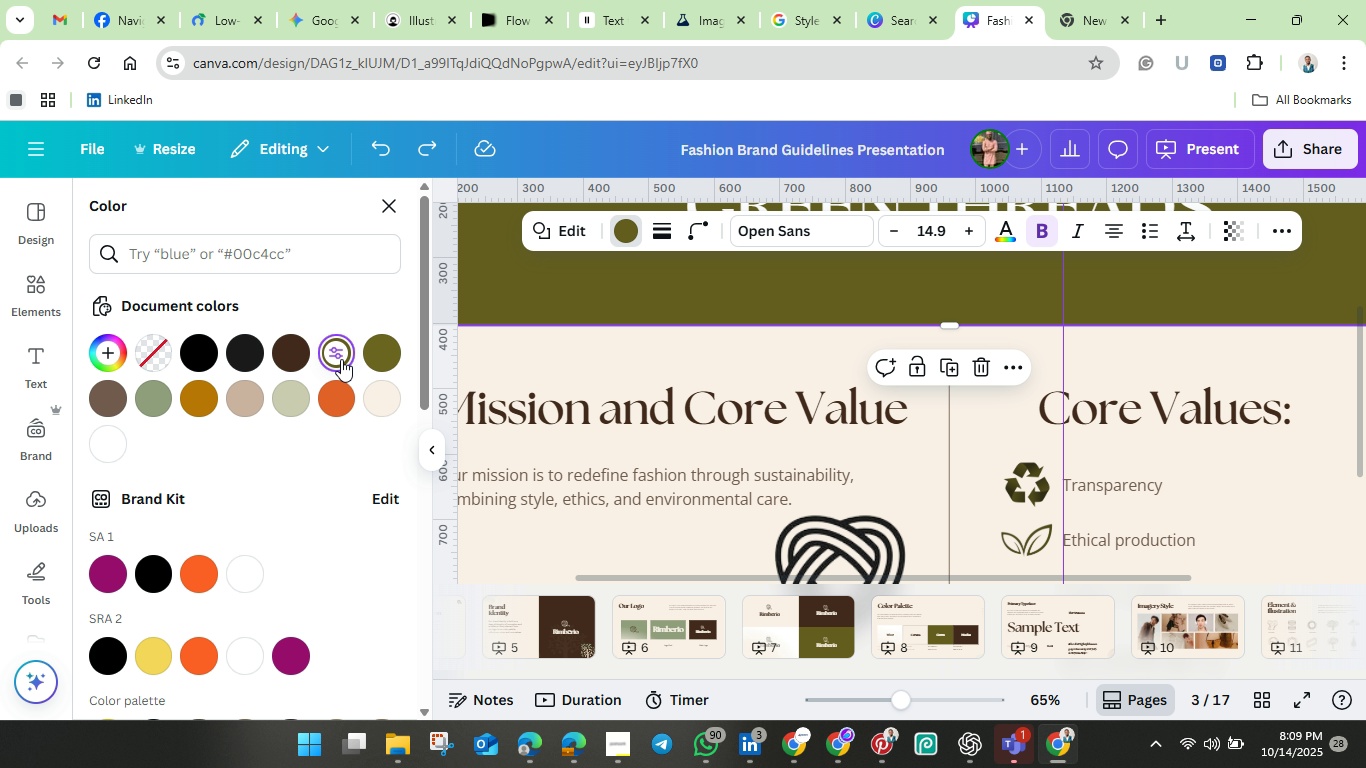 
left_click([341, 358])
 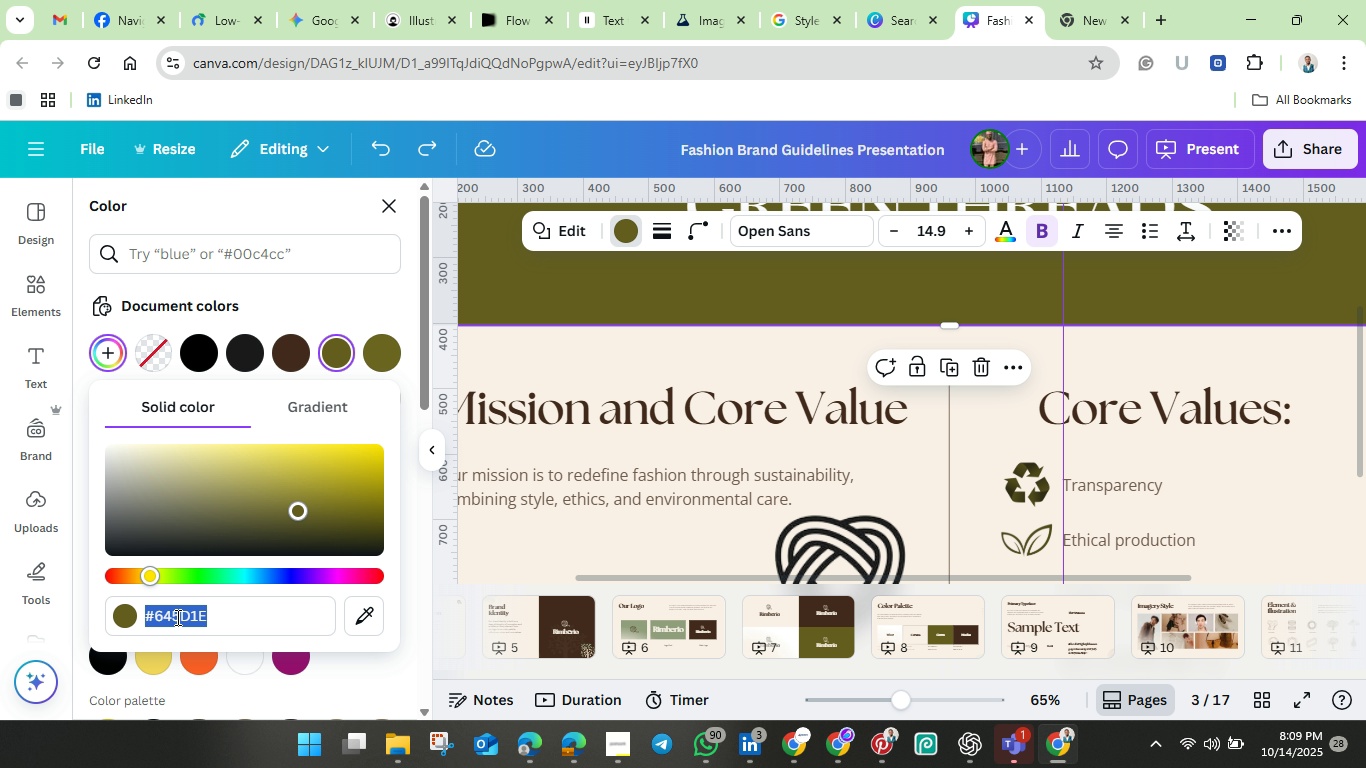 
right_click([178, 619])
 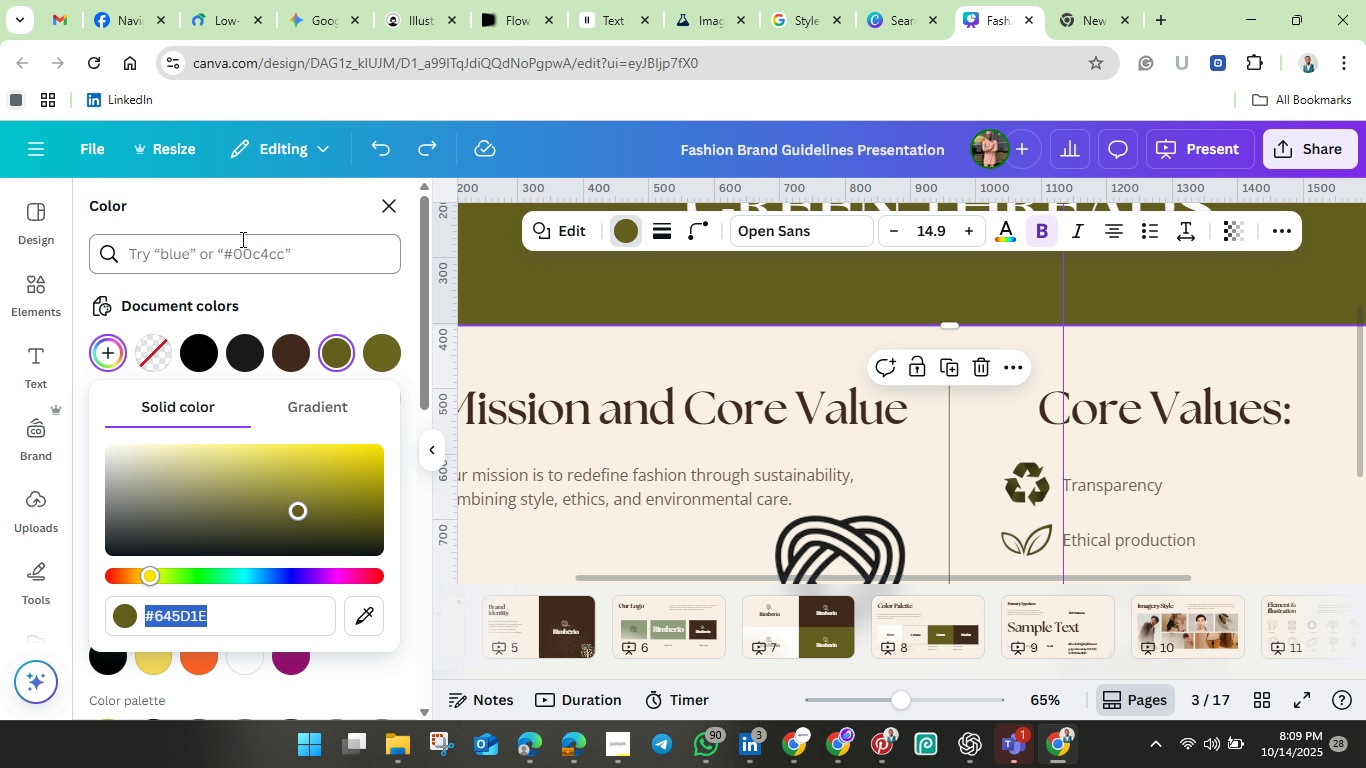 
left_click([241, 239])
 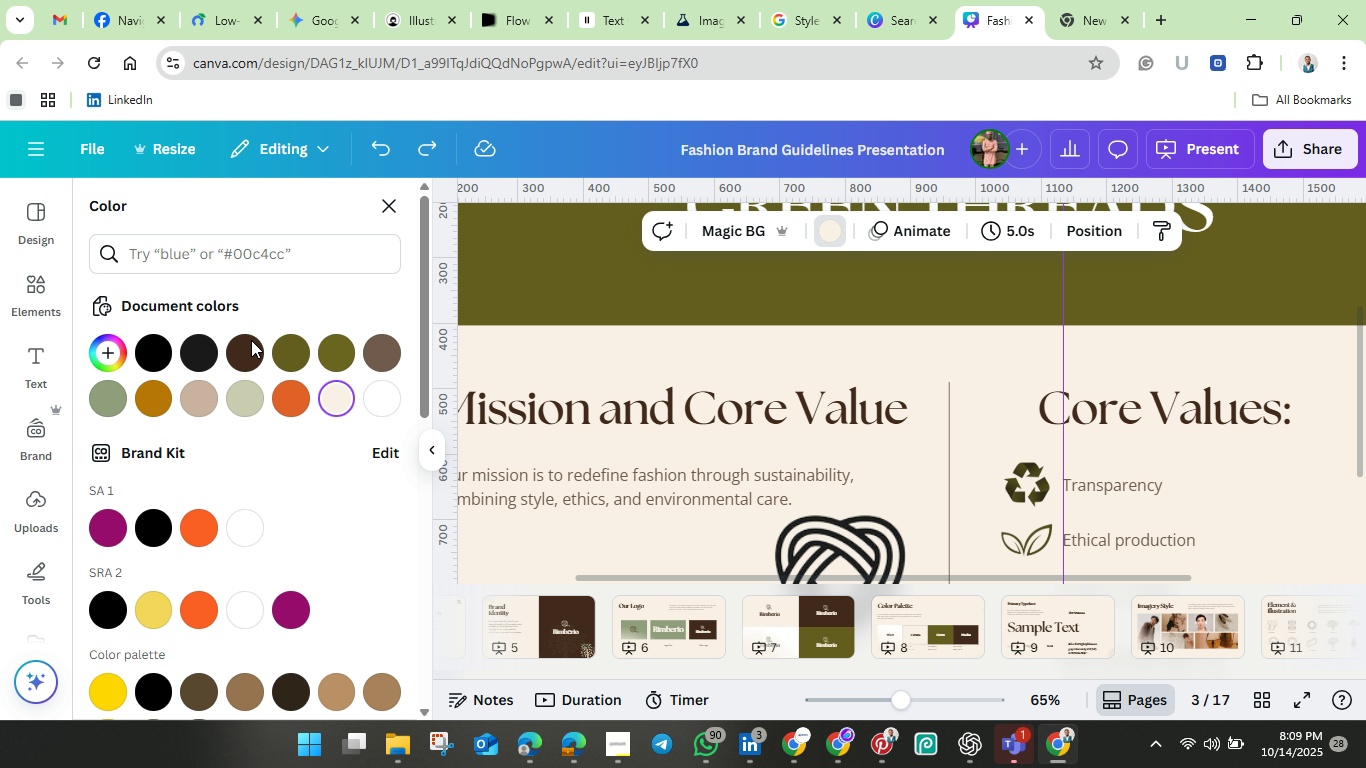 
left_click([869, 547])
 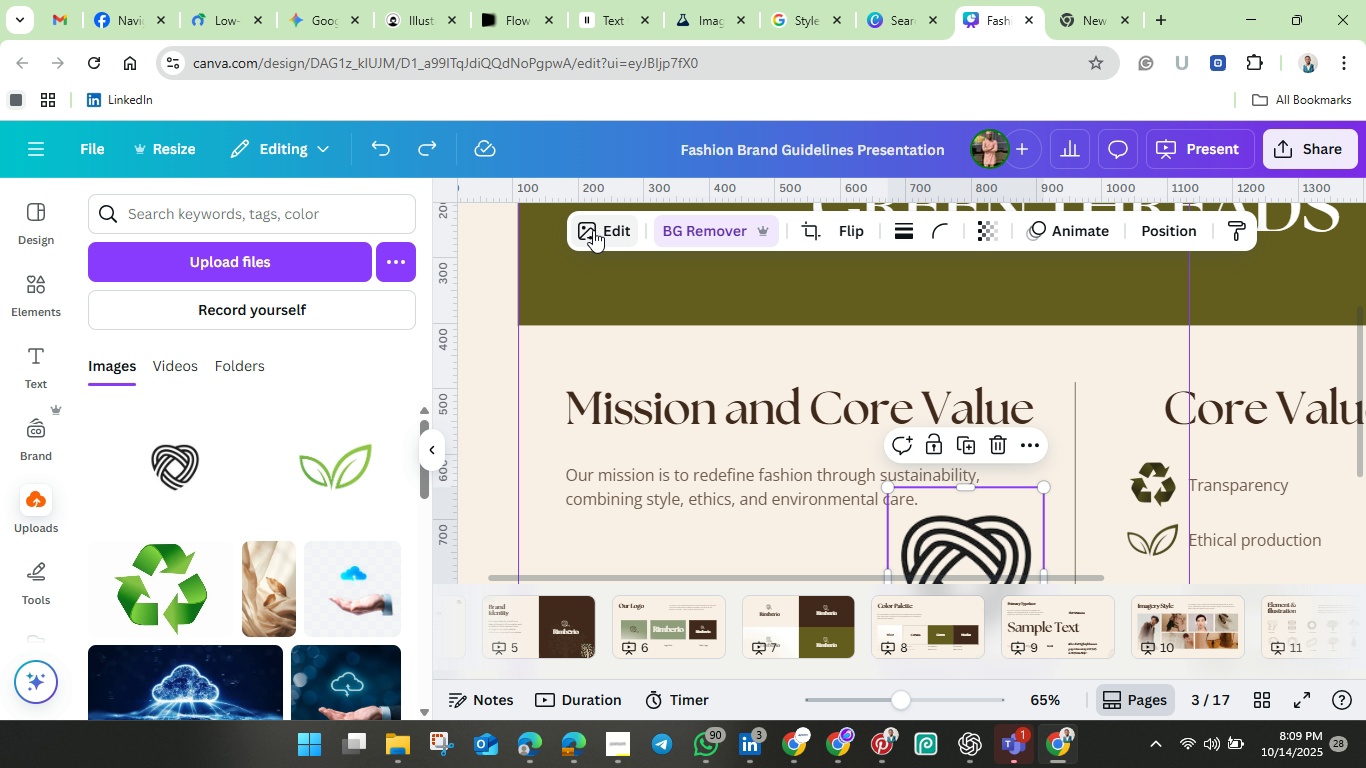 
left_click([605, 230])
 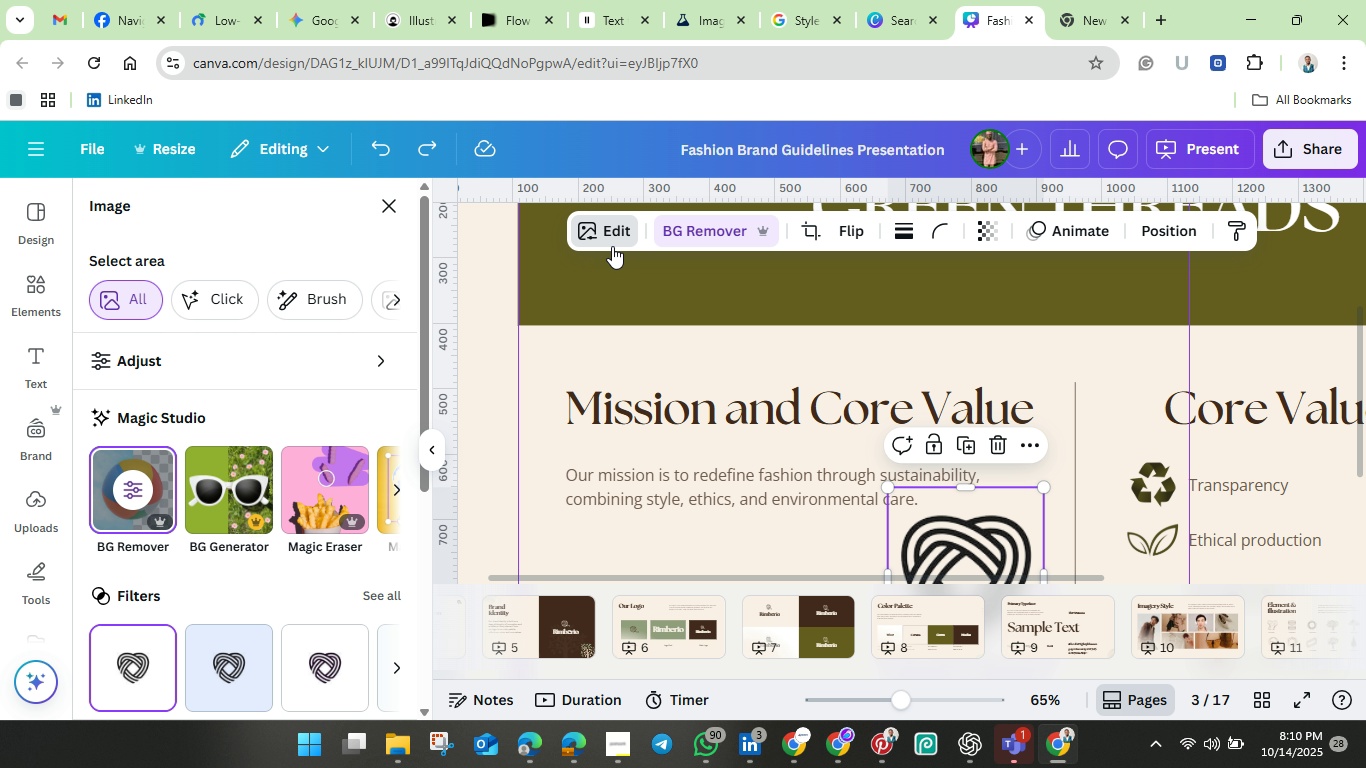 
scroll: coordinate [275, 483], scroll_direction: down, amount: 6.0
 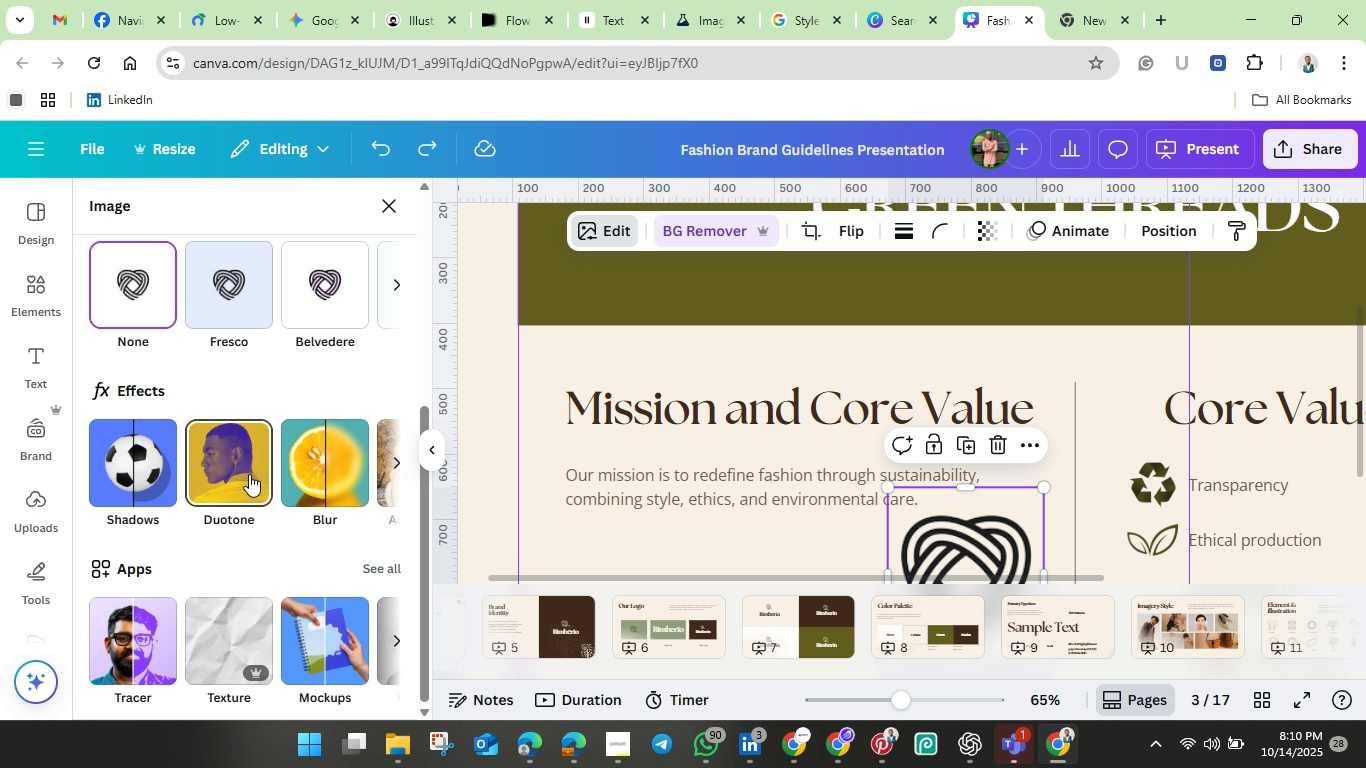 
left_click([249, 474])
 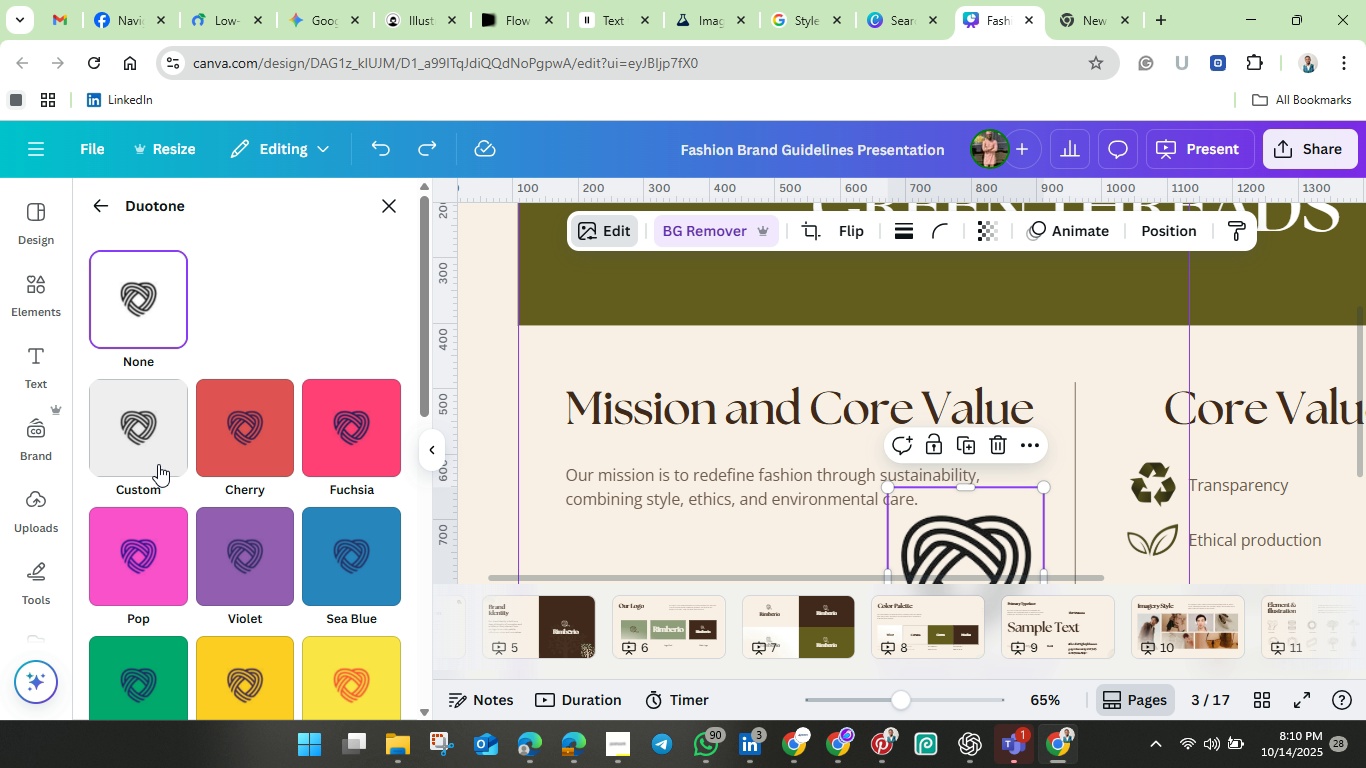 
left_click([143, 456])
 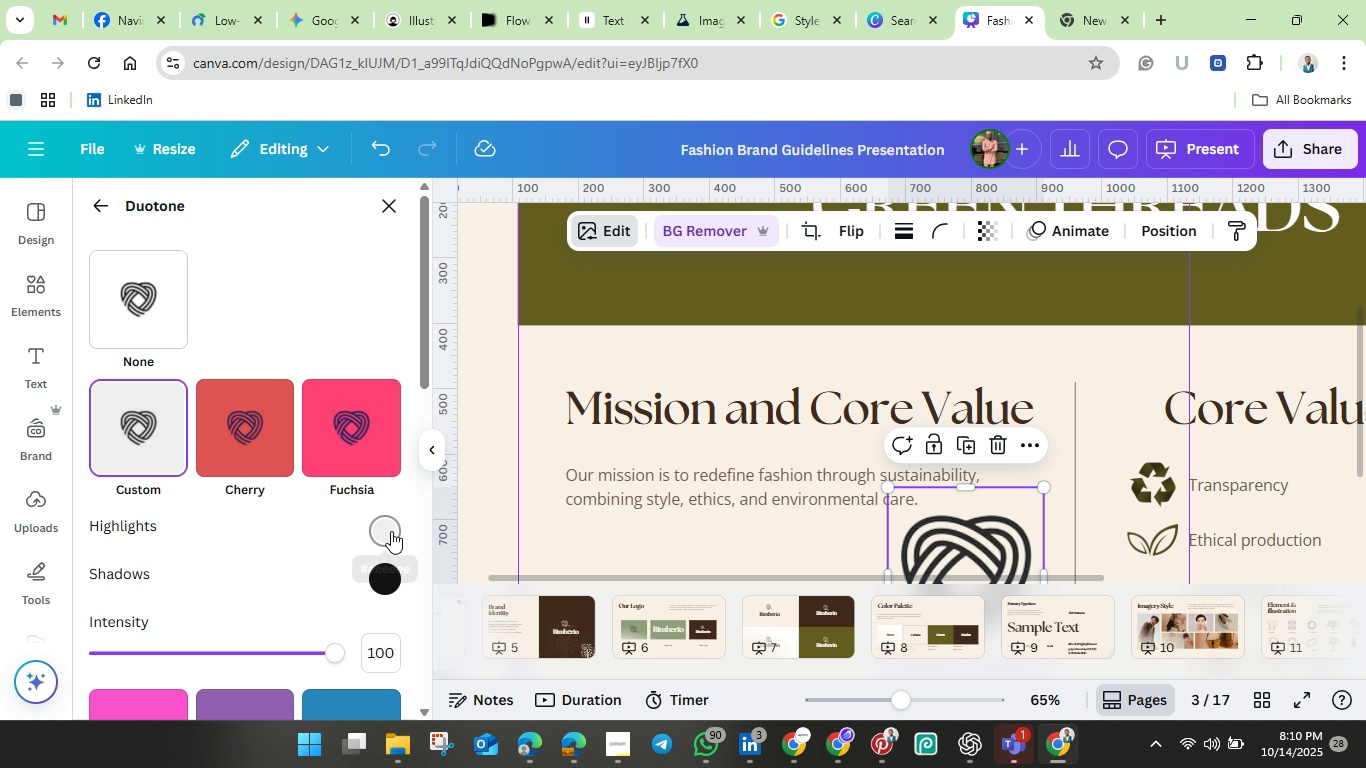 
left_click([391, 531])
 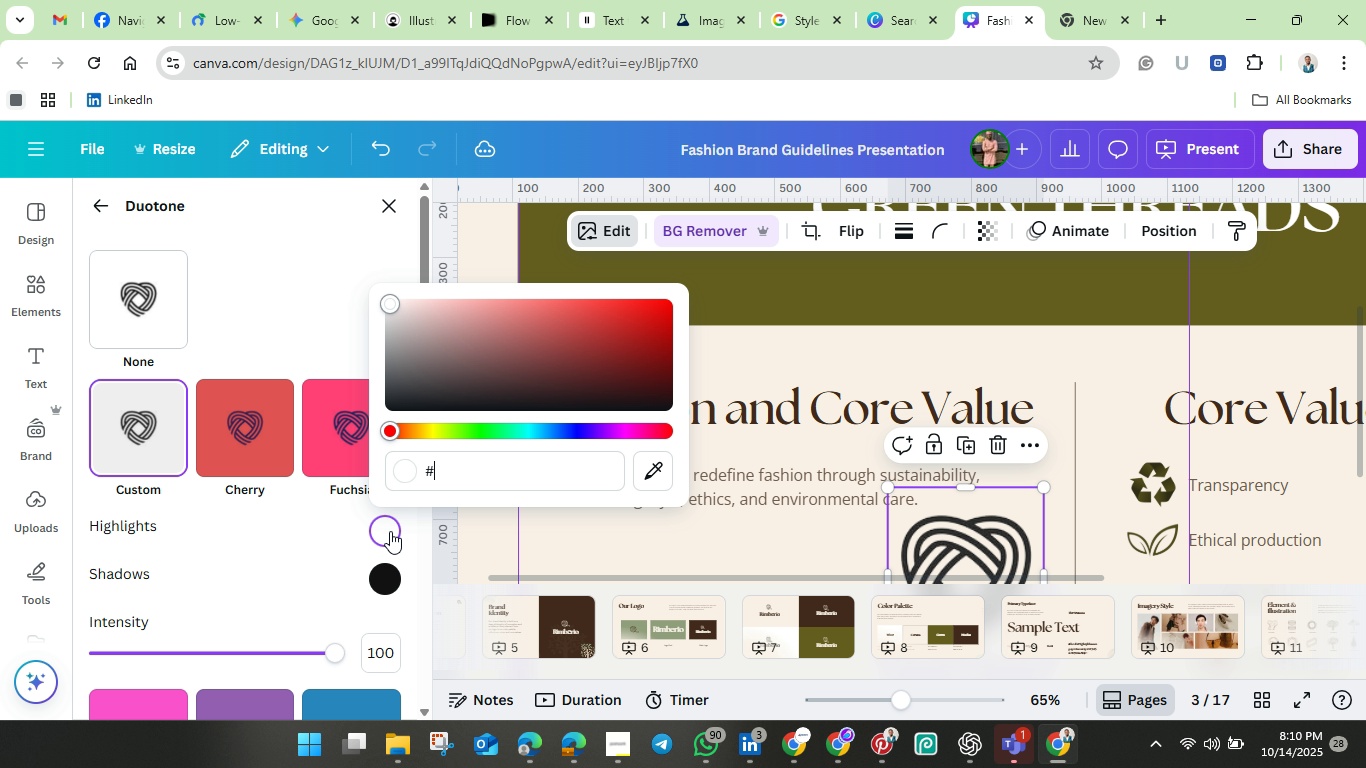 
key(Backspace)
 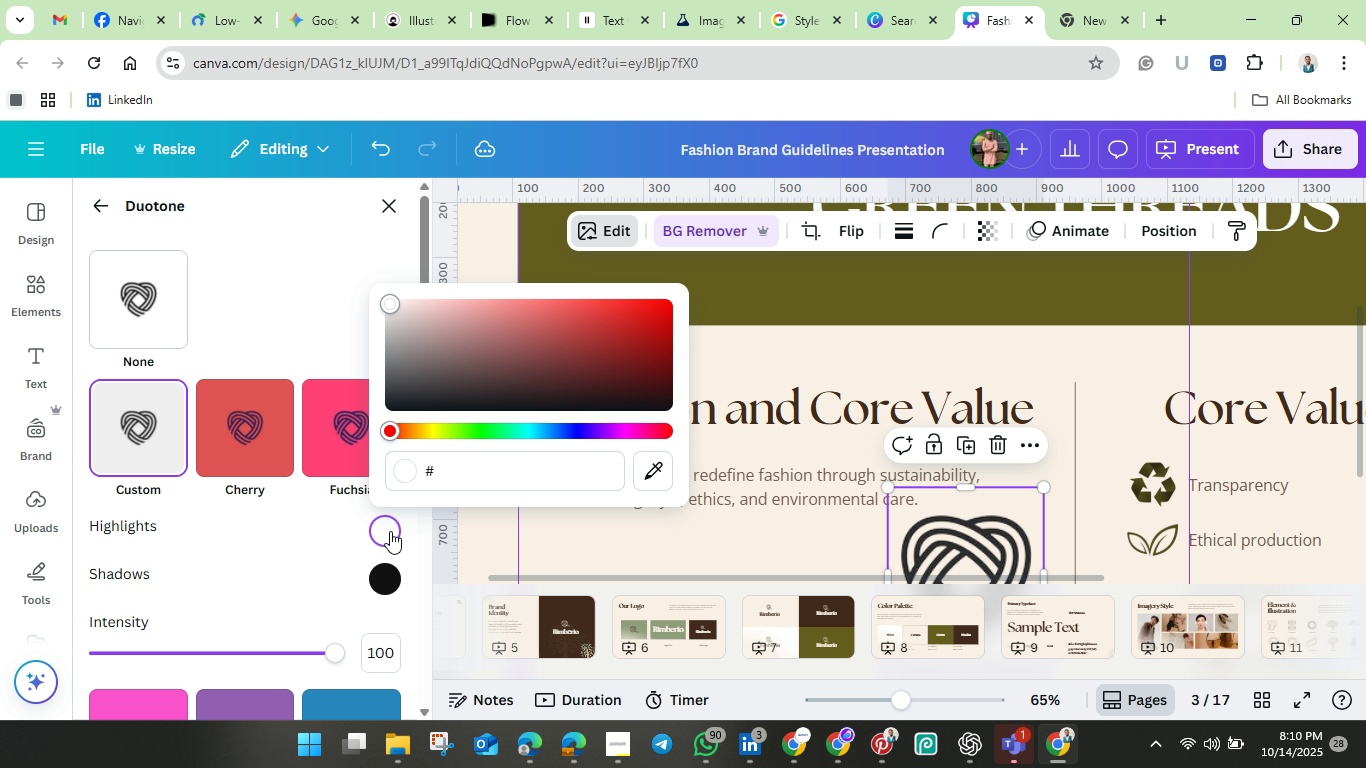 
key(Control+V)
 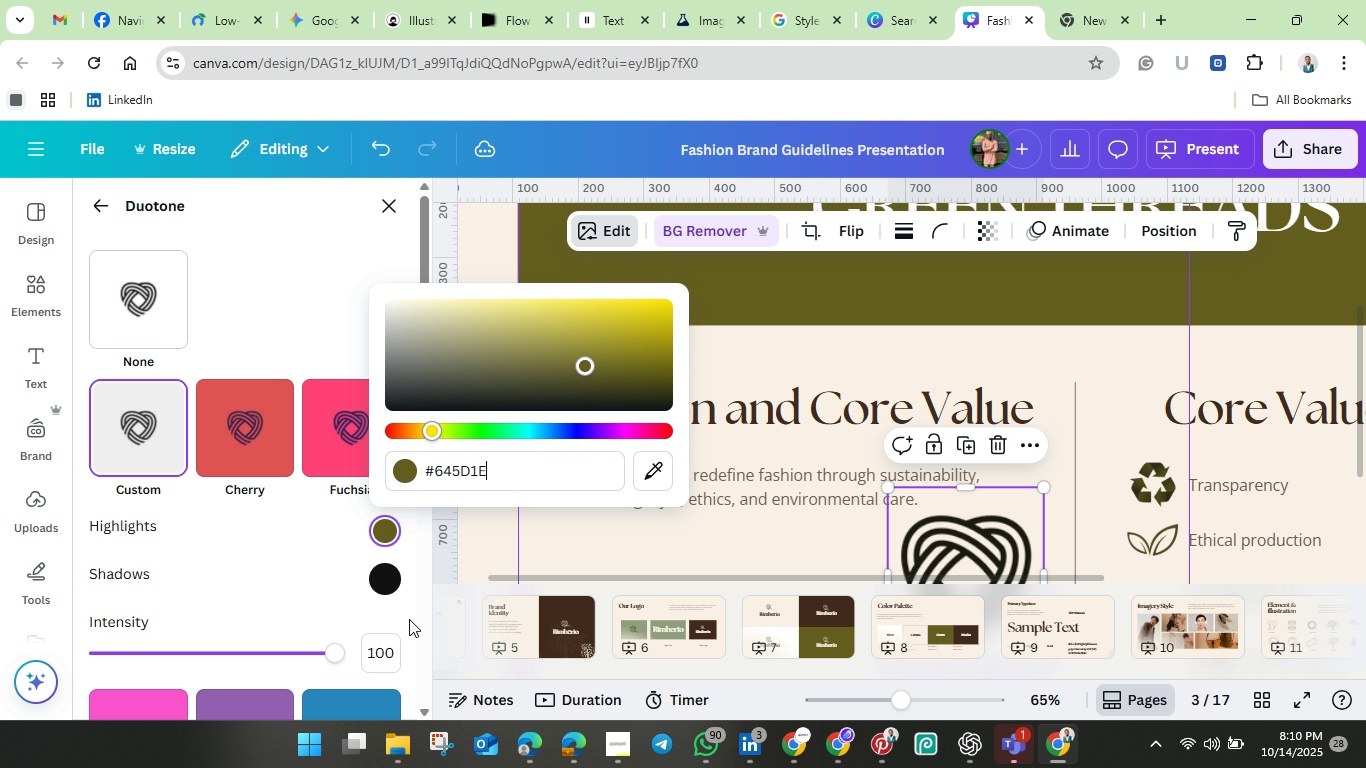 
left_click([390, 580])
 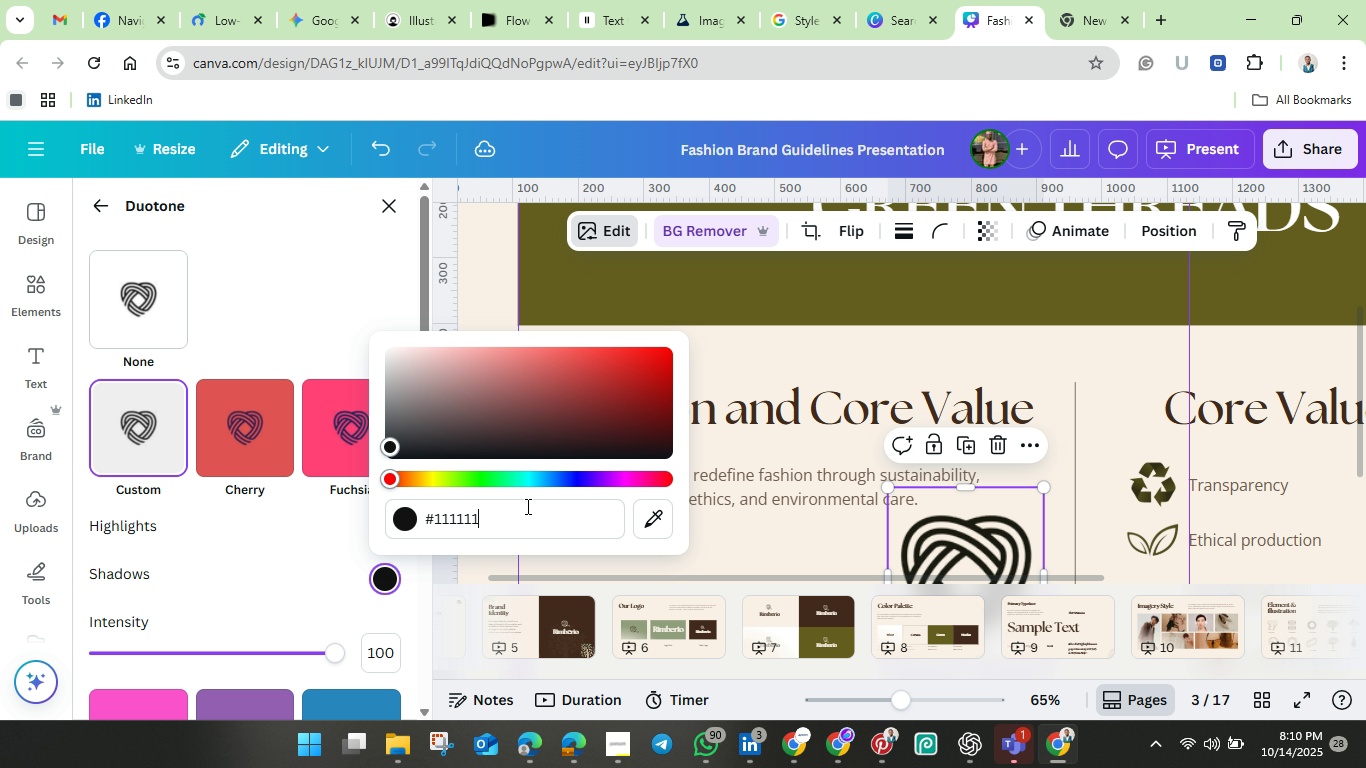 
left_click([526, 506])
 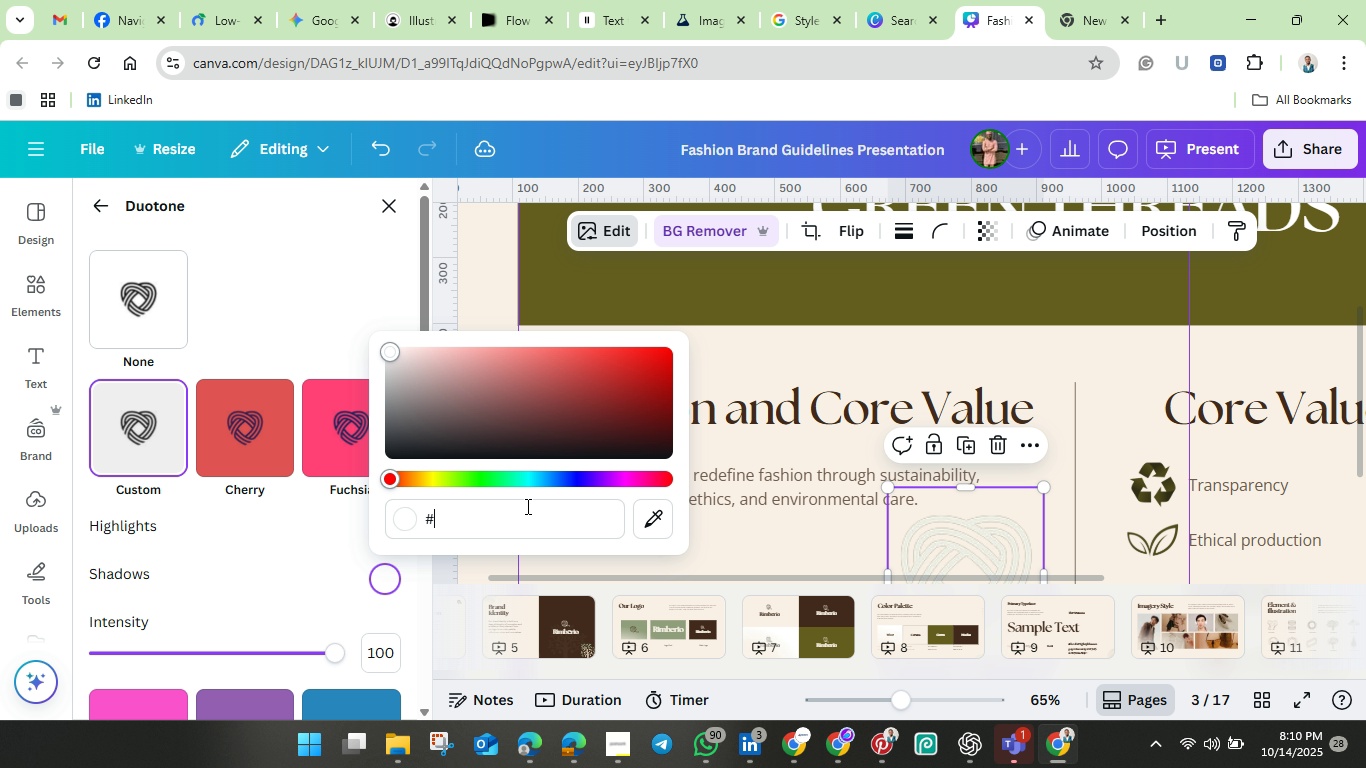 
key(Backspace)
 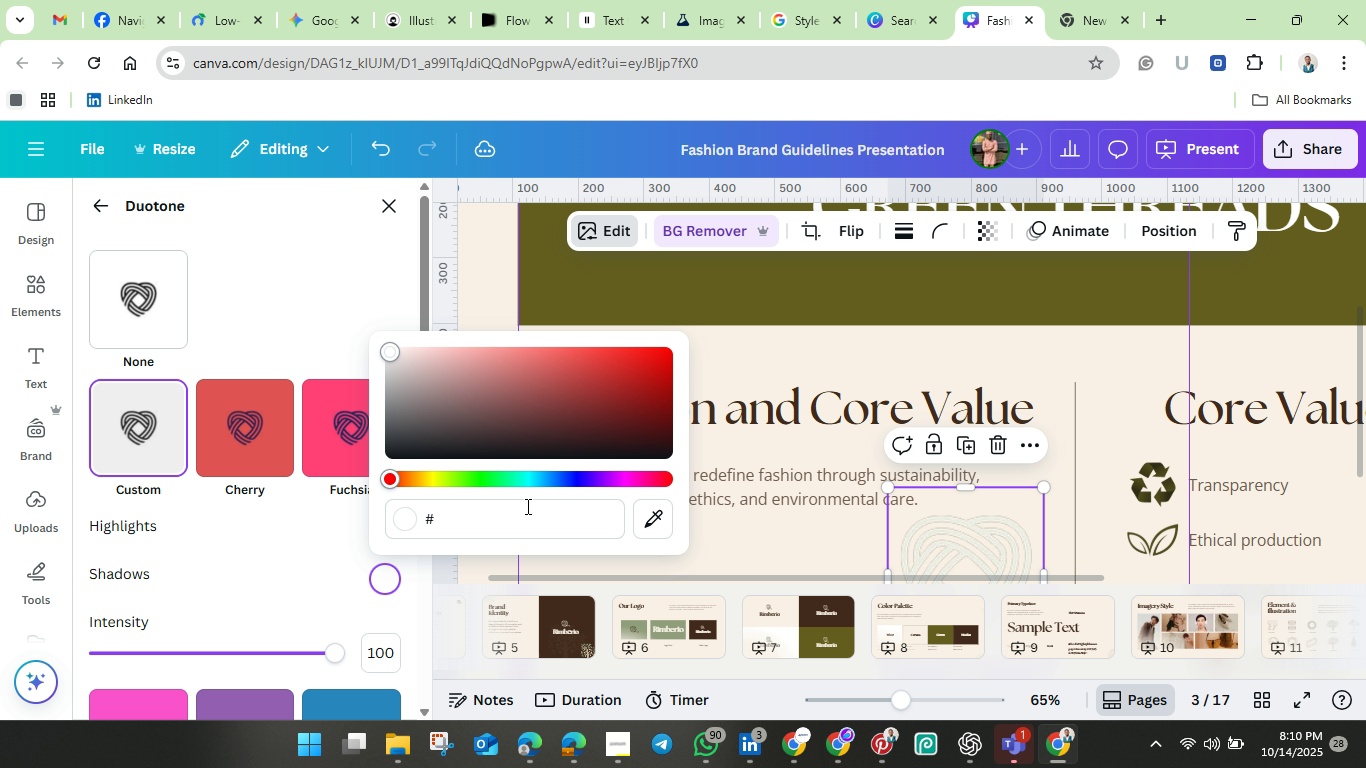 
key(Control+V)
 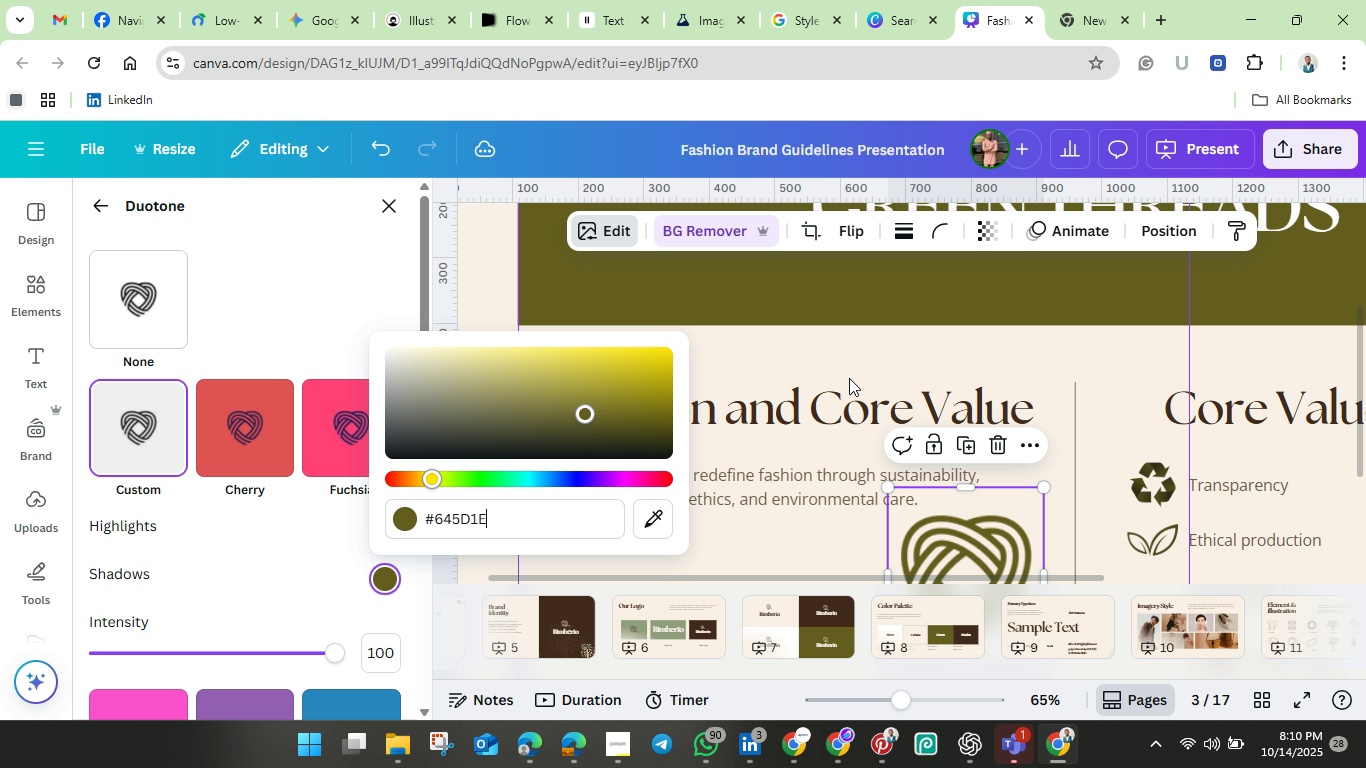 
left_click([865, 364])
 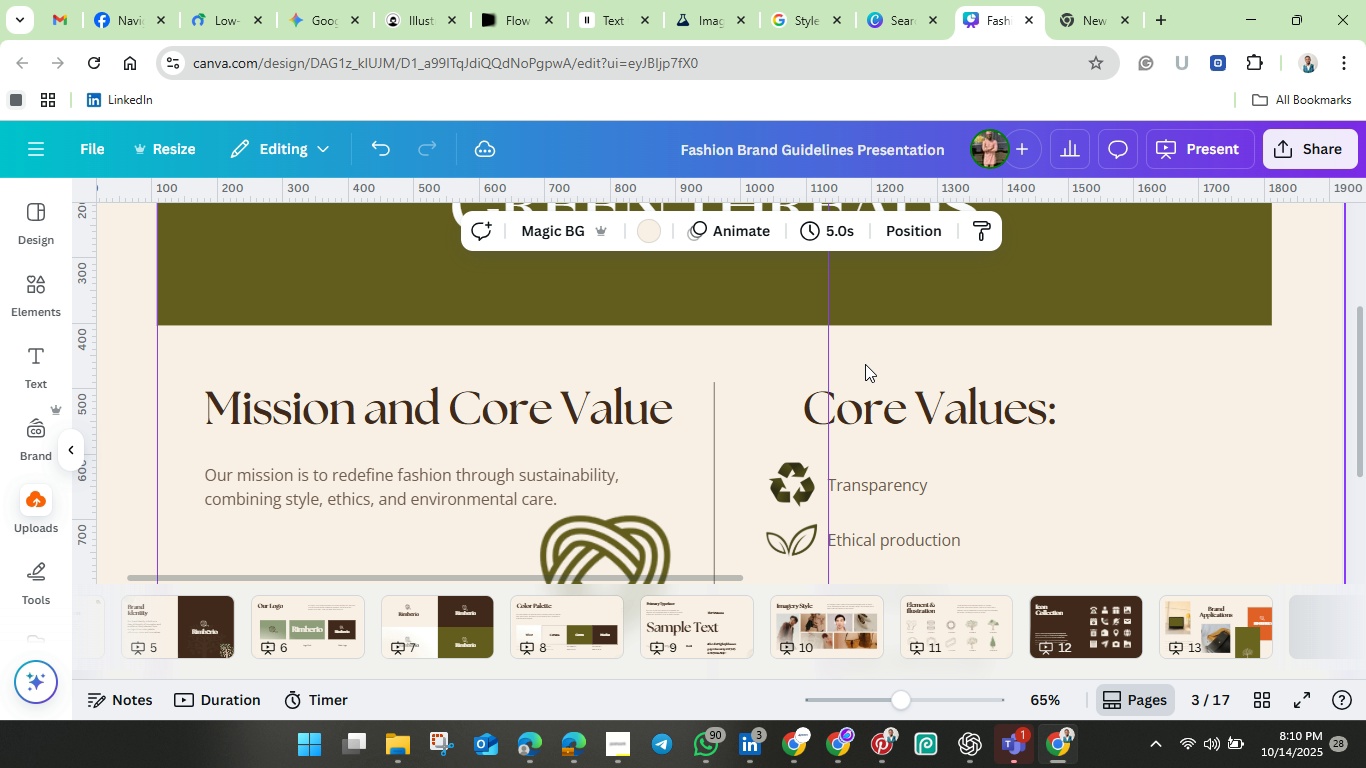 
scroll: coordinate [865, 364], scroll_direction: down, amount: 3.0
 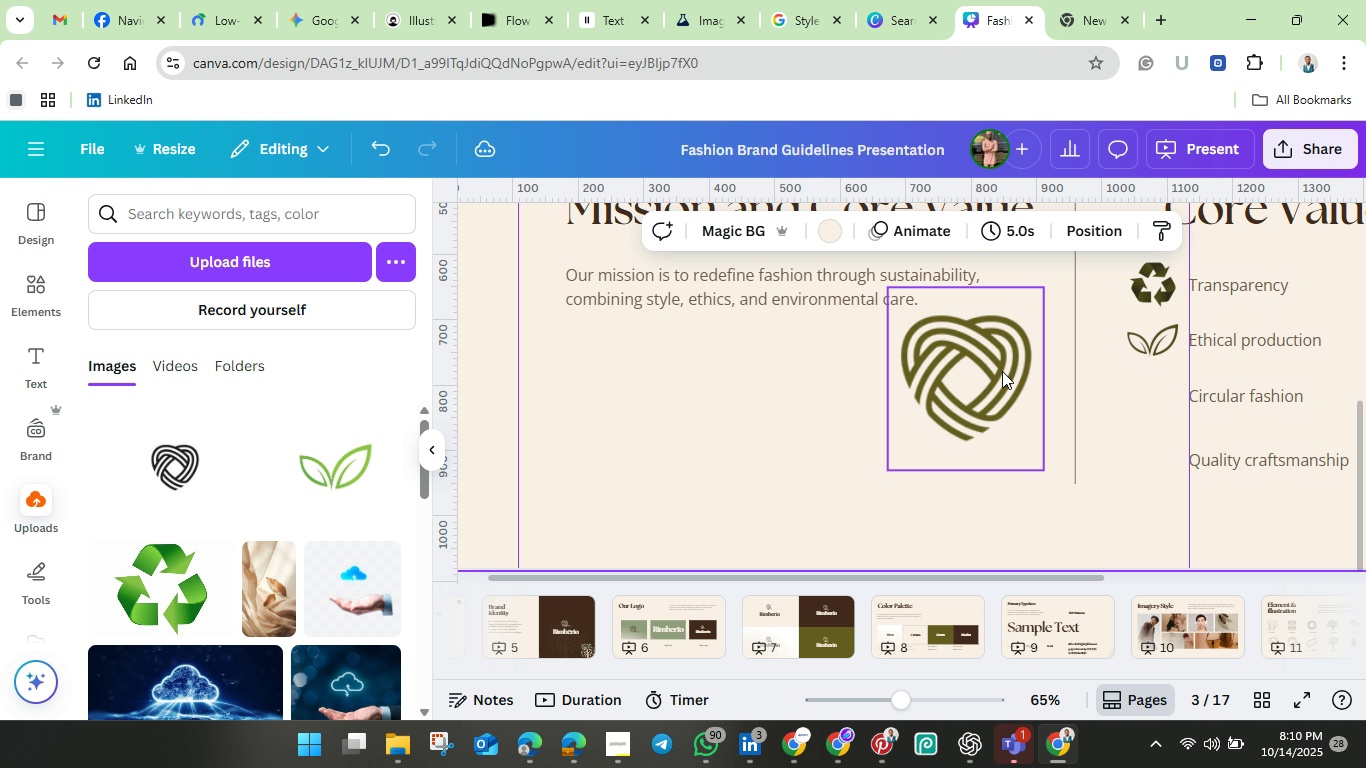 
left_click([998, 377])
 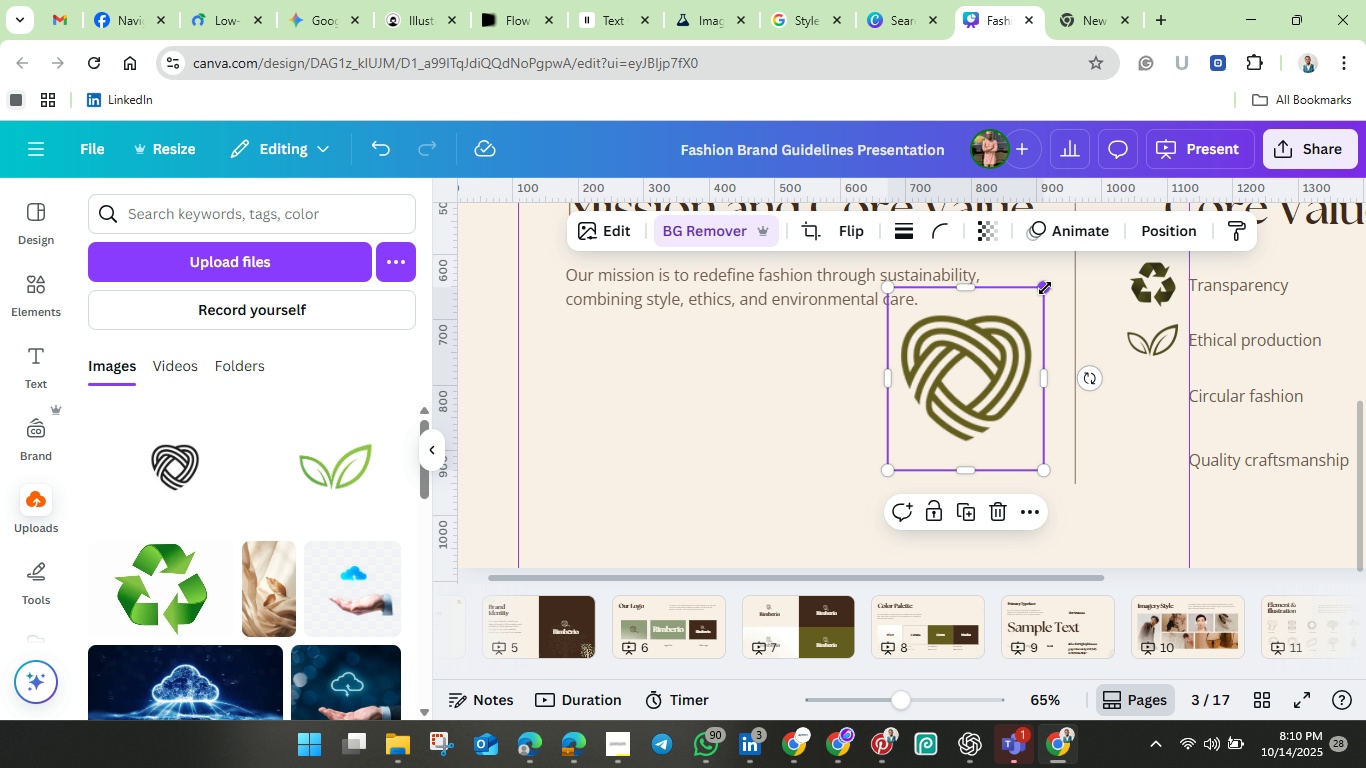 
left_click_drag(start_coordinate=[1045, 288], to_coordinate=[971, 429])
 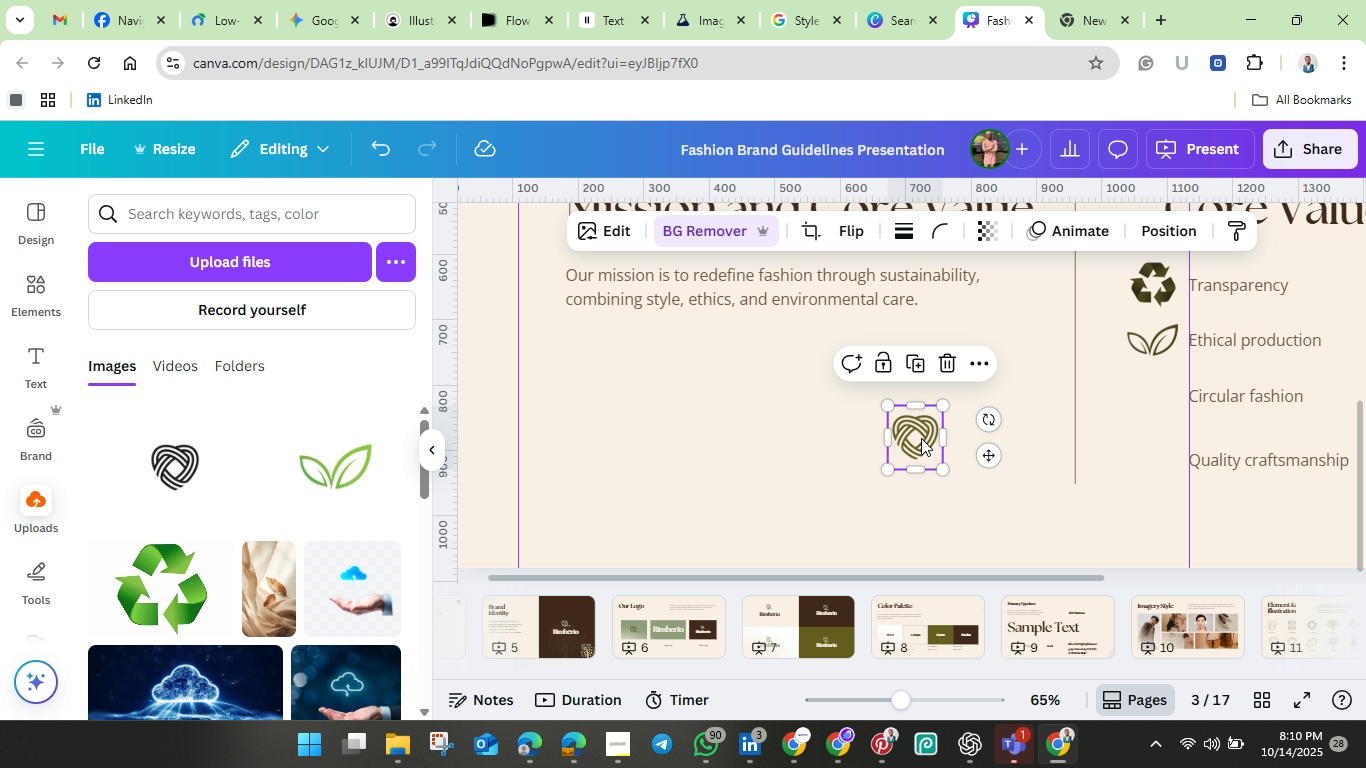 
left_click_drag(start_coordinate=[921, 438], to_coordinate=[1159, 464])
 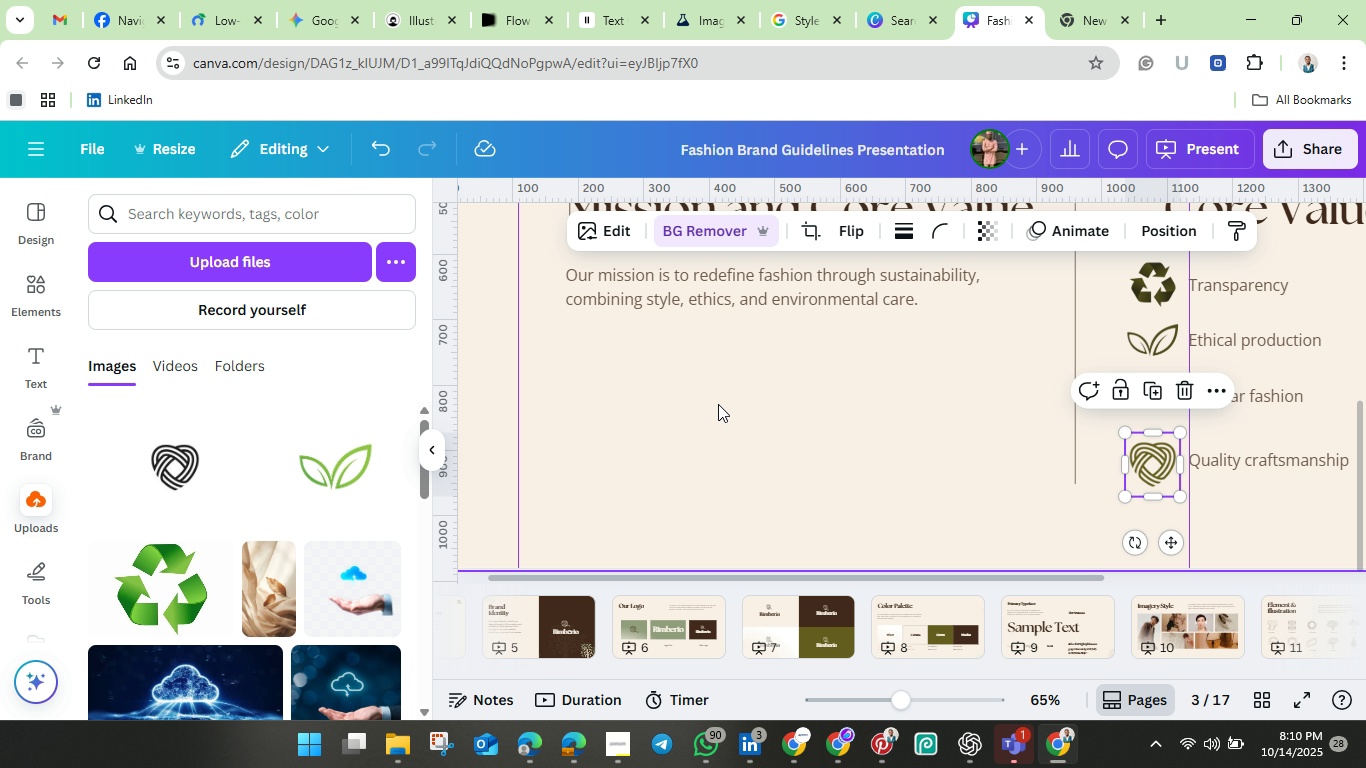 
left_click([707, 404])
 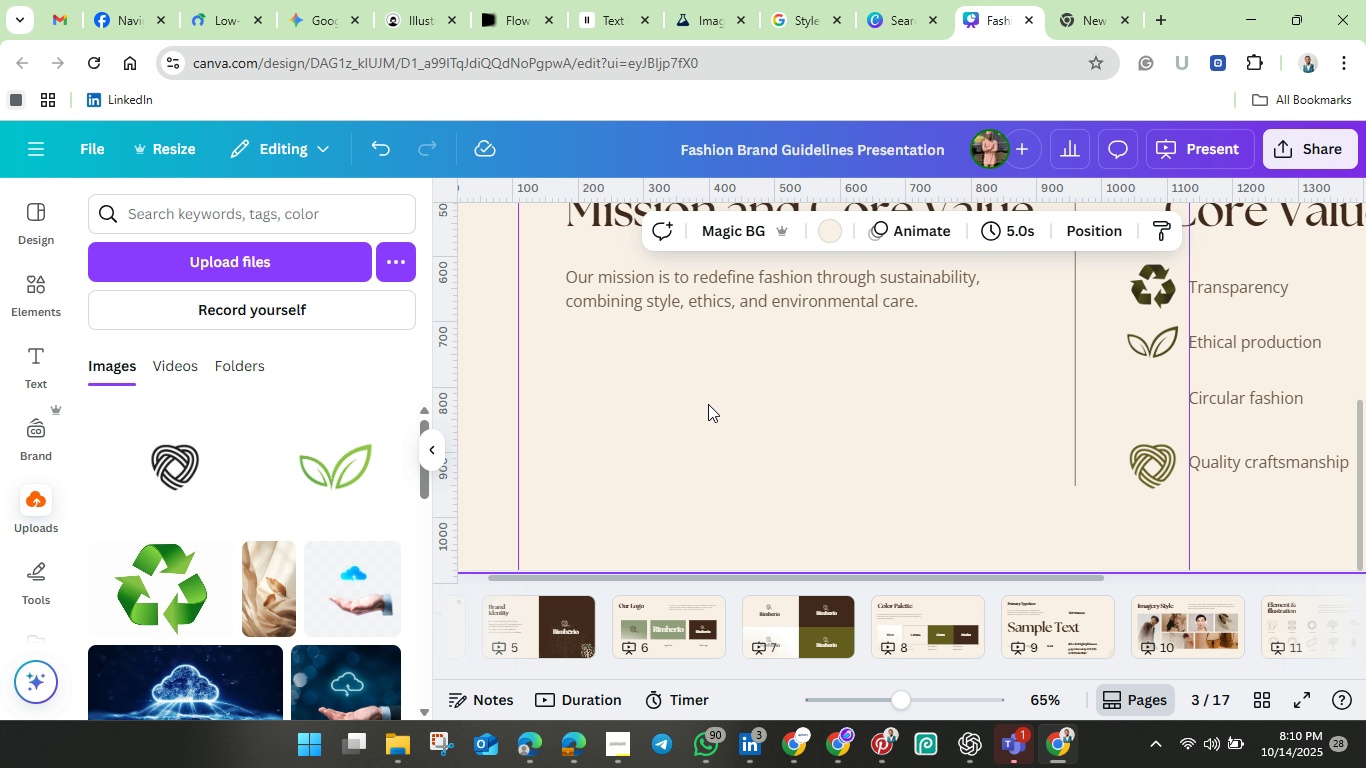 
scroll: coordinate [708, 404], scroll_direction: up, amount: 1.0
 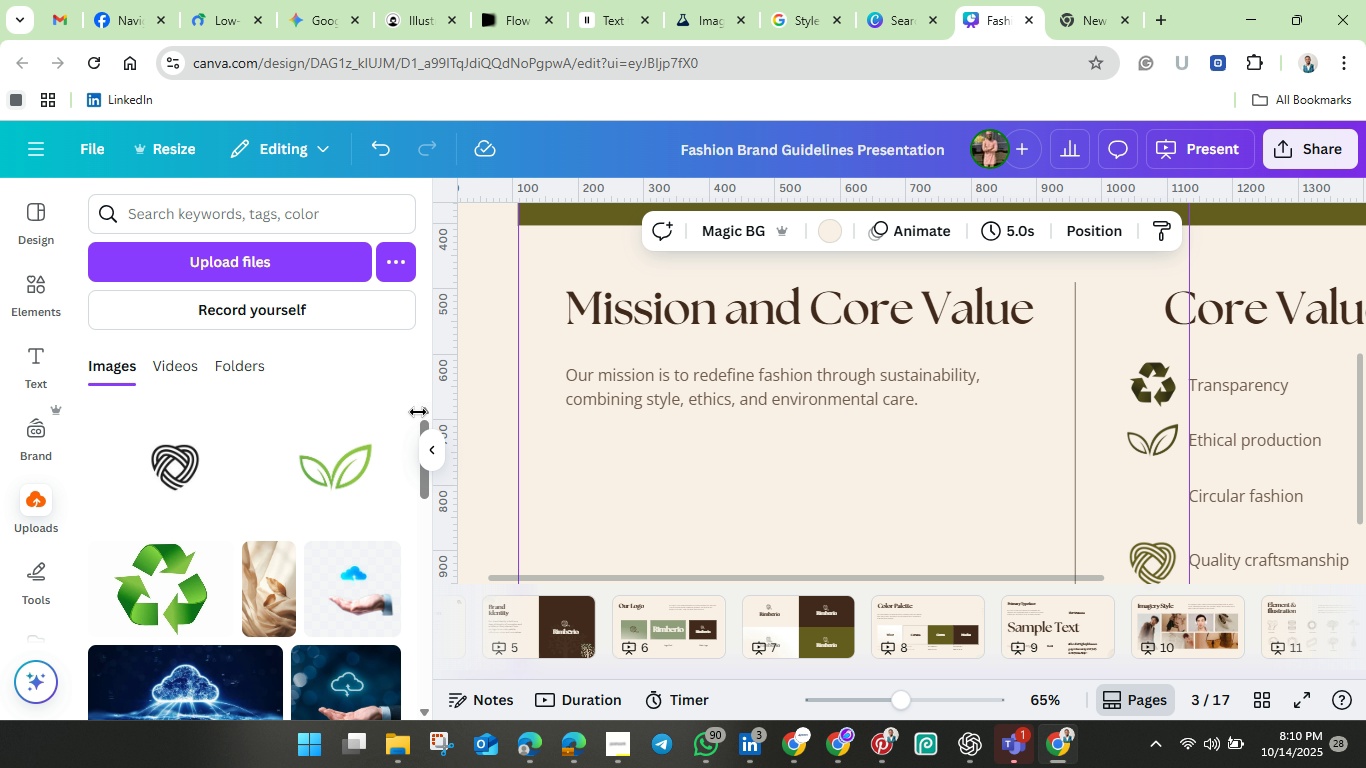 
scroll: coordinate [283, 430], scroll_direction: down, amount: 2.0
 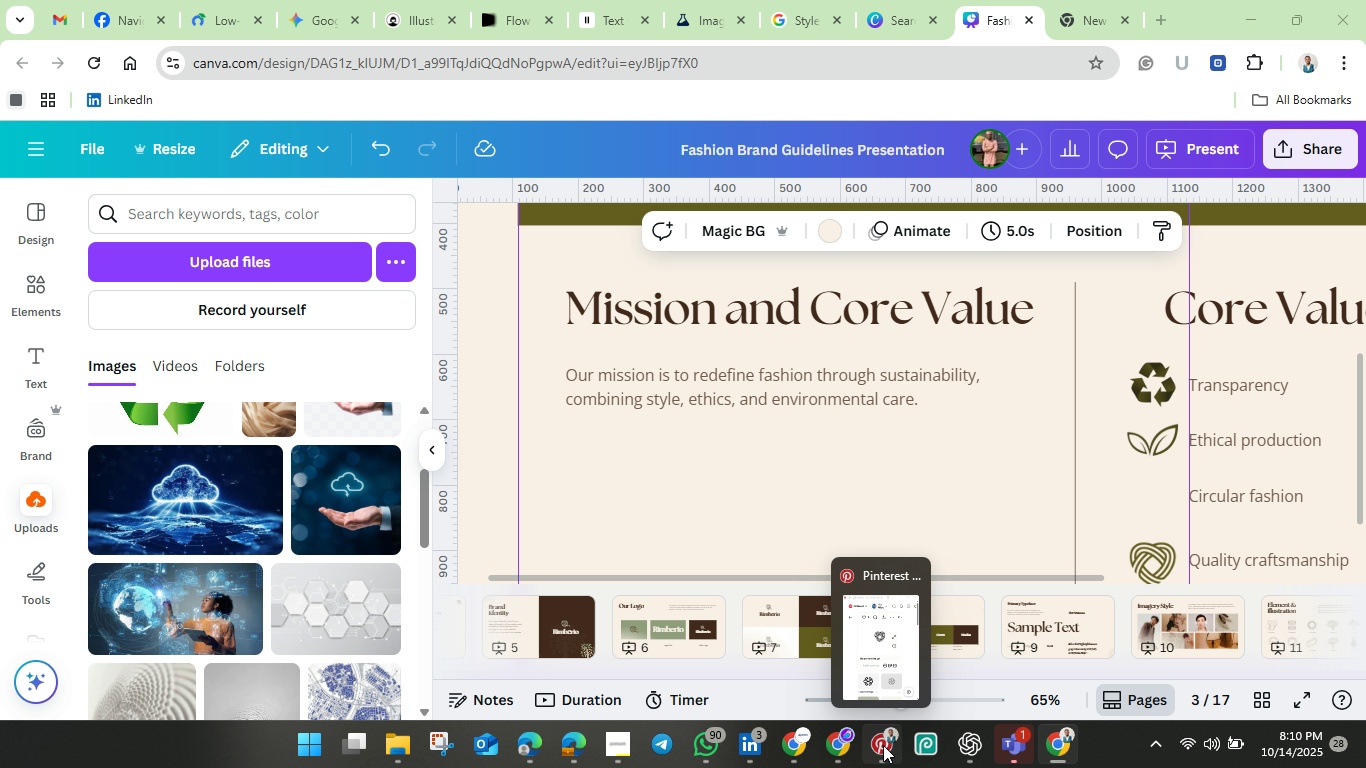 
left_click([883, 745])
 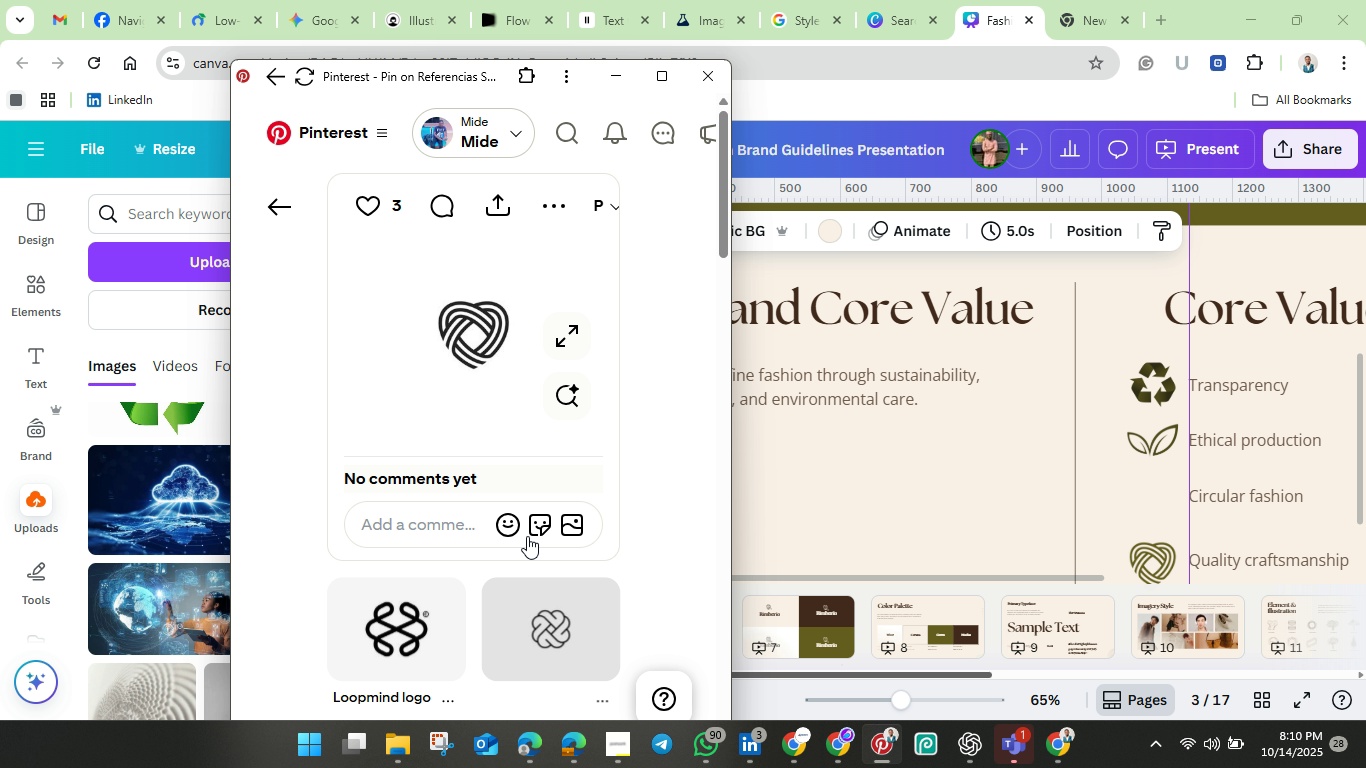 
scroll: coordinate [527, 536], scroll_direction: down, amount: 3.0
 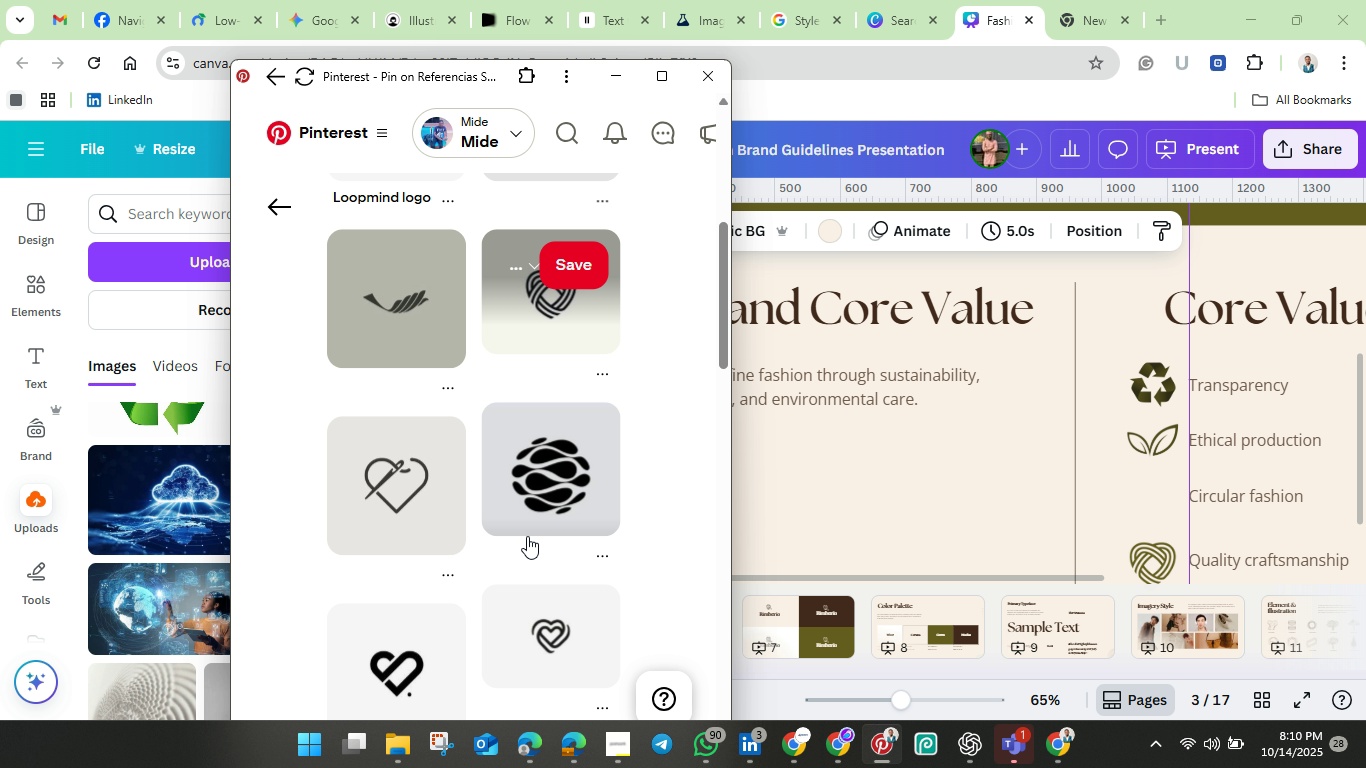 
scroll: coordinate [527, 536], scroll_direction: up, amount: 5.0
 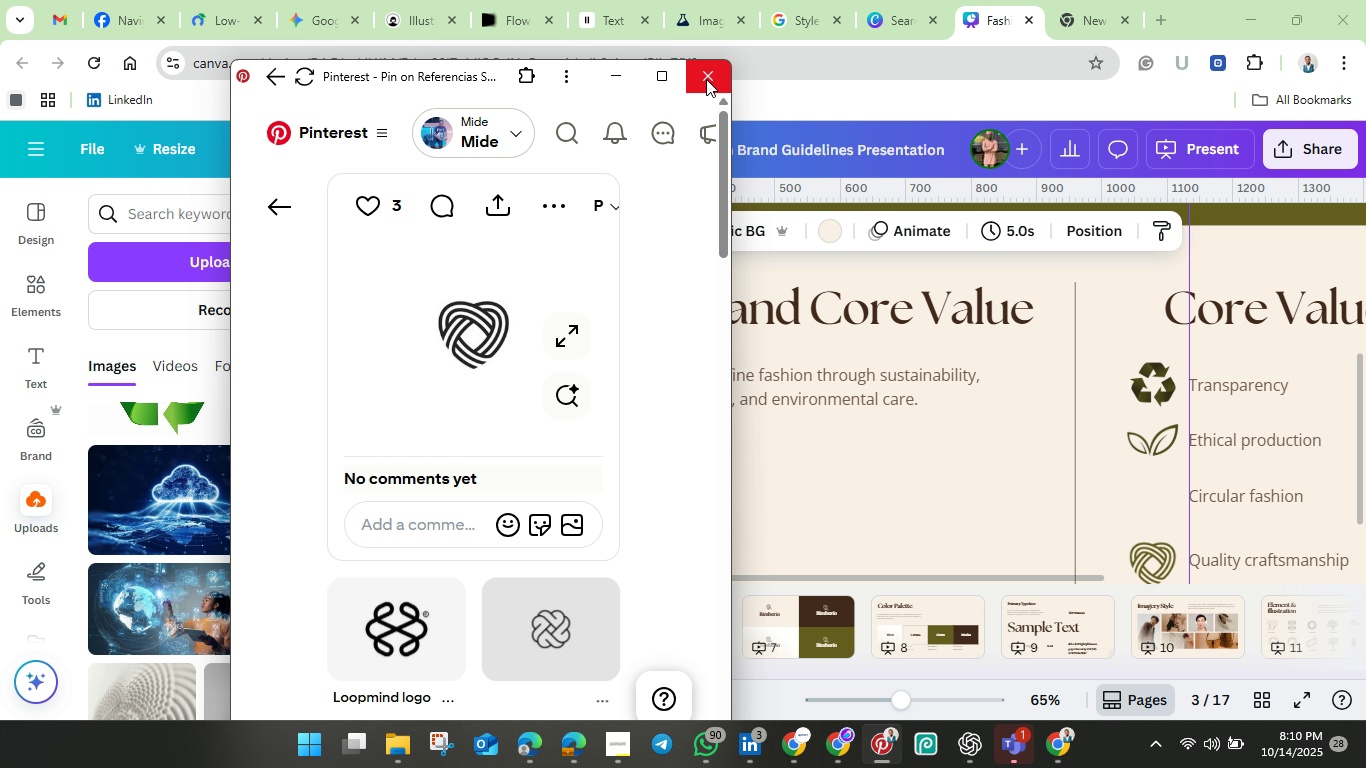 
left_click([706, 79])
 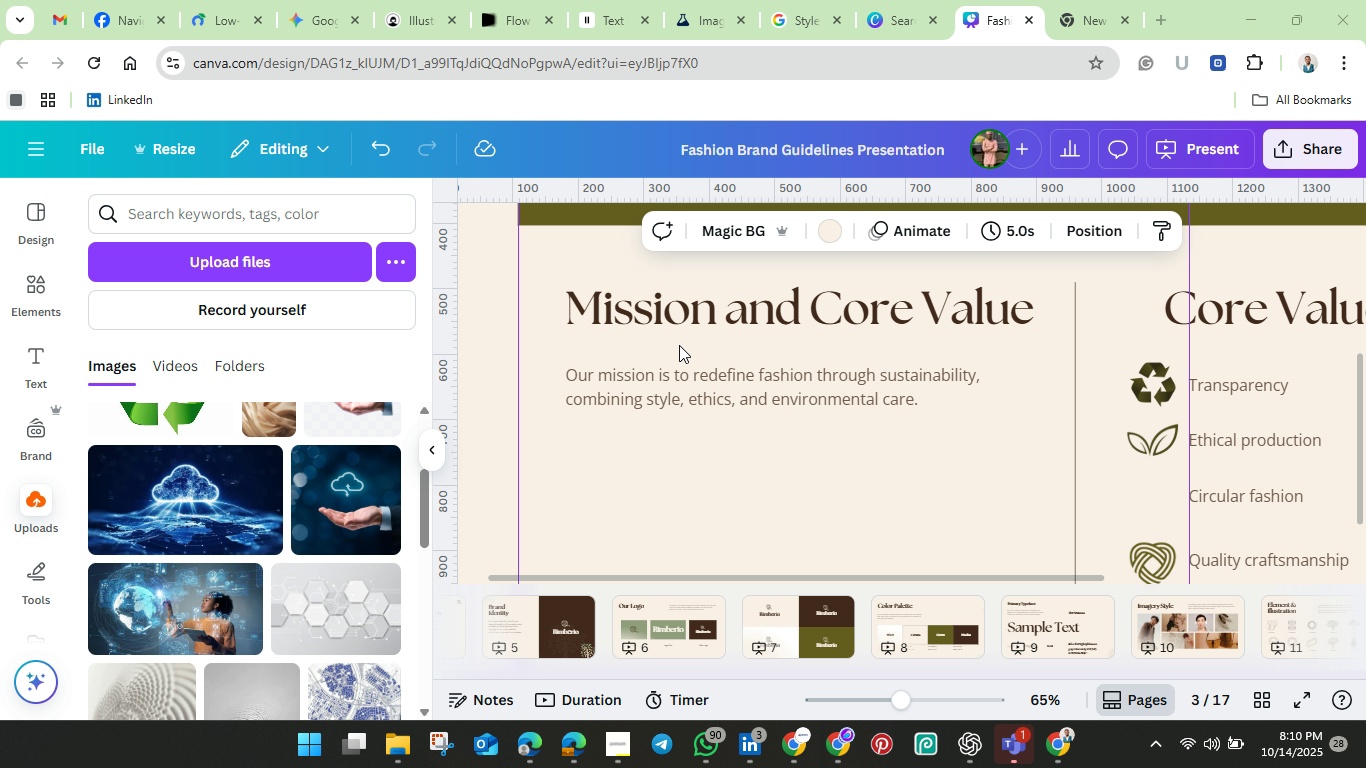 
scroll: coordinate [685, 435], scroll_direction: up, amount: 6.0
 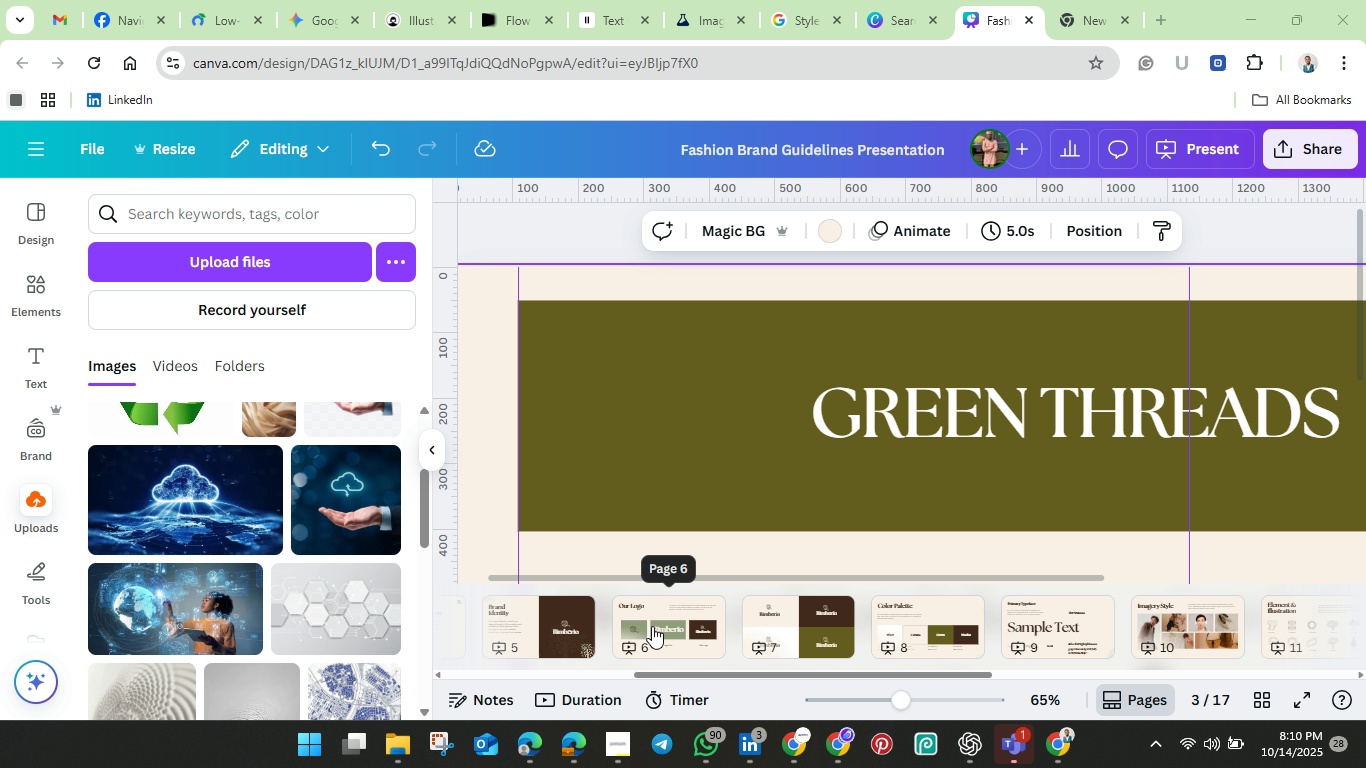 
left_click([652, 626])
 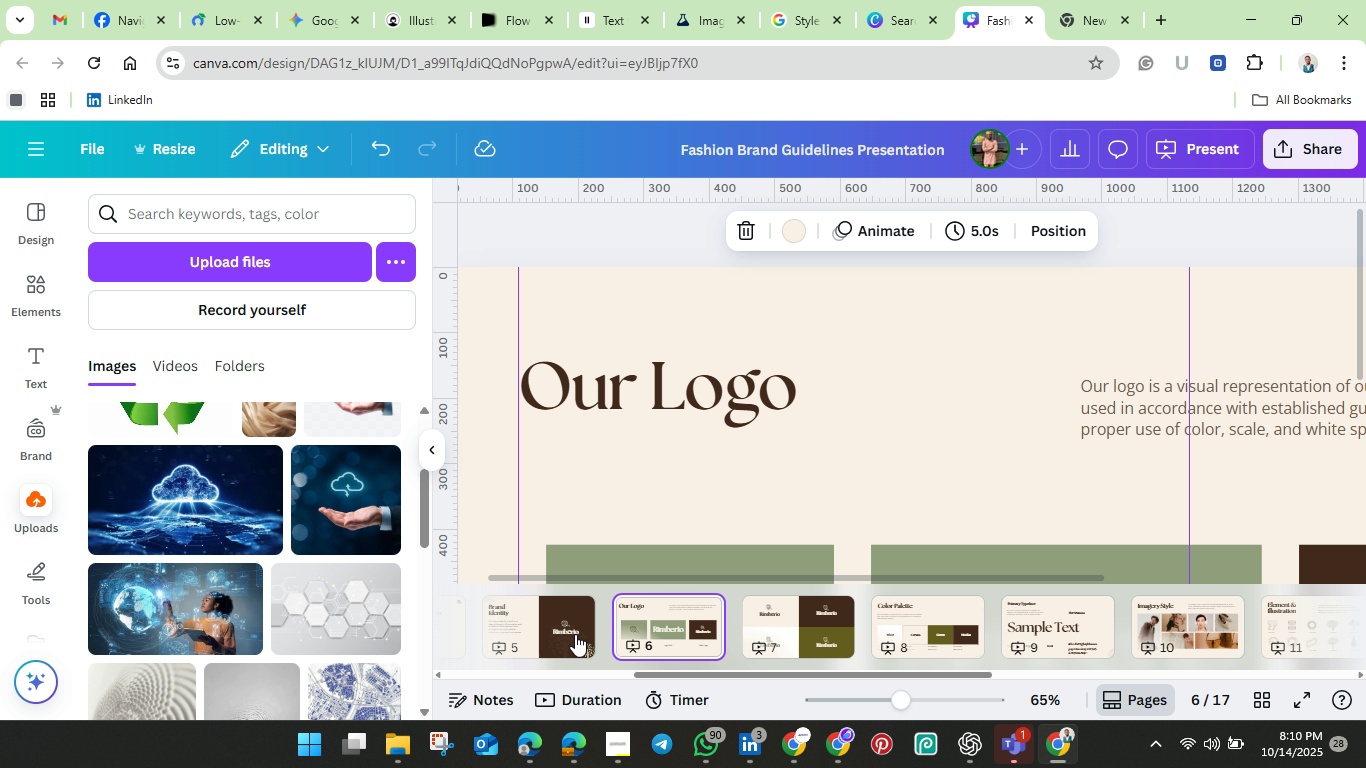 
left_click([561, 622])
 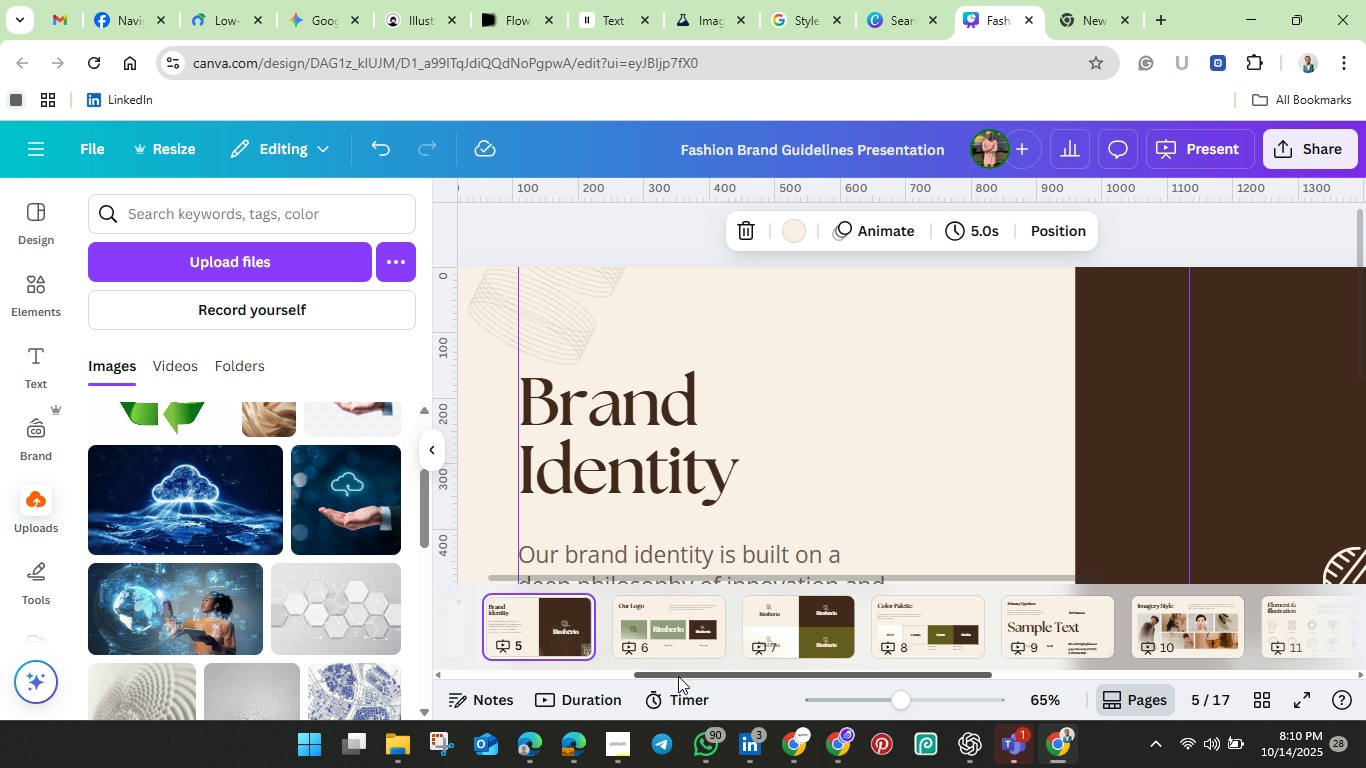 
left_click_drag(start_coordinate=[678, 676], to_coordinate=[461, 672])
 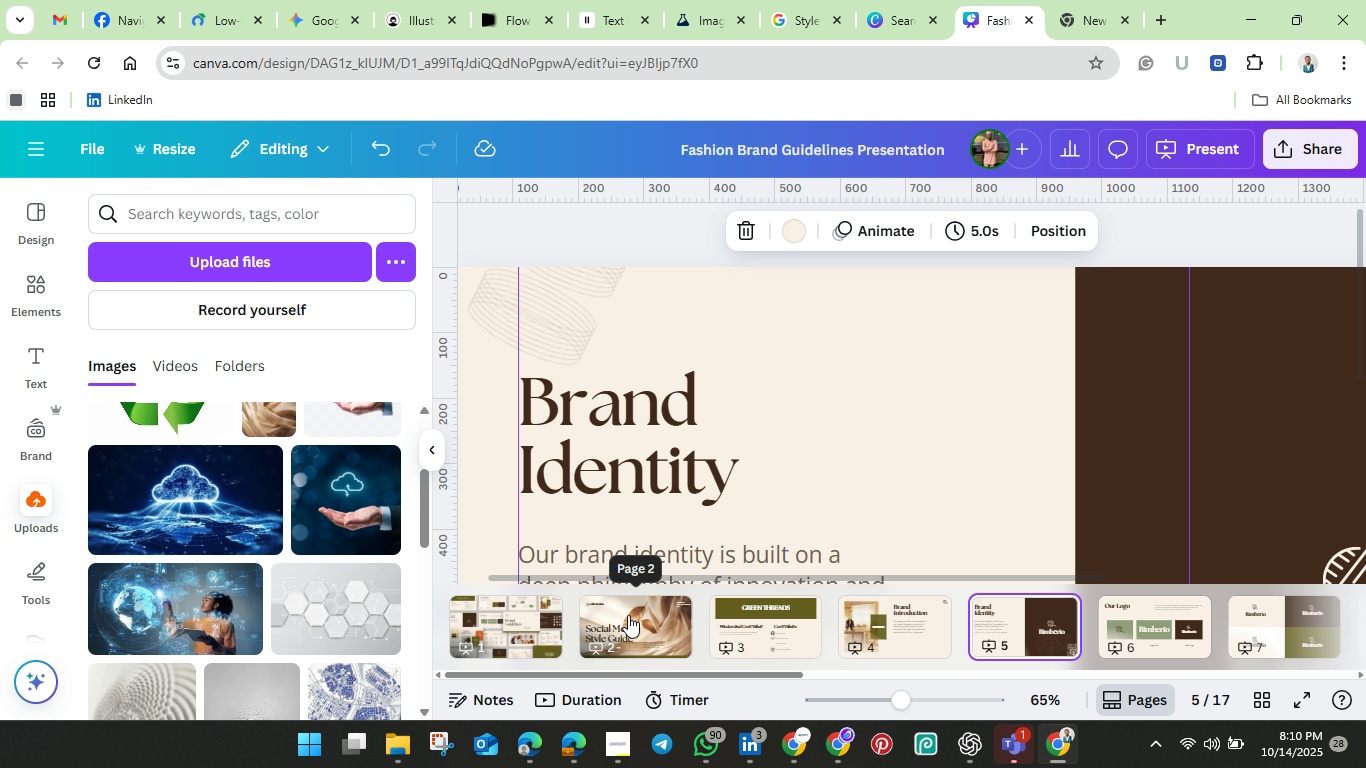 
left_click([628, 615])
 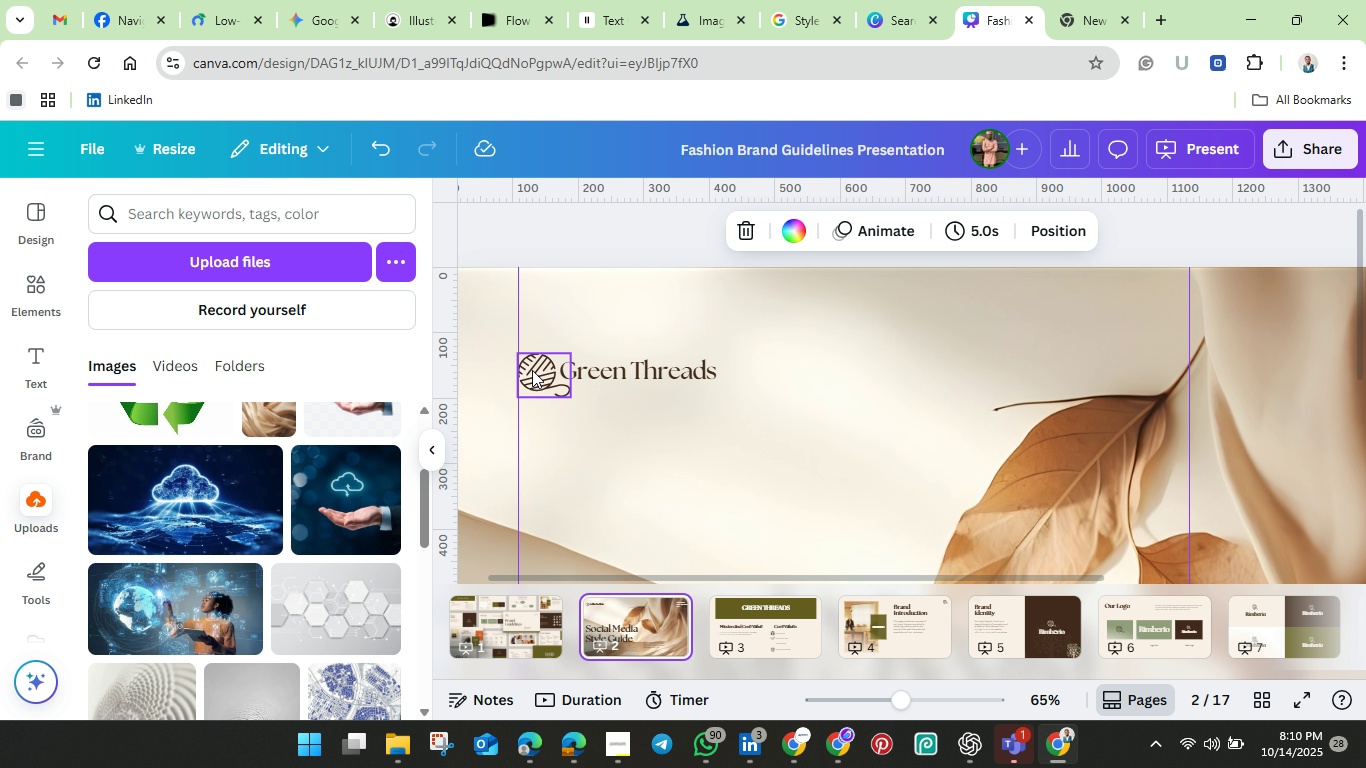 
left_click([532, 370])
 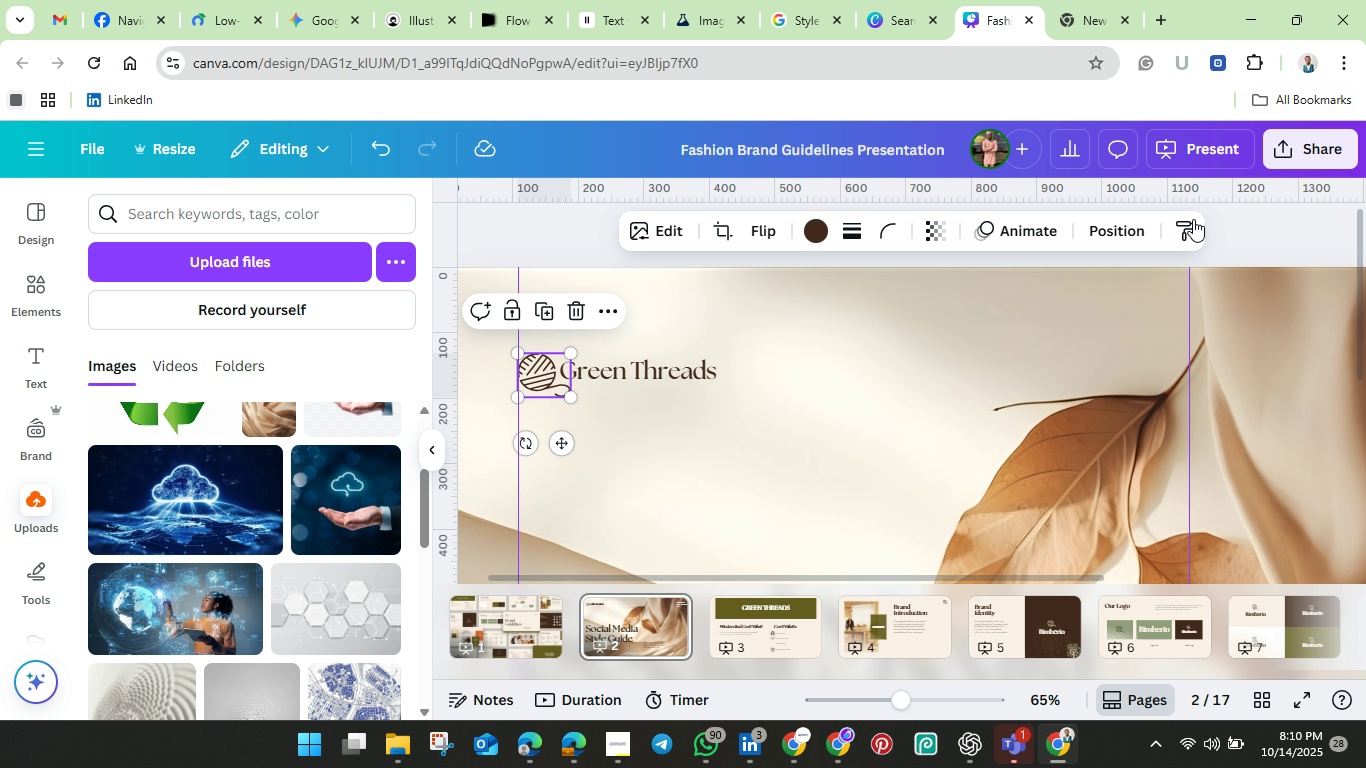 
left_click([791, 627])
 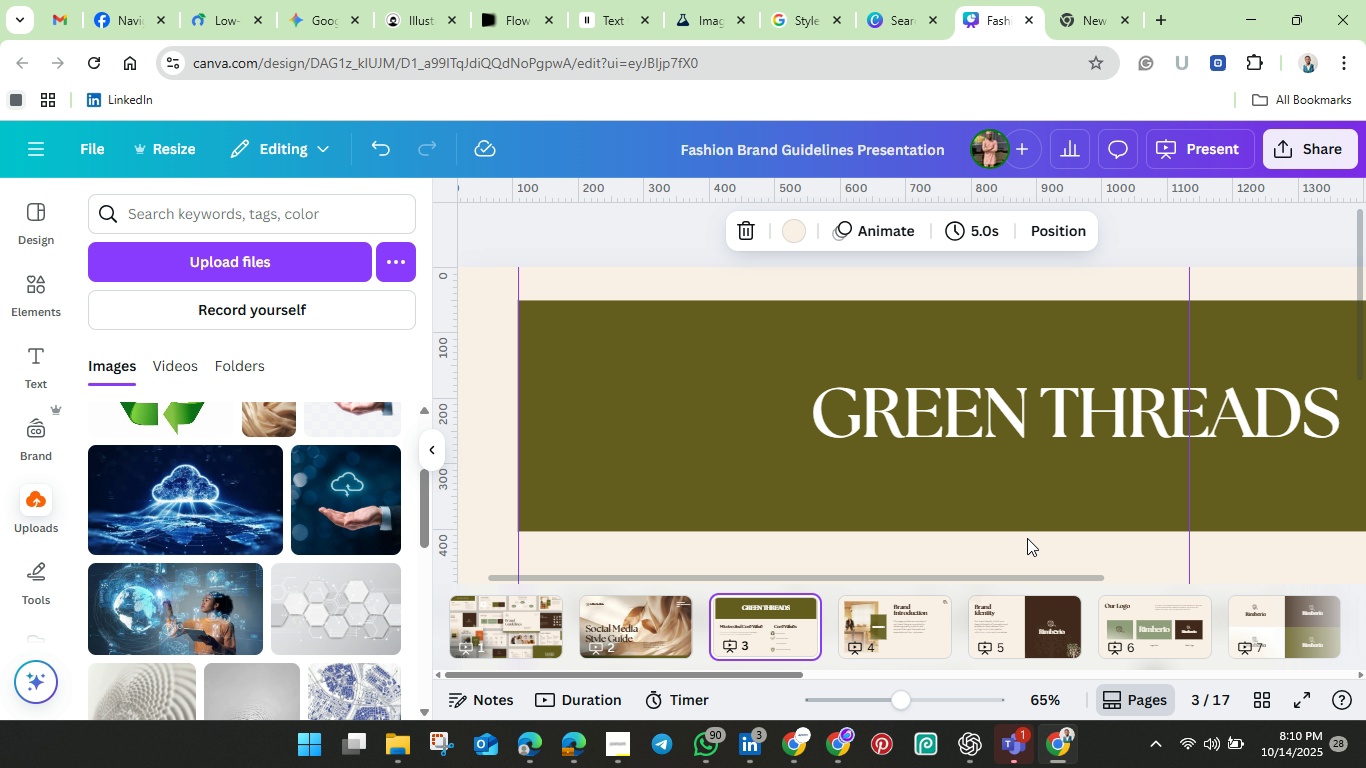 
scroll: coordinate [1121, 520], scroll_direction: down, amount: 5.0
 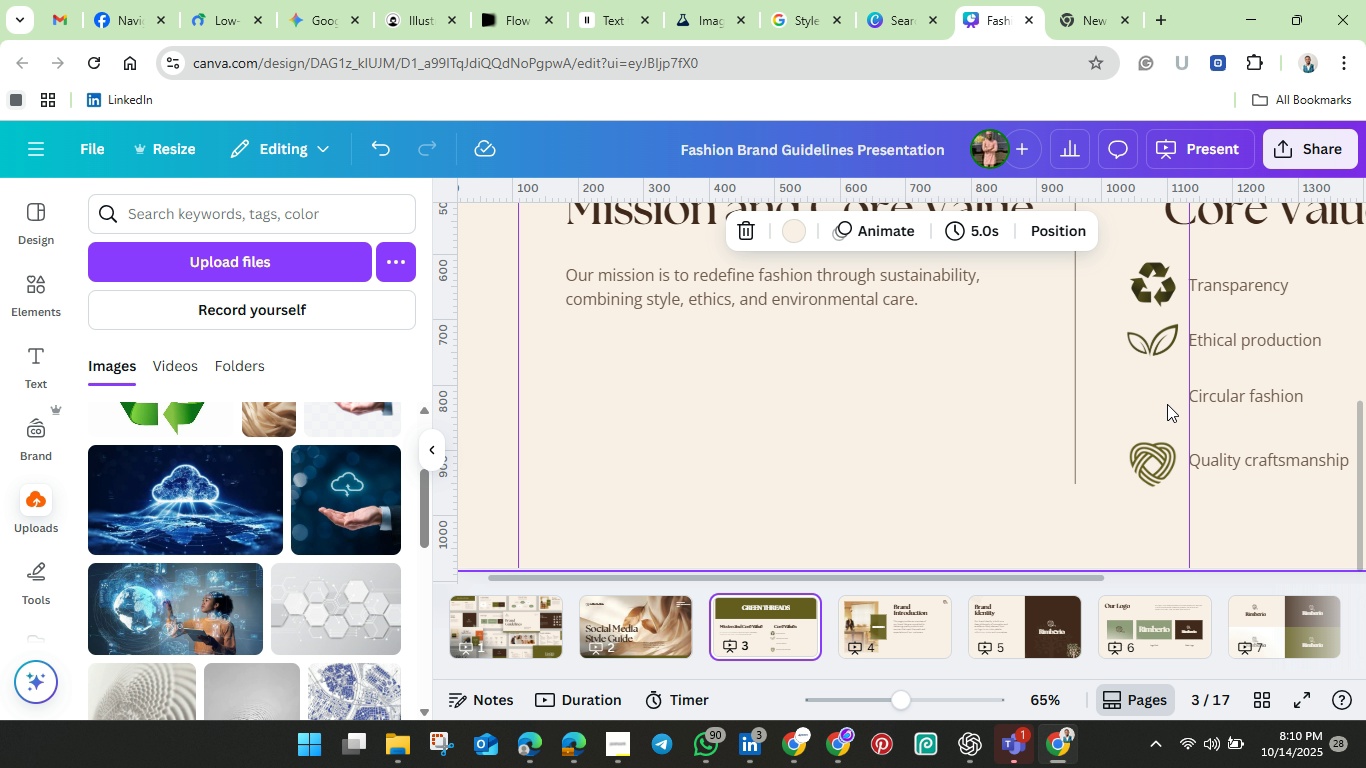 
left_click([1167, 404])
 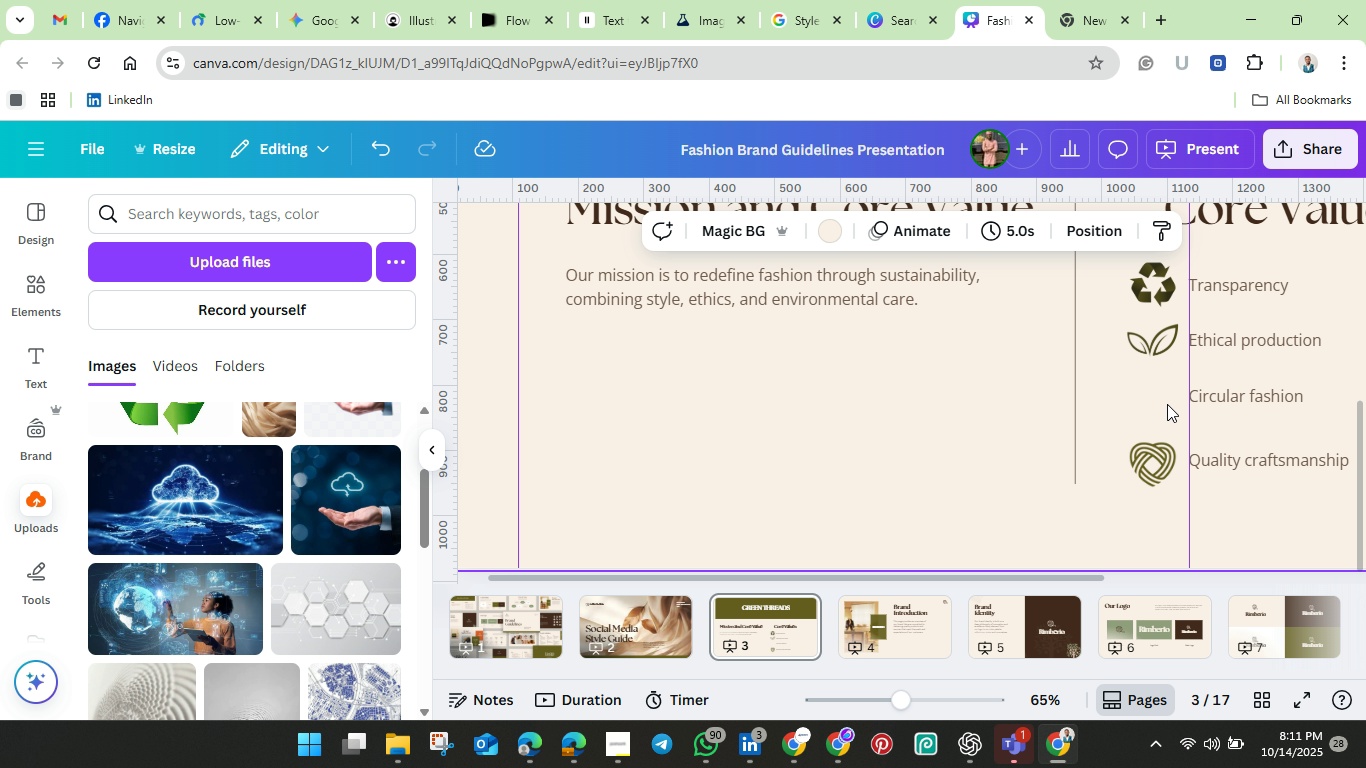 
key(Control+V)
 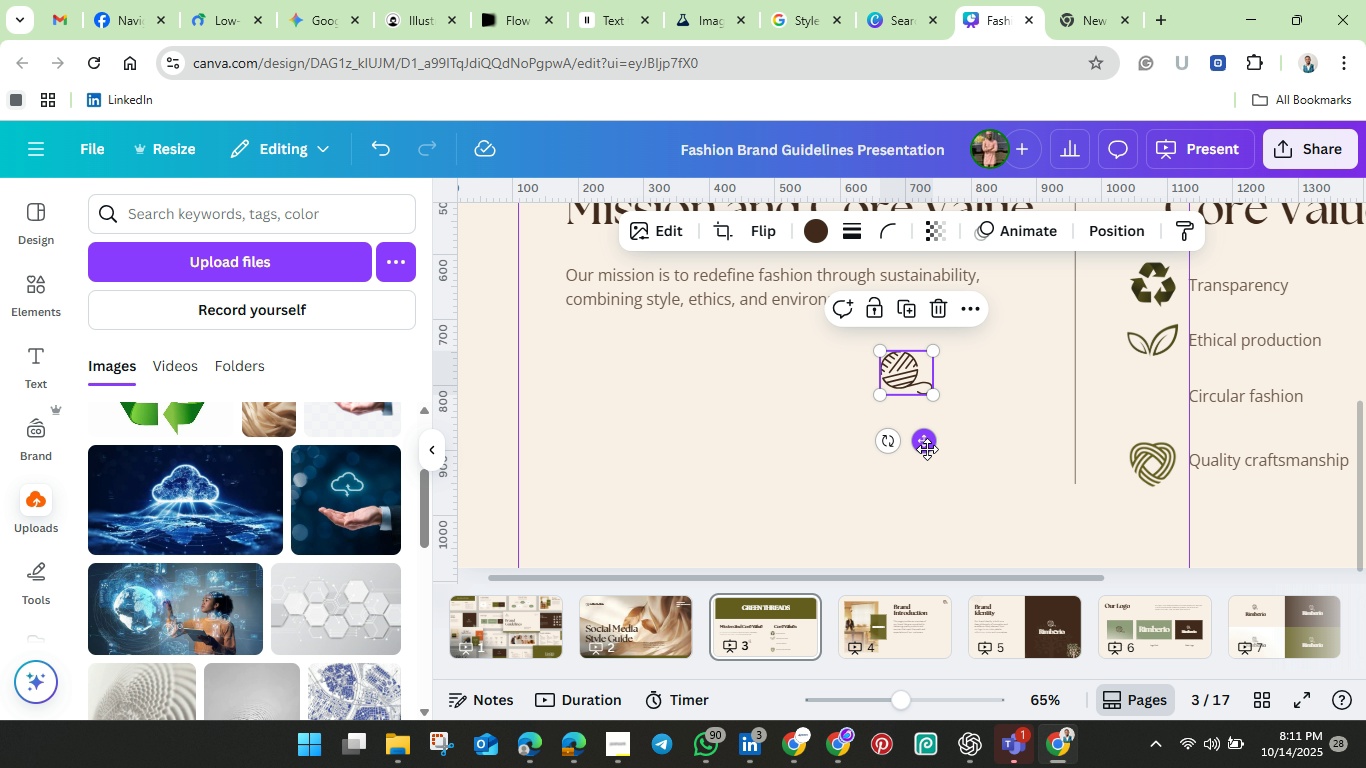 
left_click_drag(start_coordinate=[927, 444], to_coordinate=[1173, 471])
 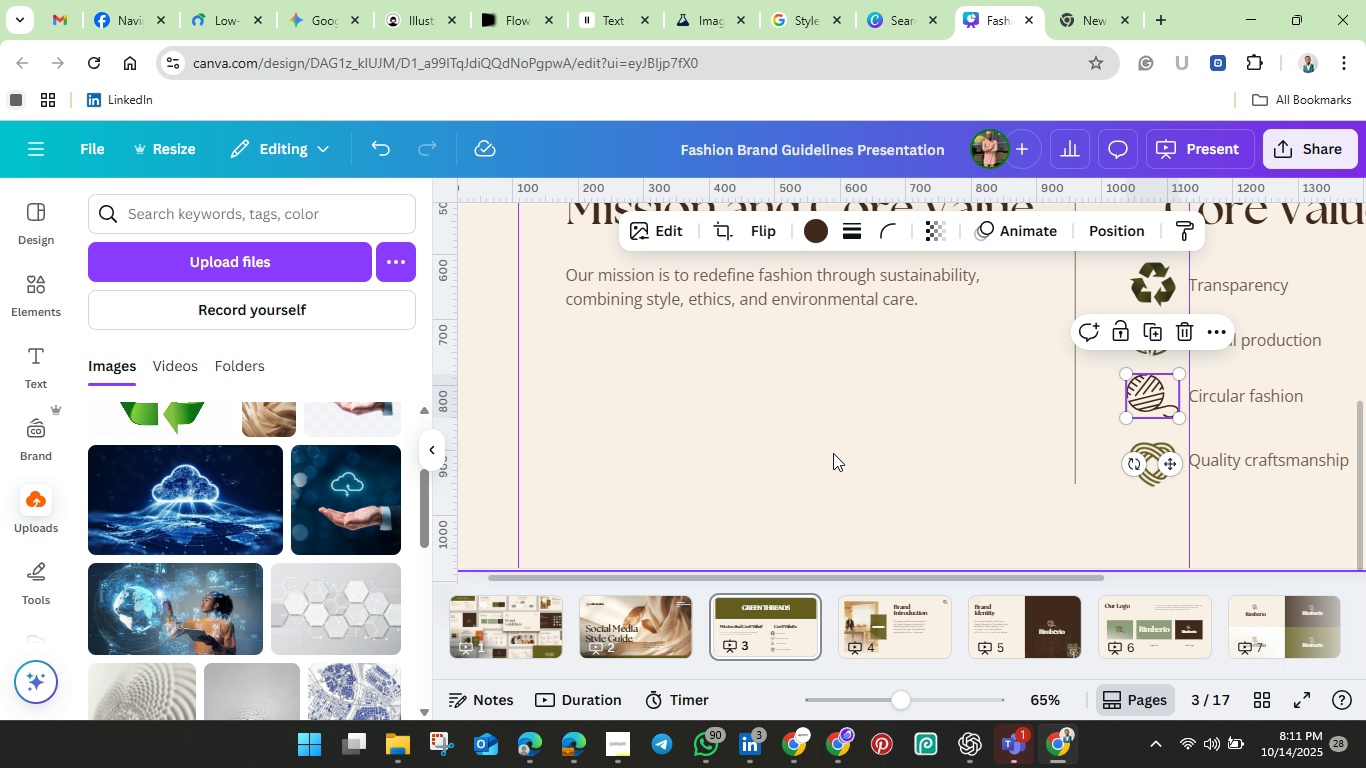 
left_click([833, 442])
 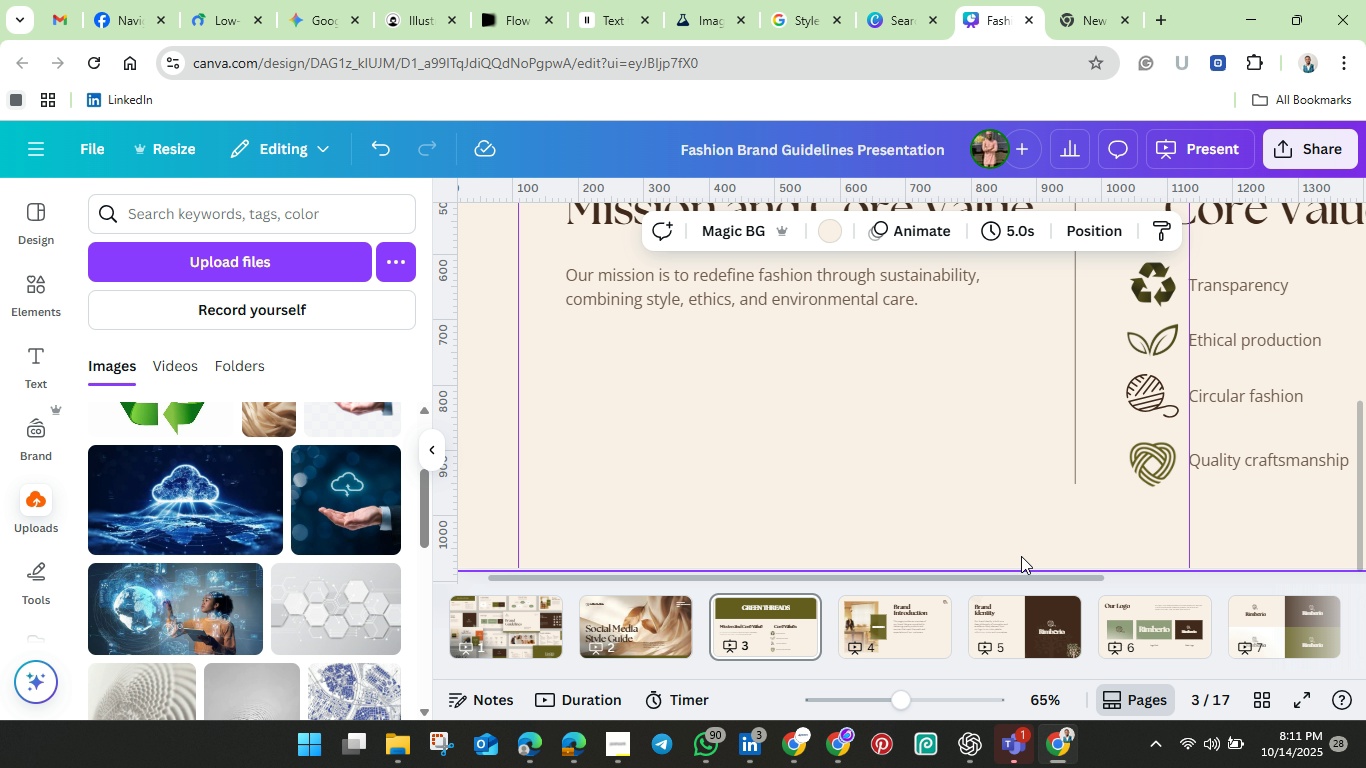 
wait(9.3)
 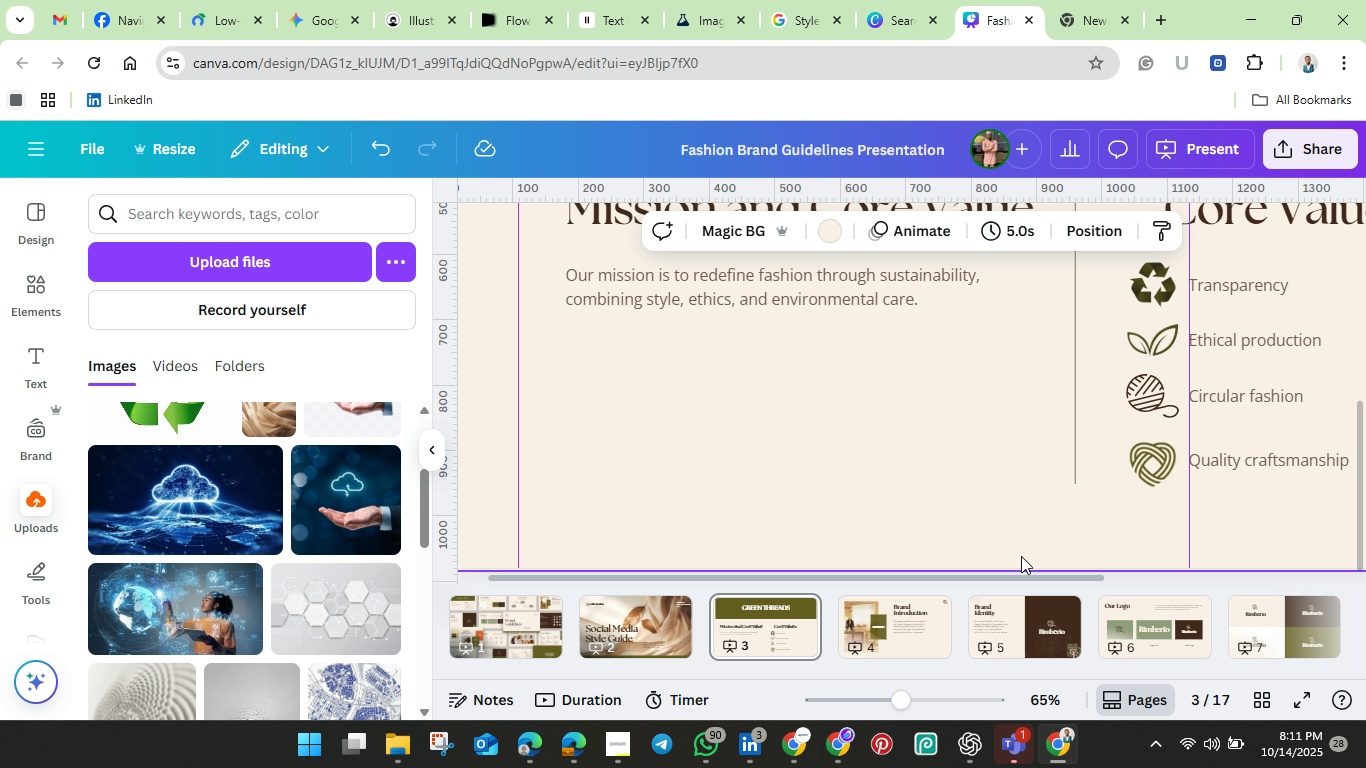 
left_click([893, 450])
 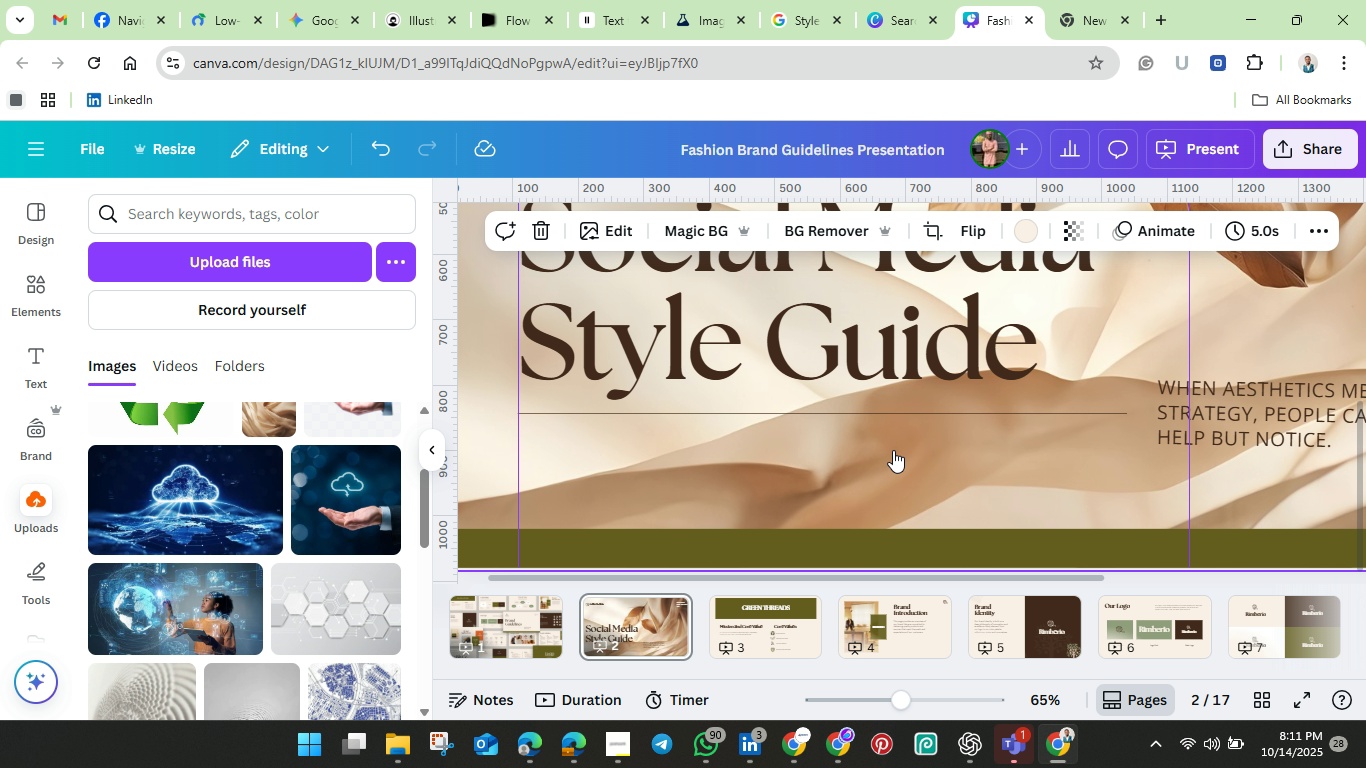 
right_click([893, 450])
 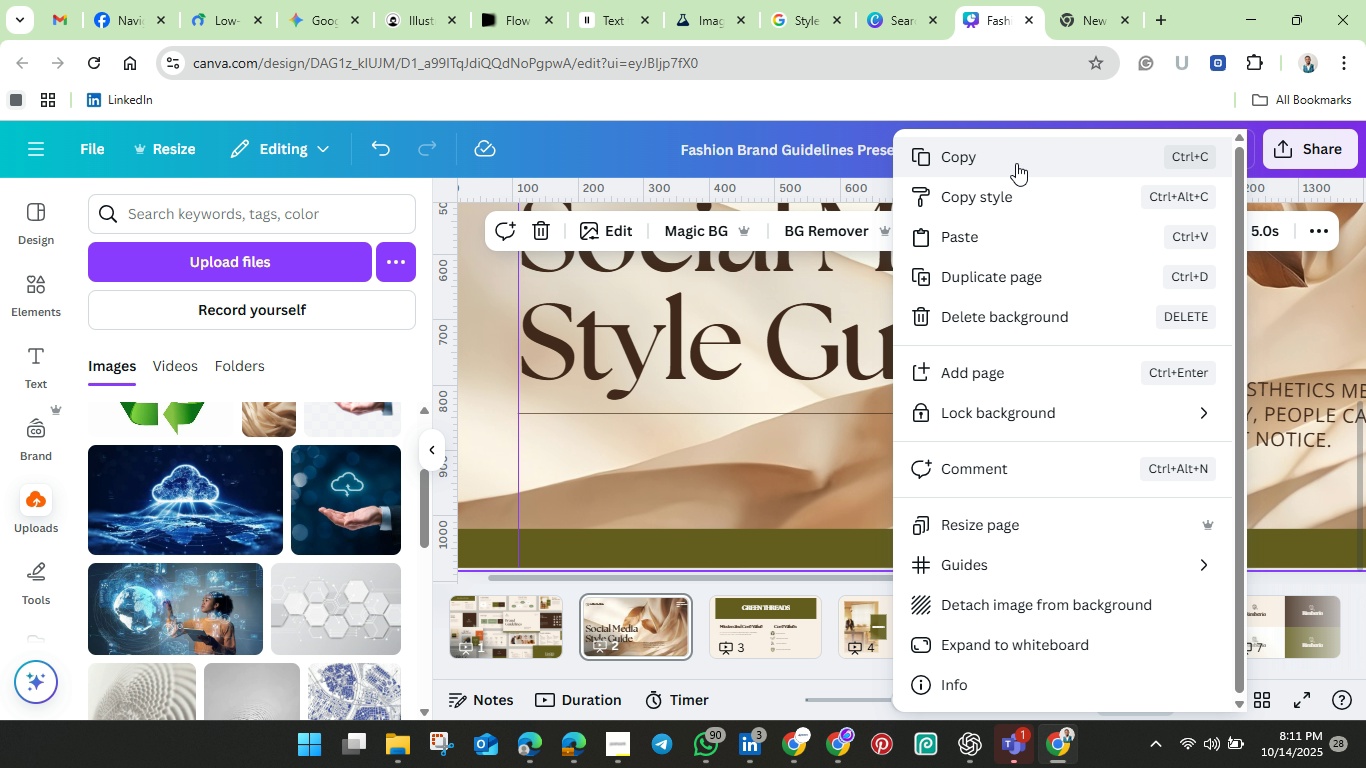 
left_click([1012, 158])
 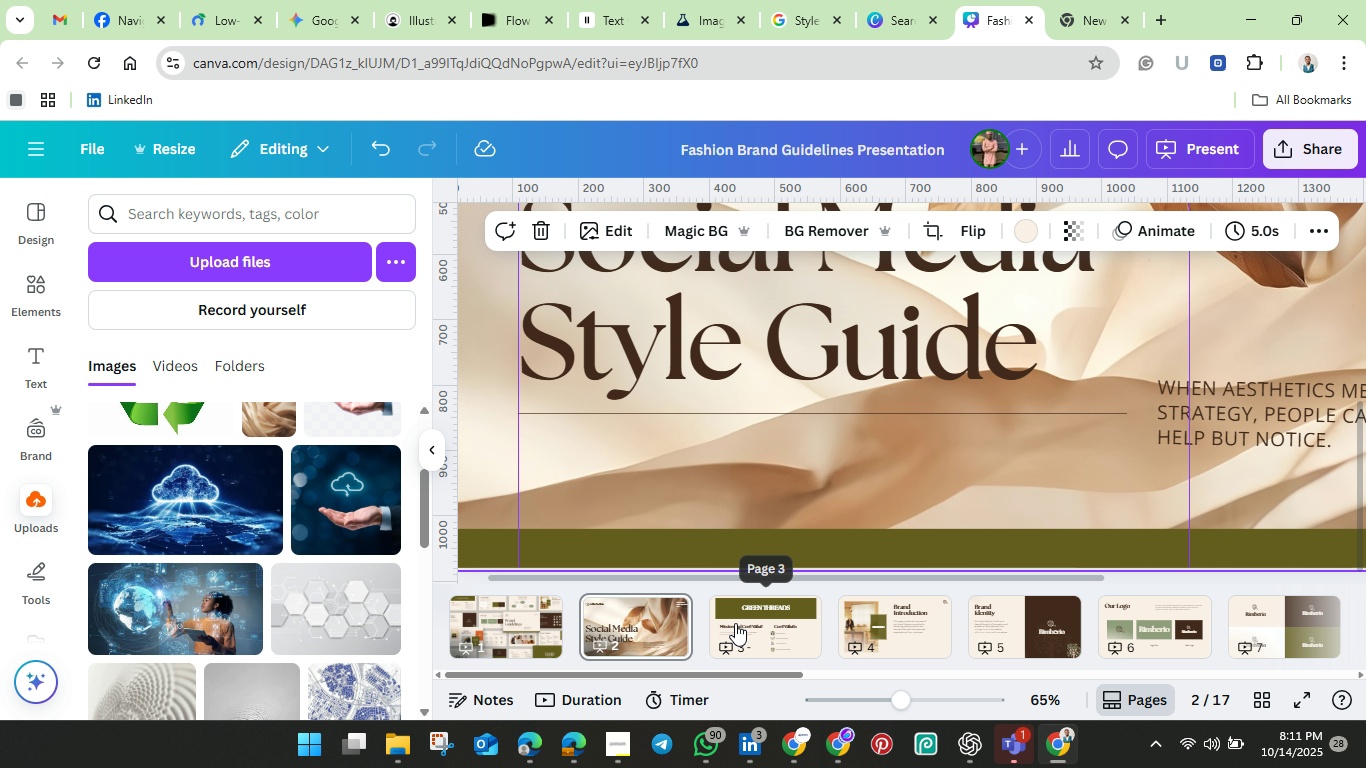 
left_click([735, 623])
 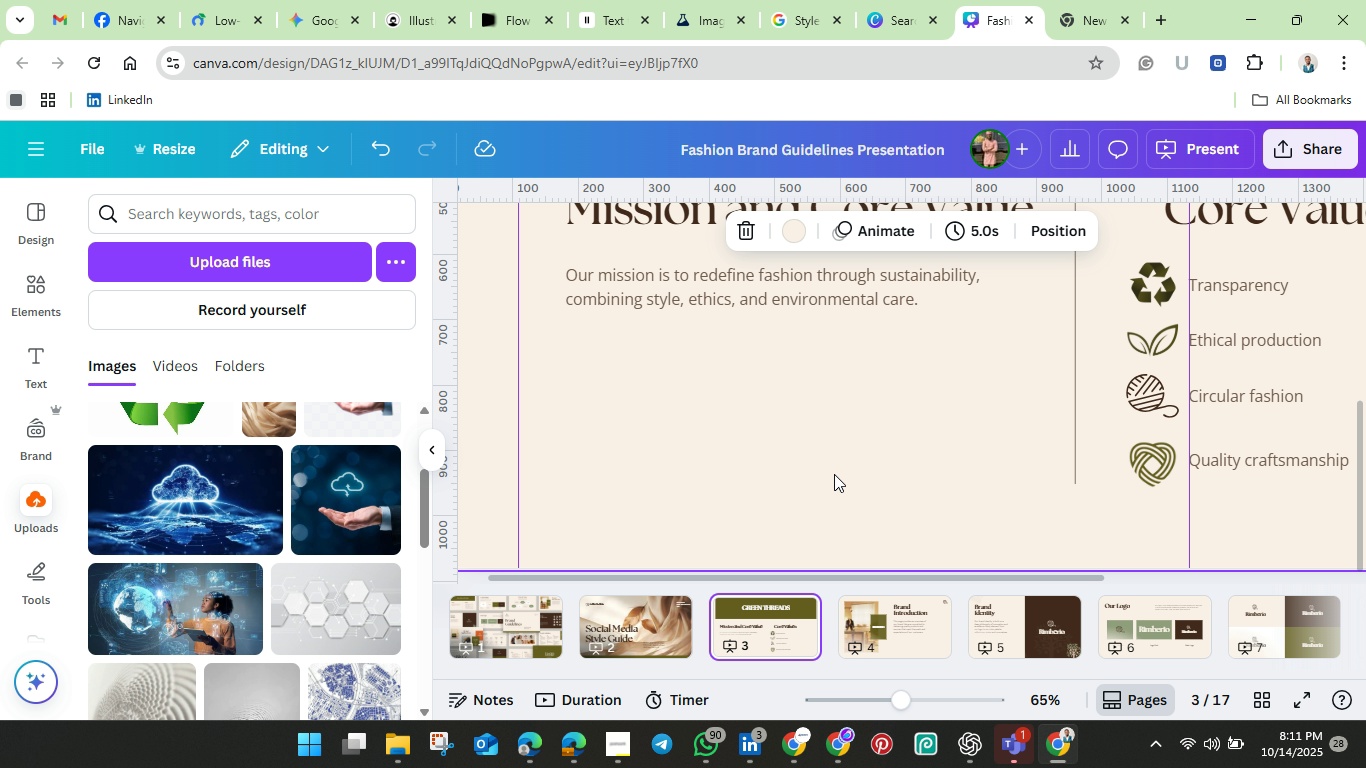 
left_click([834, 474])
 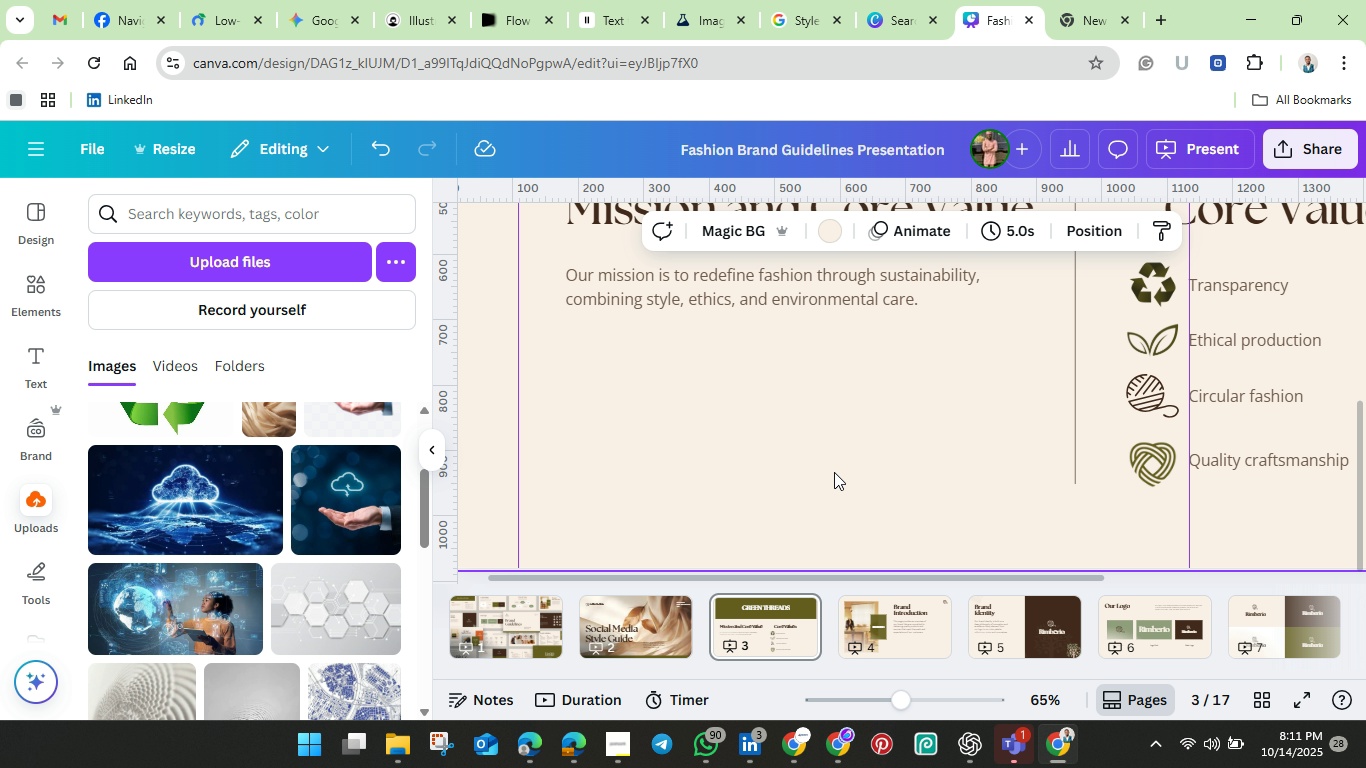 
key(Control+V)
 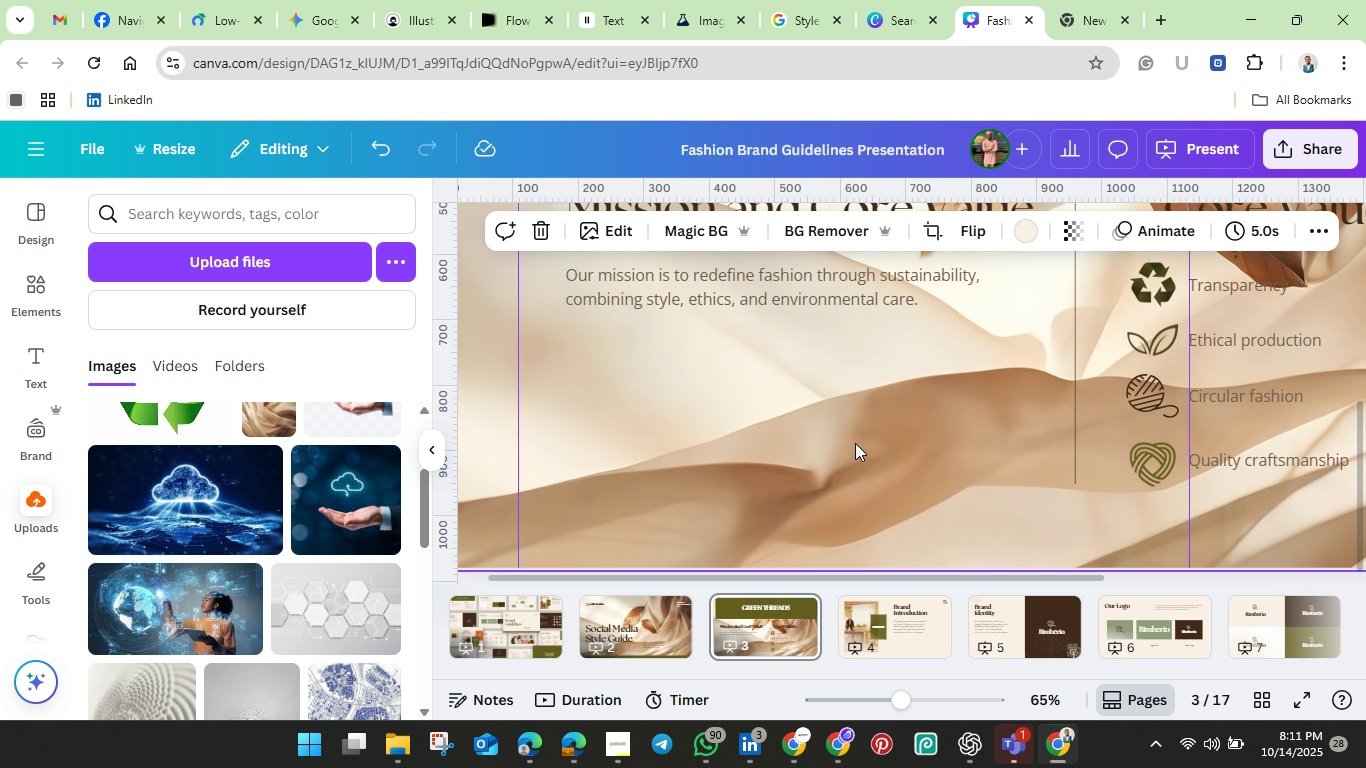 
right_click([856, 443])
 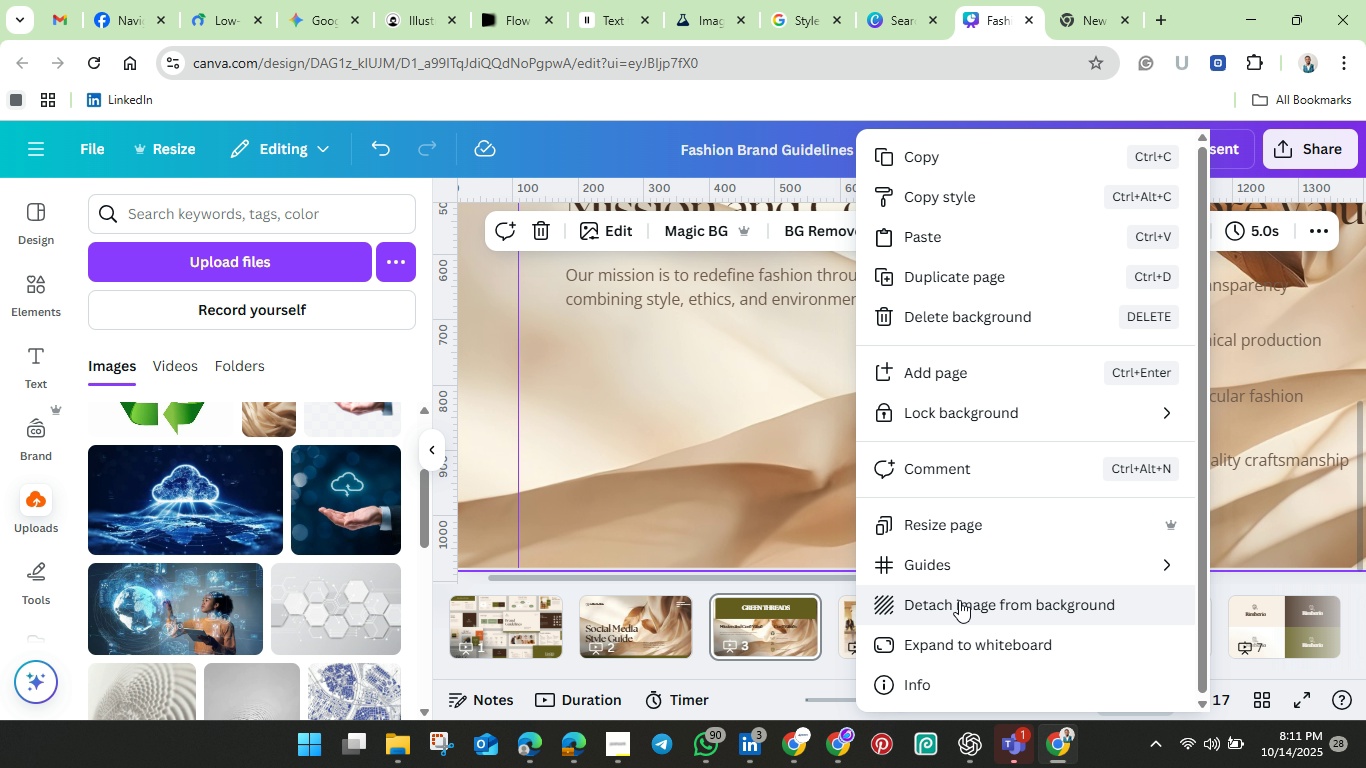 
left_click([959, 600])
 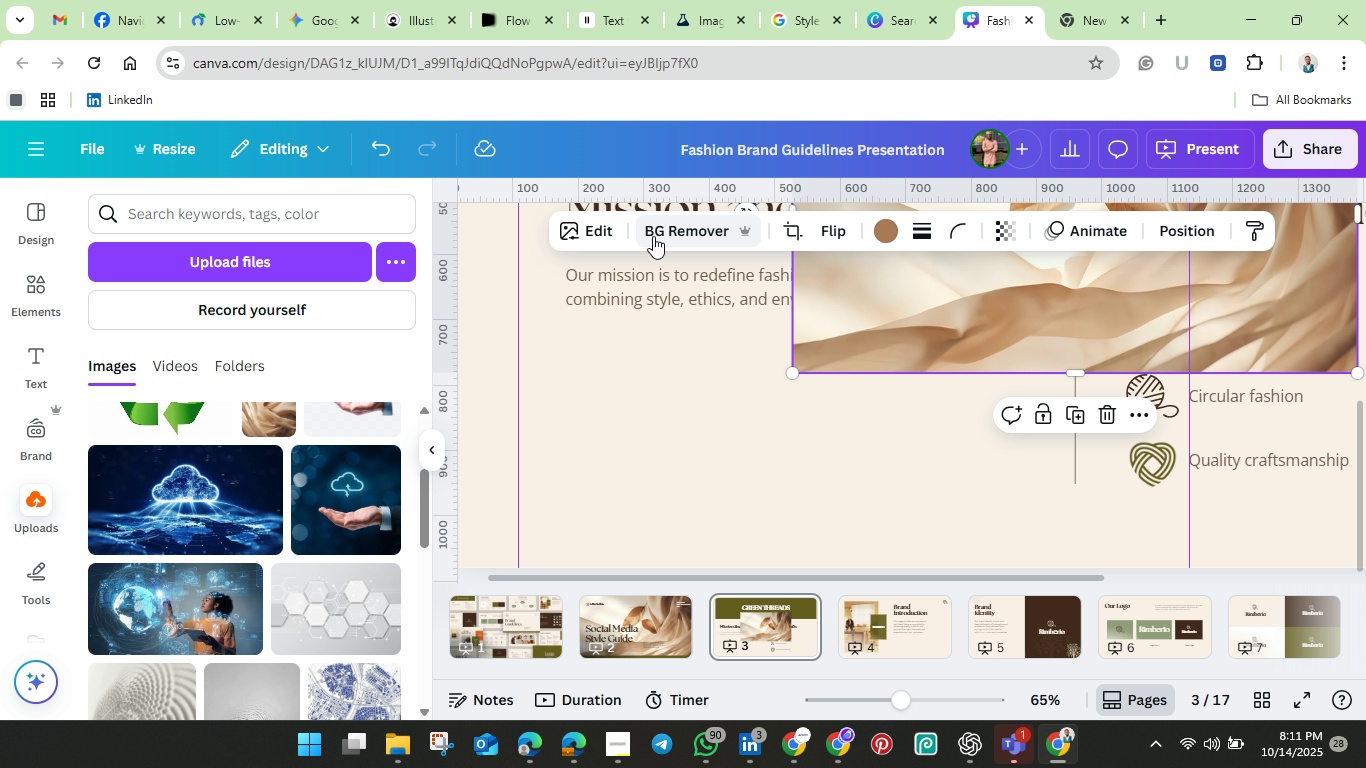 
left_click([602, 233])
 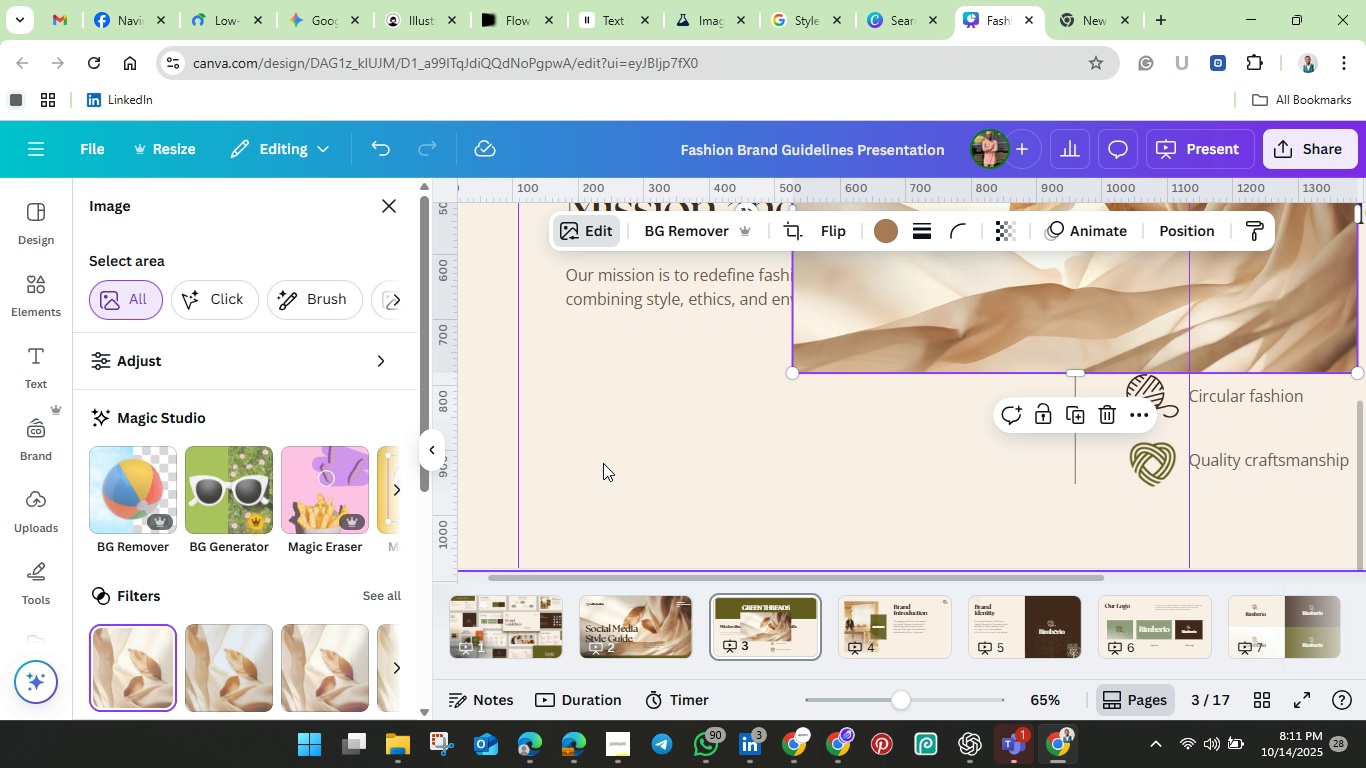 
scroll: coordinate [315, 618], scroll_direction: down, amount: 5.0
 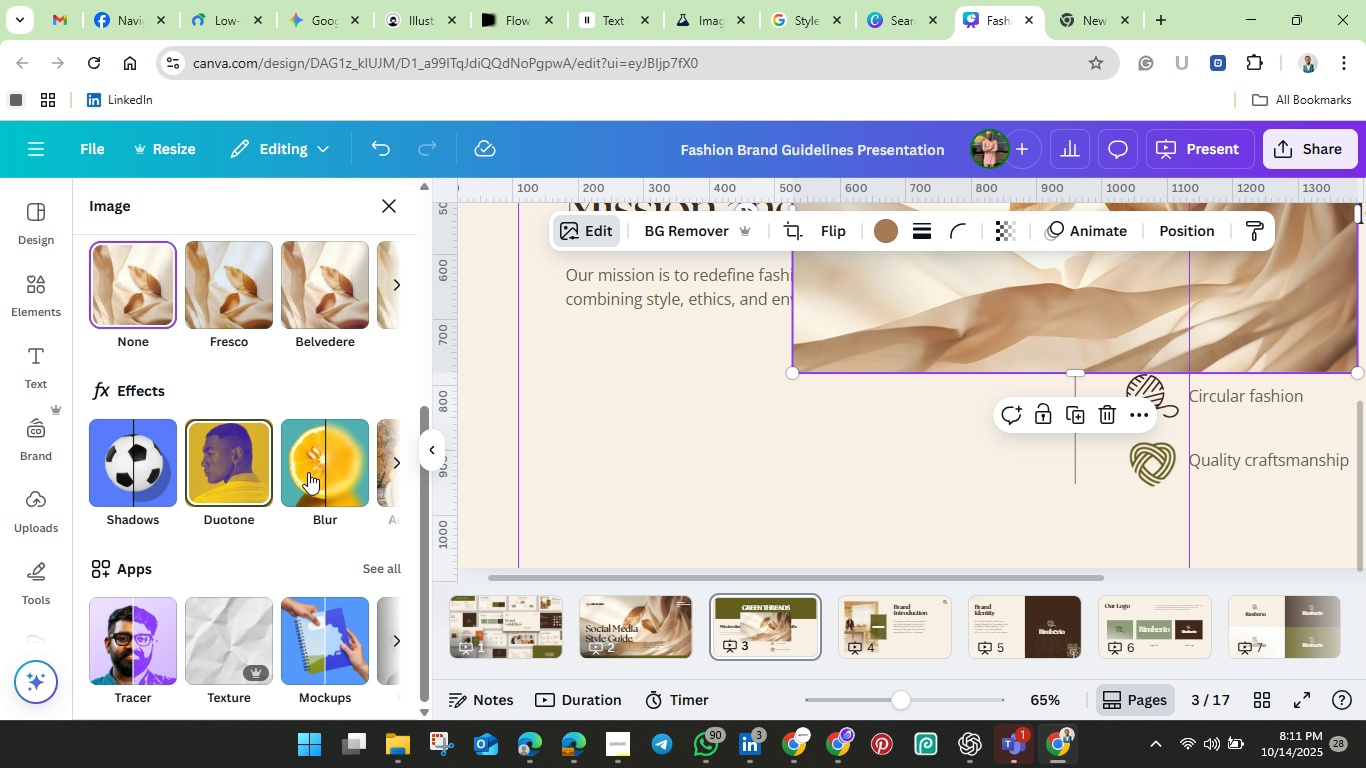 
left_click([333, 462])
 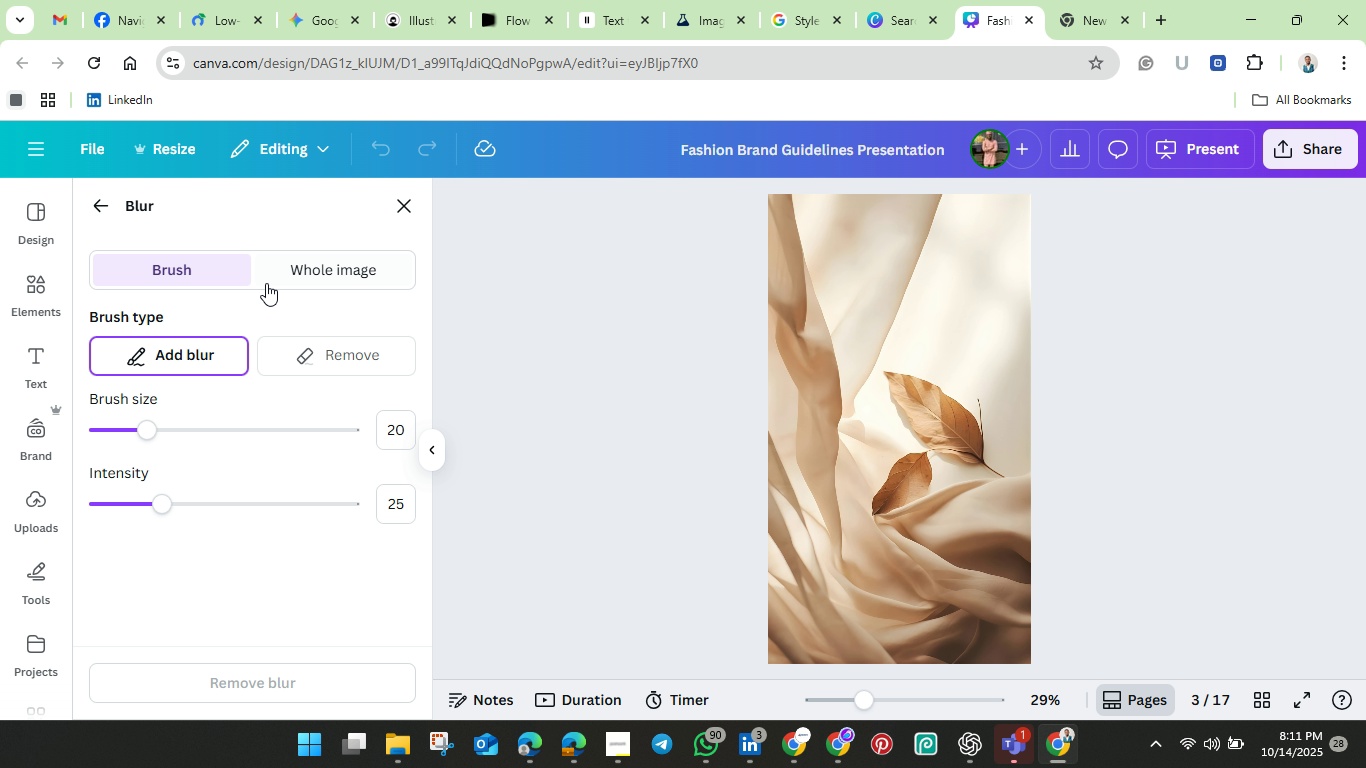 
left_click([294, 266])
 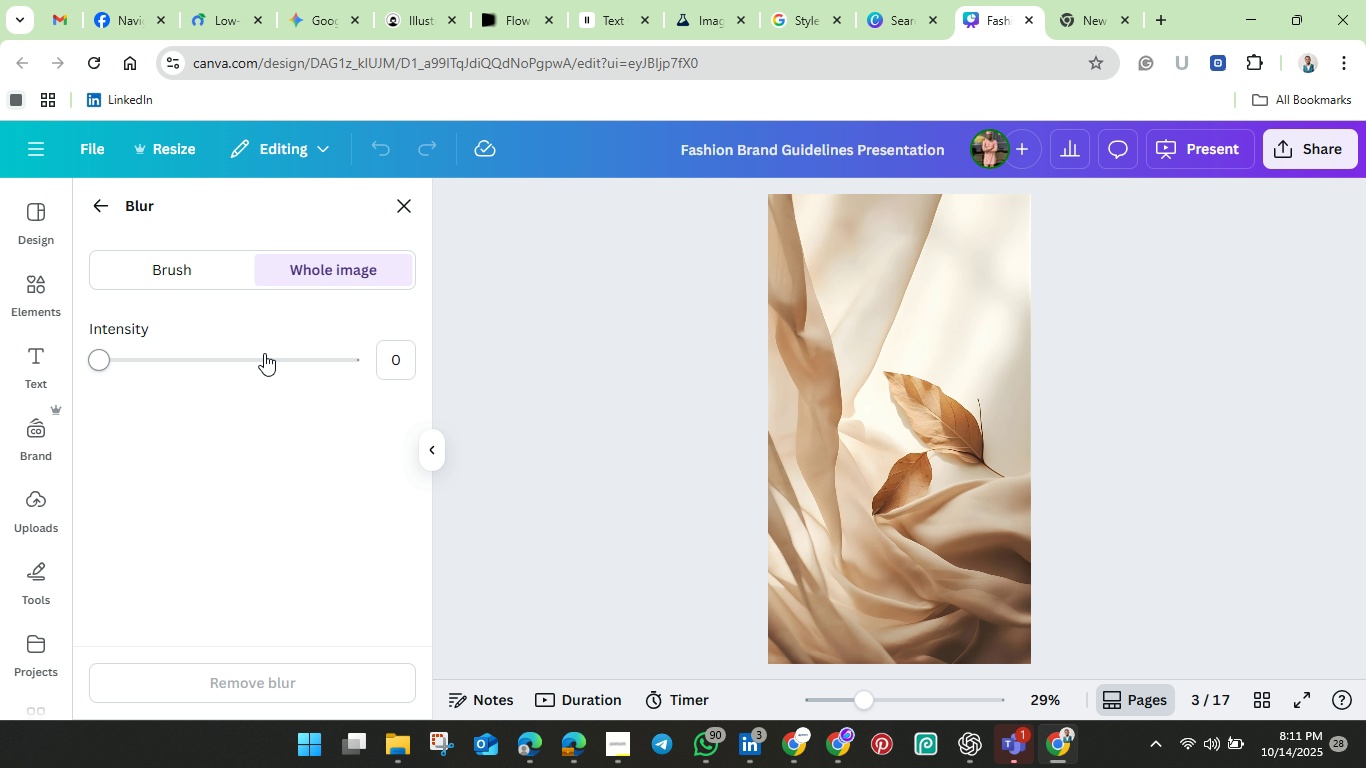 
left_click([265, 353])
 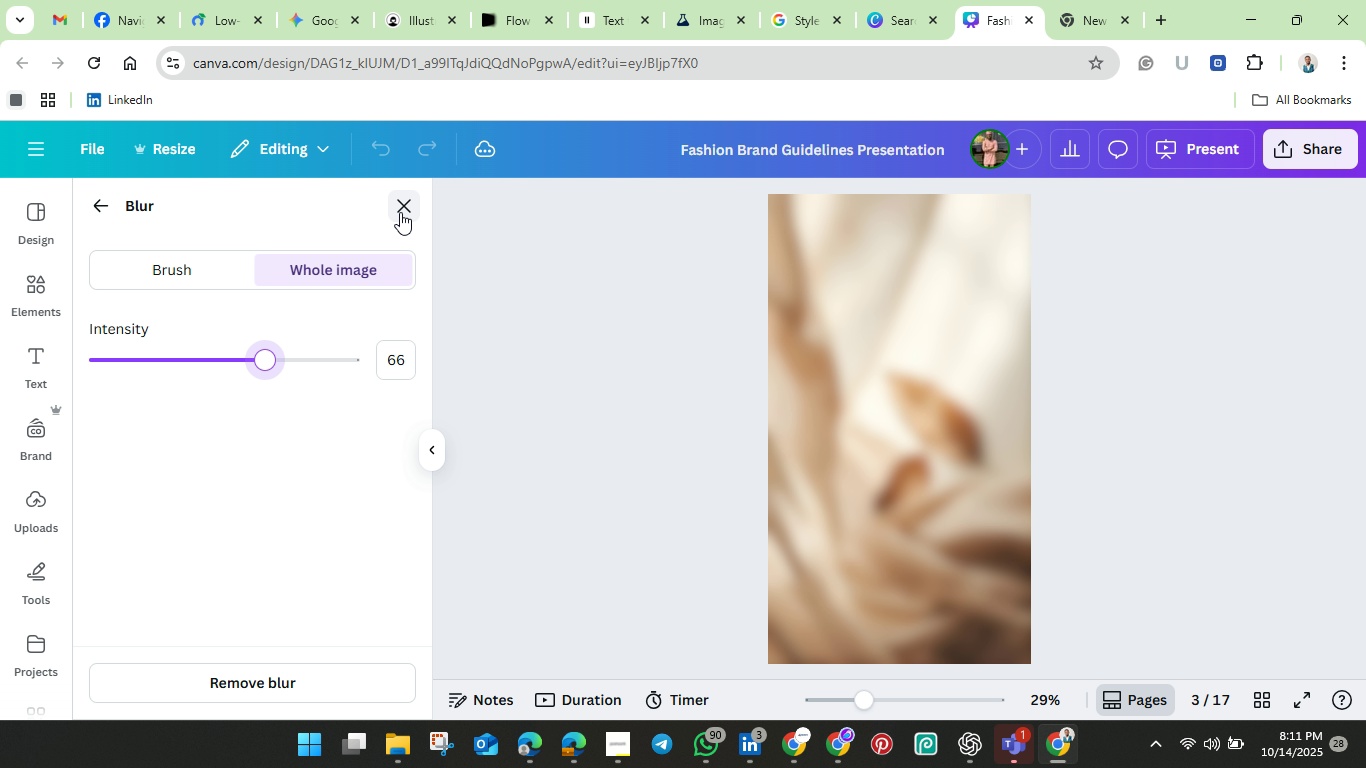 
left_click([400, 212])
 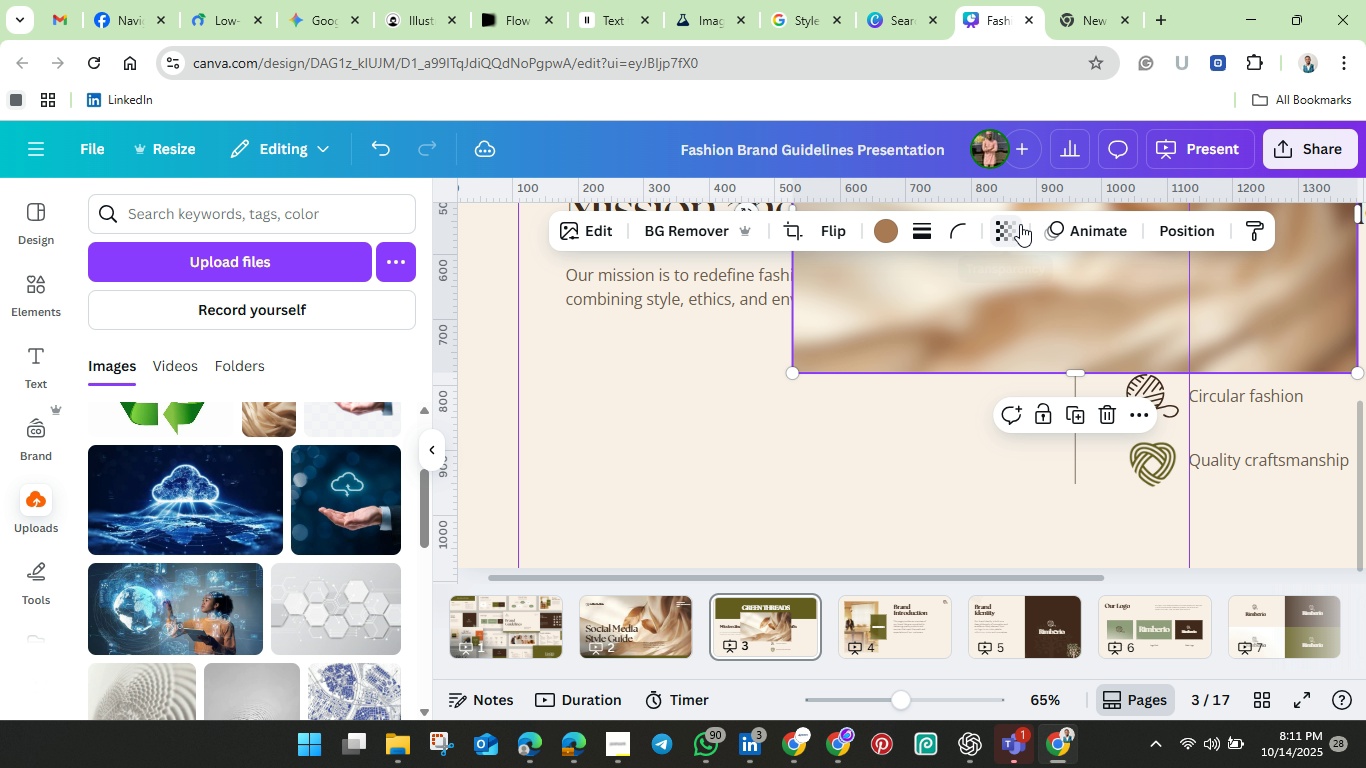 
left_click_drag(start_coordinate=[921, 334], to_coordinate=[788, 417])
 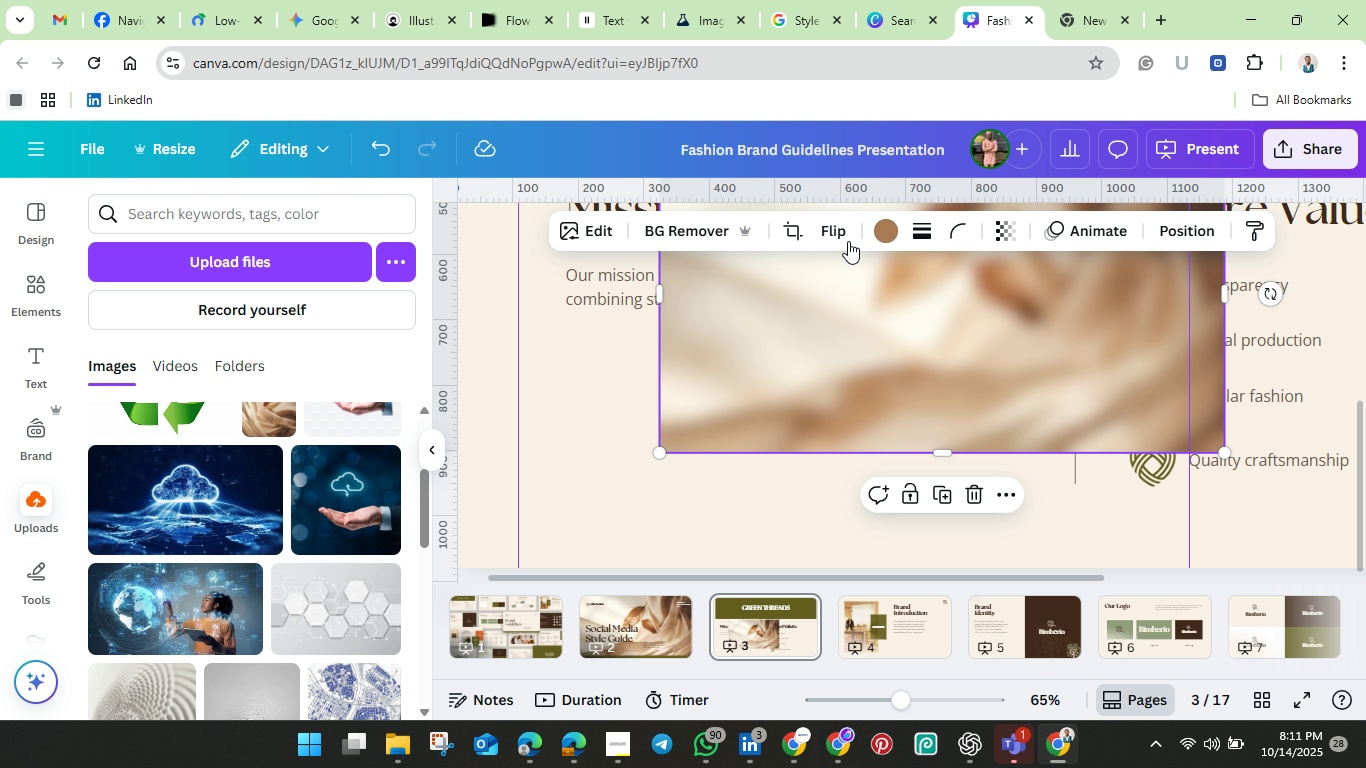 
left_click([828, 228])
 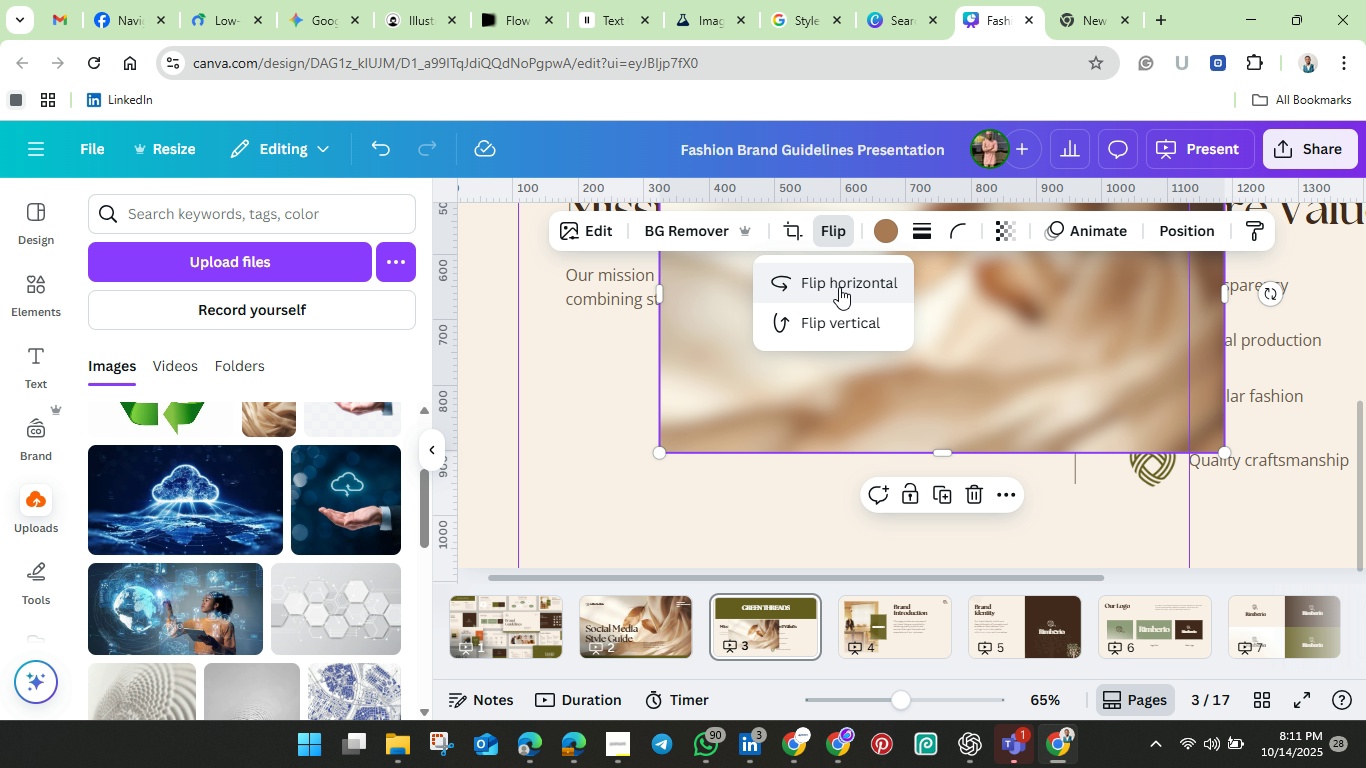 
left_click([839, 287])
 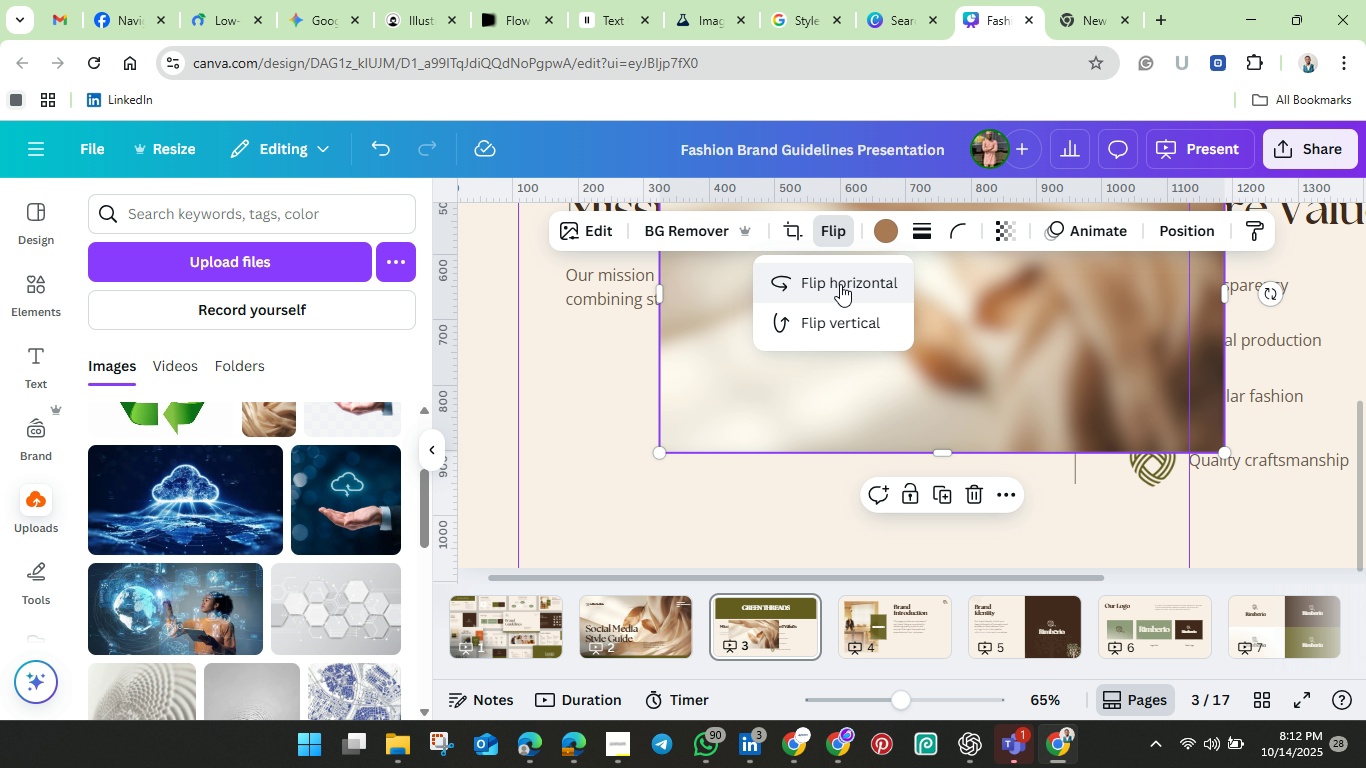 
left_click([840, 284])
 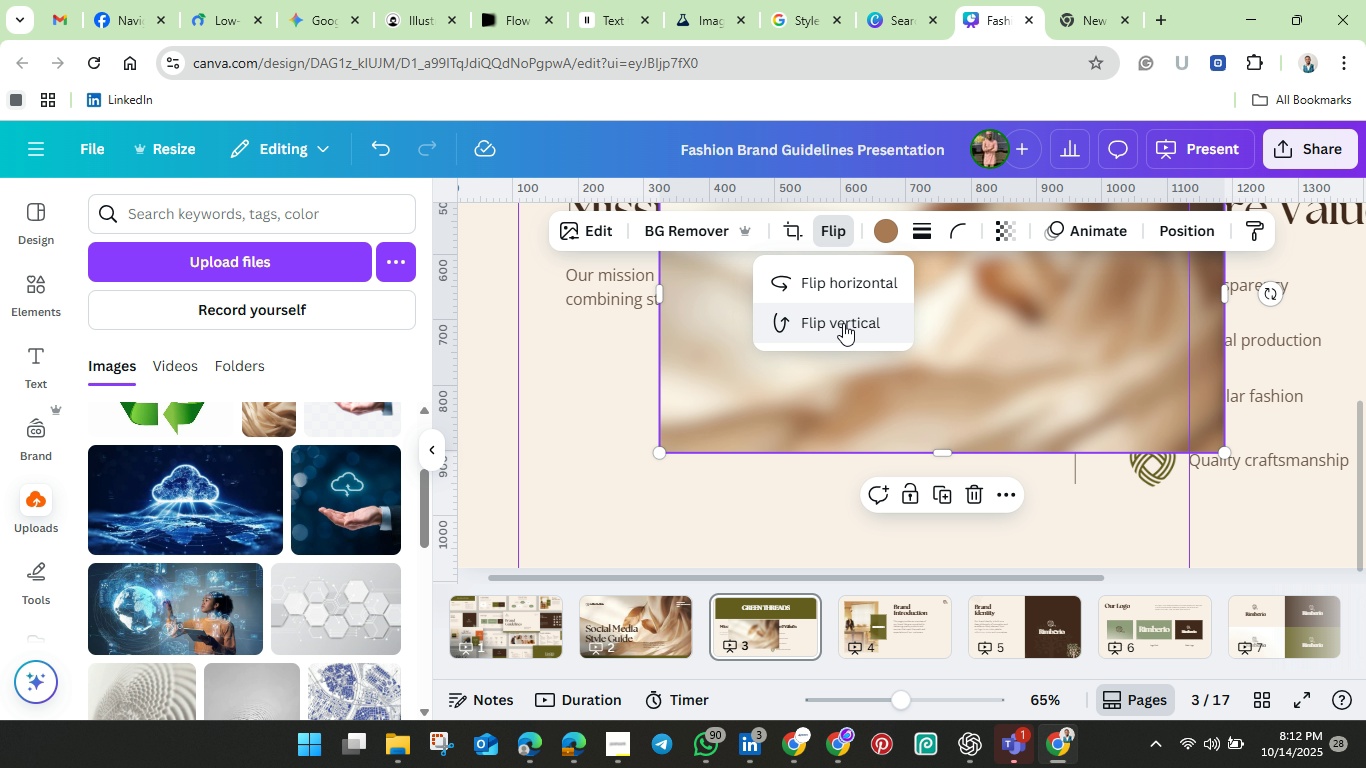 
left_click([843, 323])
 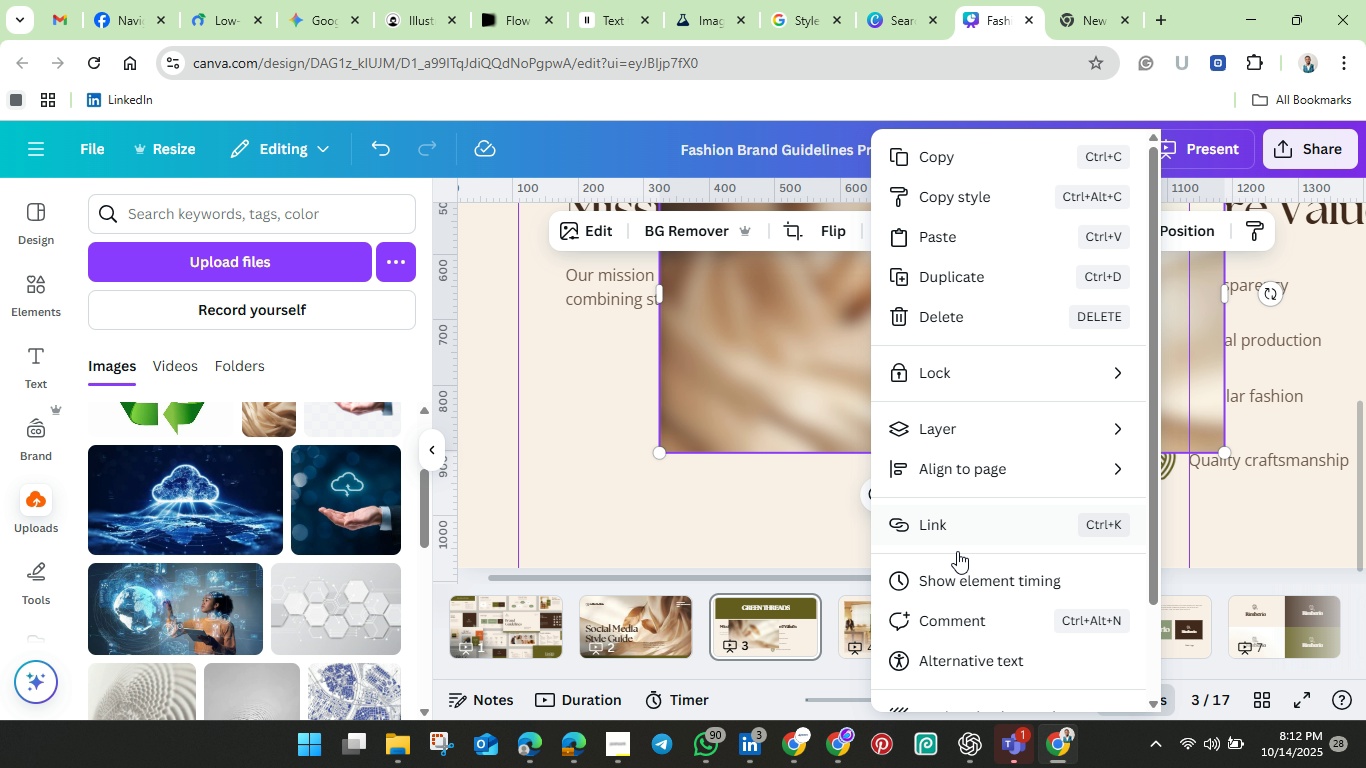 
scroll: coordinate [935, 588], scroll_direction: down, amount: 3.0
 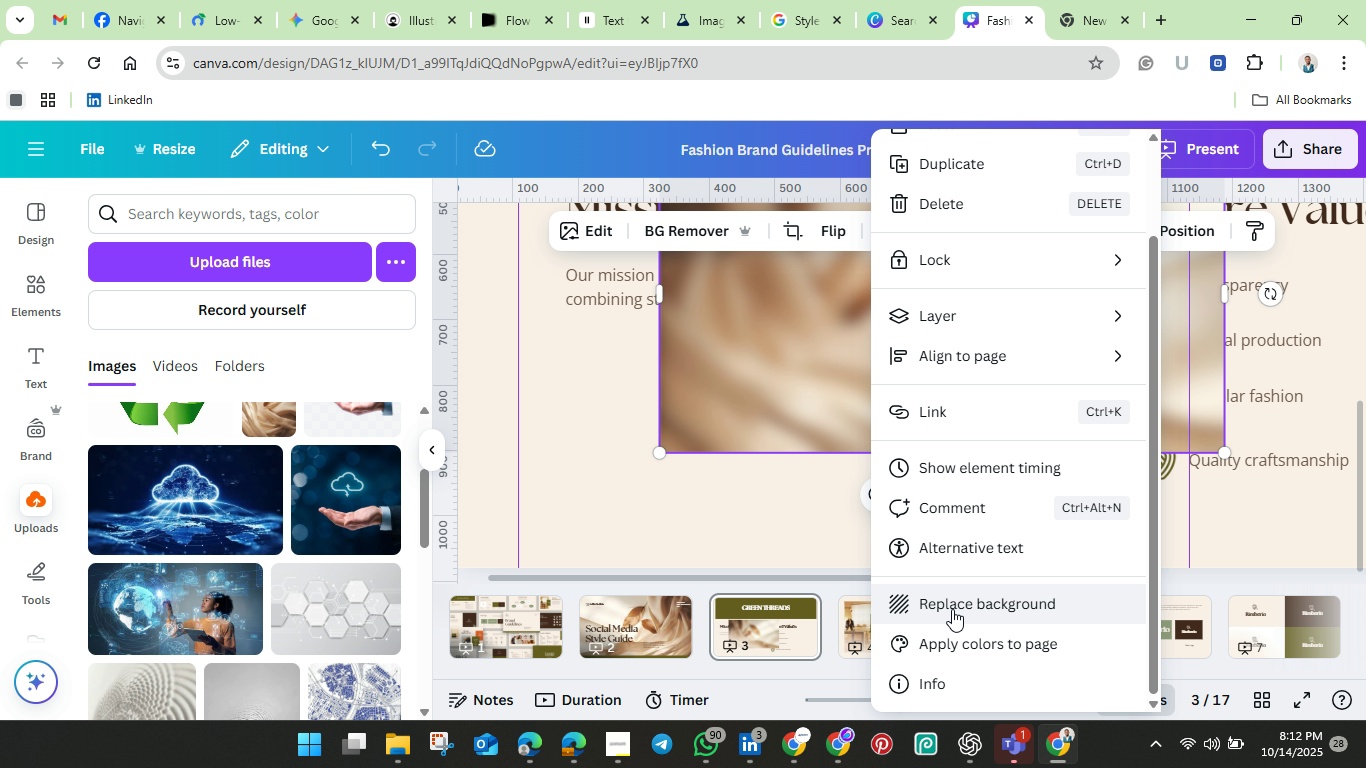 
left_click([952, 609])
 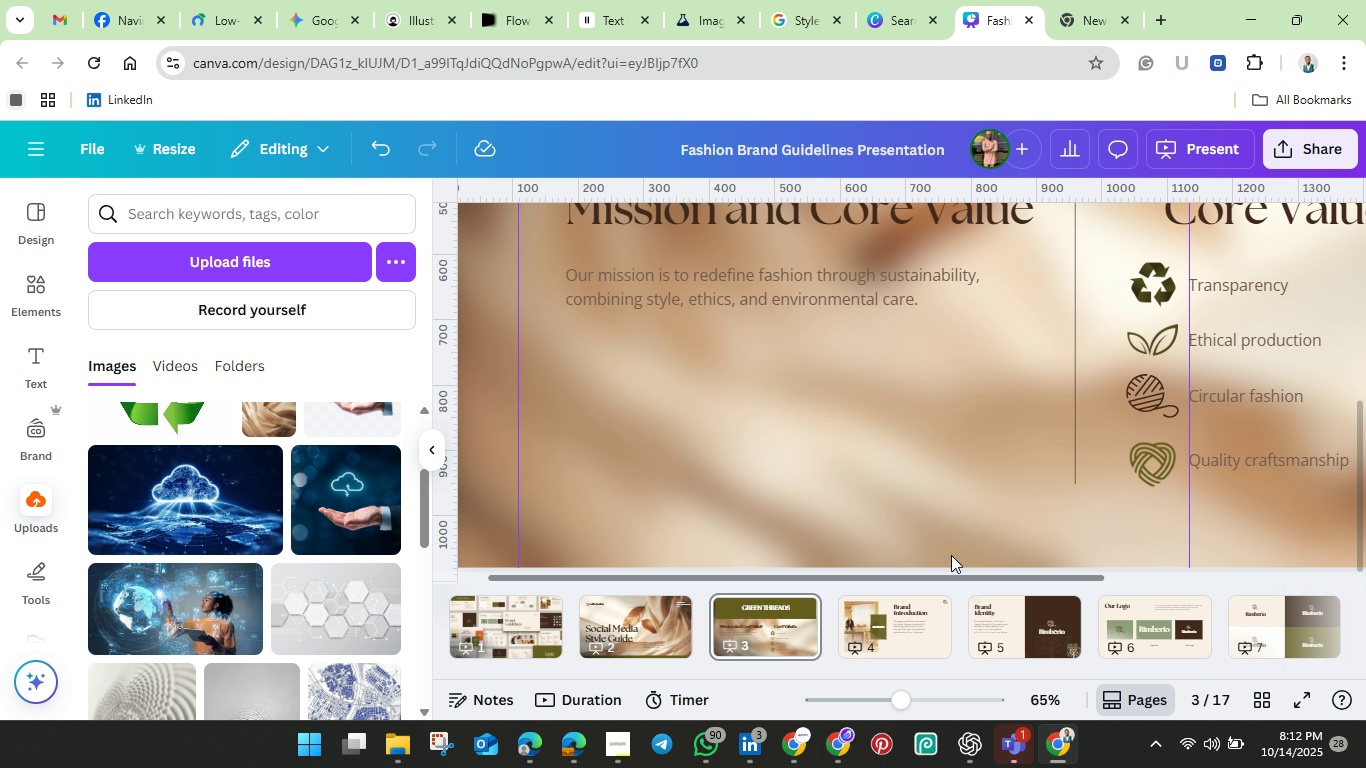 
scroll: coordinate [953, 534], scroll_direction: up, amount: 4.0
 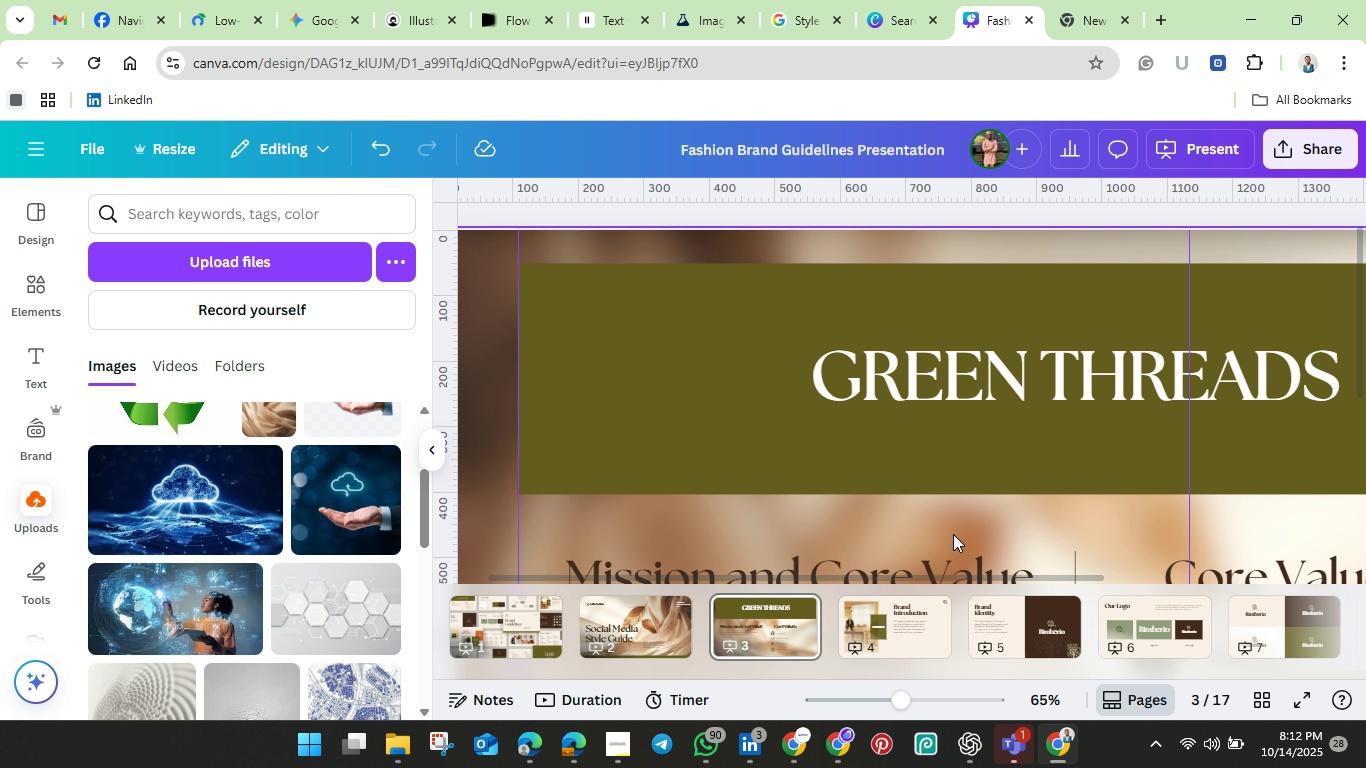 
scroll: coordinate [953, 534], scroll_direction: down, amount: 3.0
 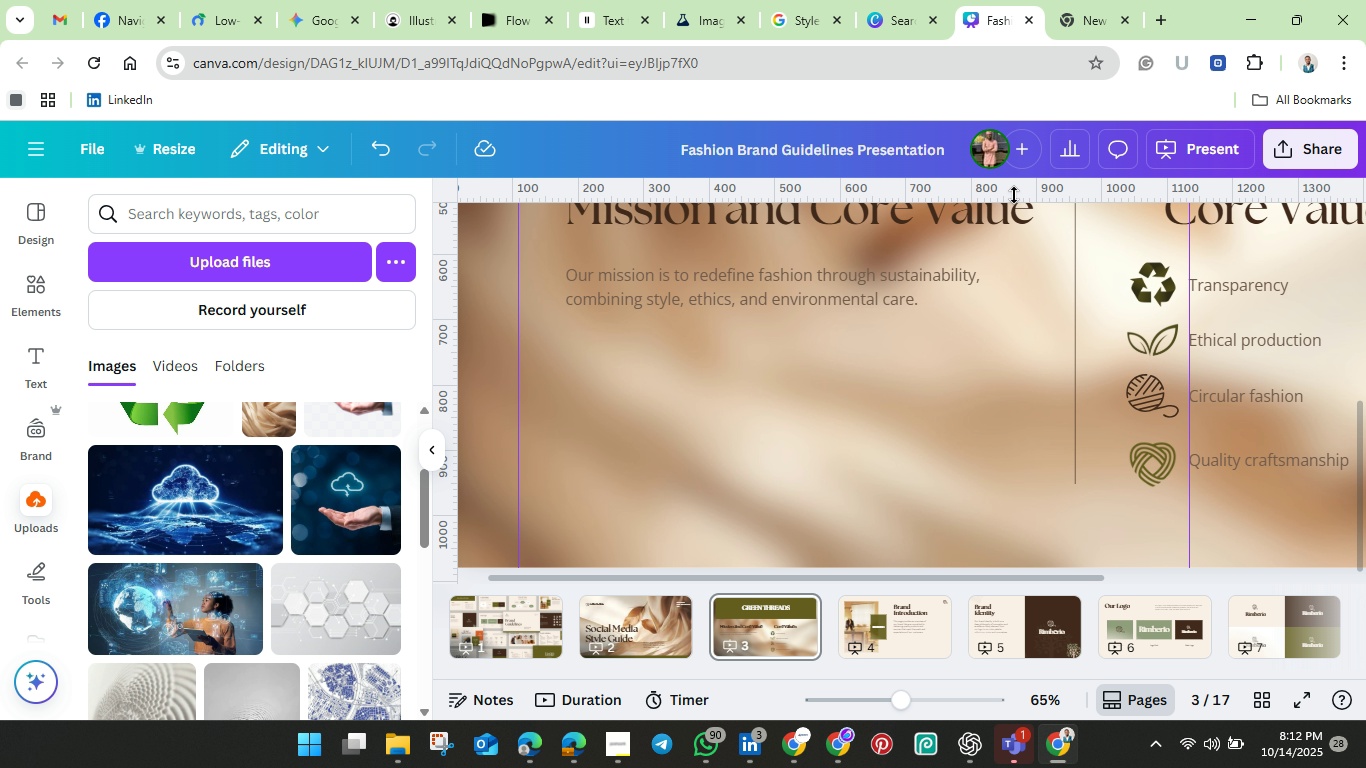 
scroll: coordinate [1003, 277], scroll_direction: up, amount: 11.0
 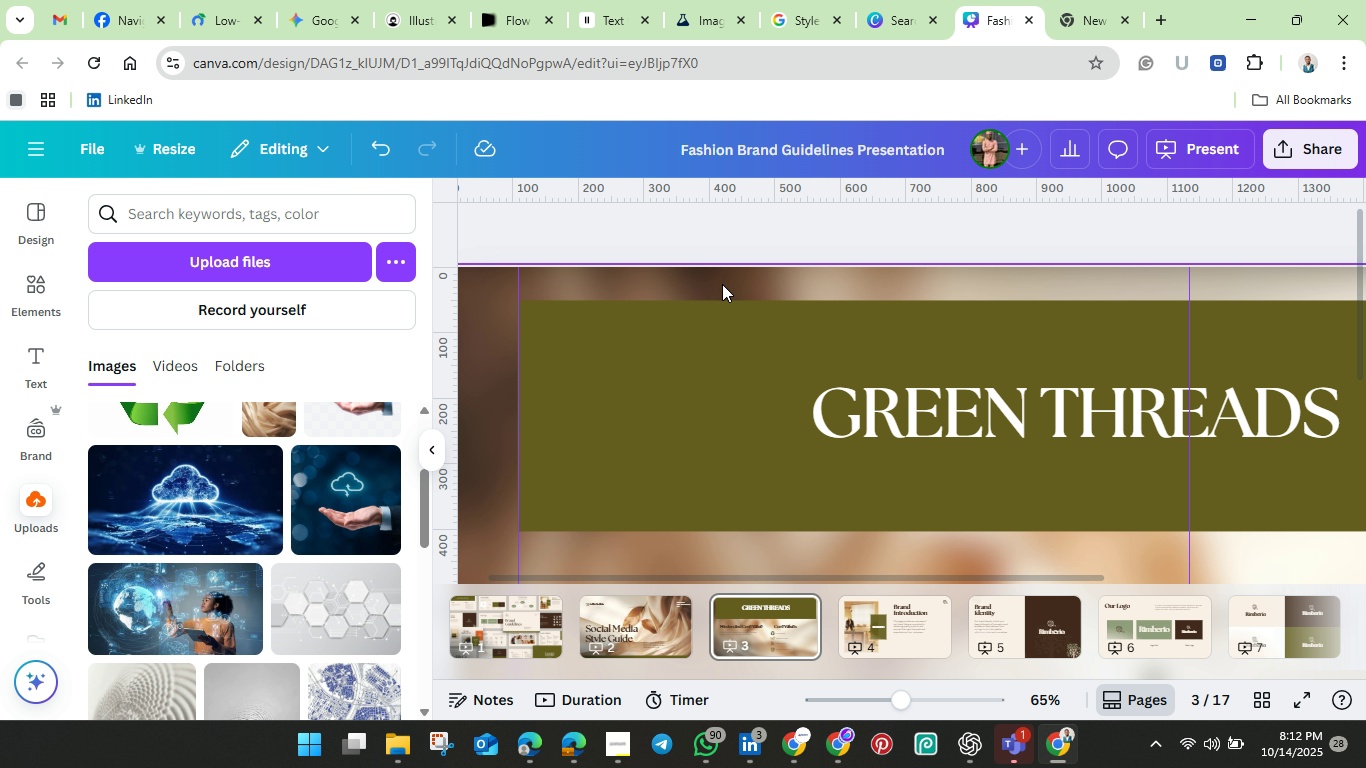 
left_click([722, 284])
 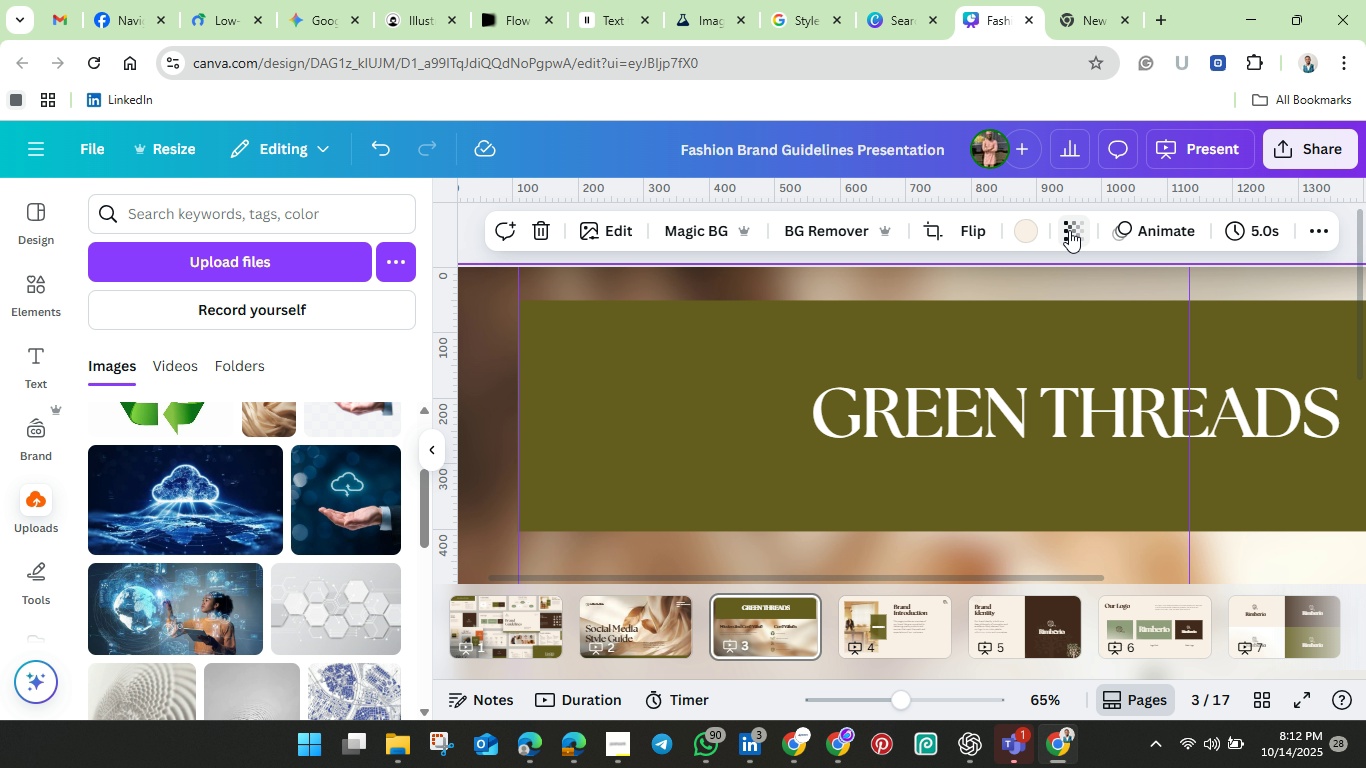 
left_click([1073, 231])
 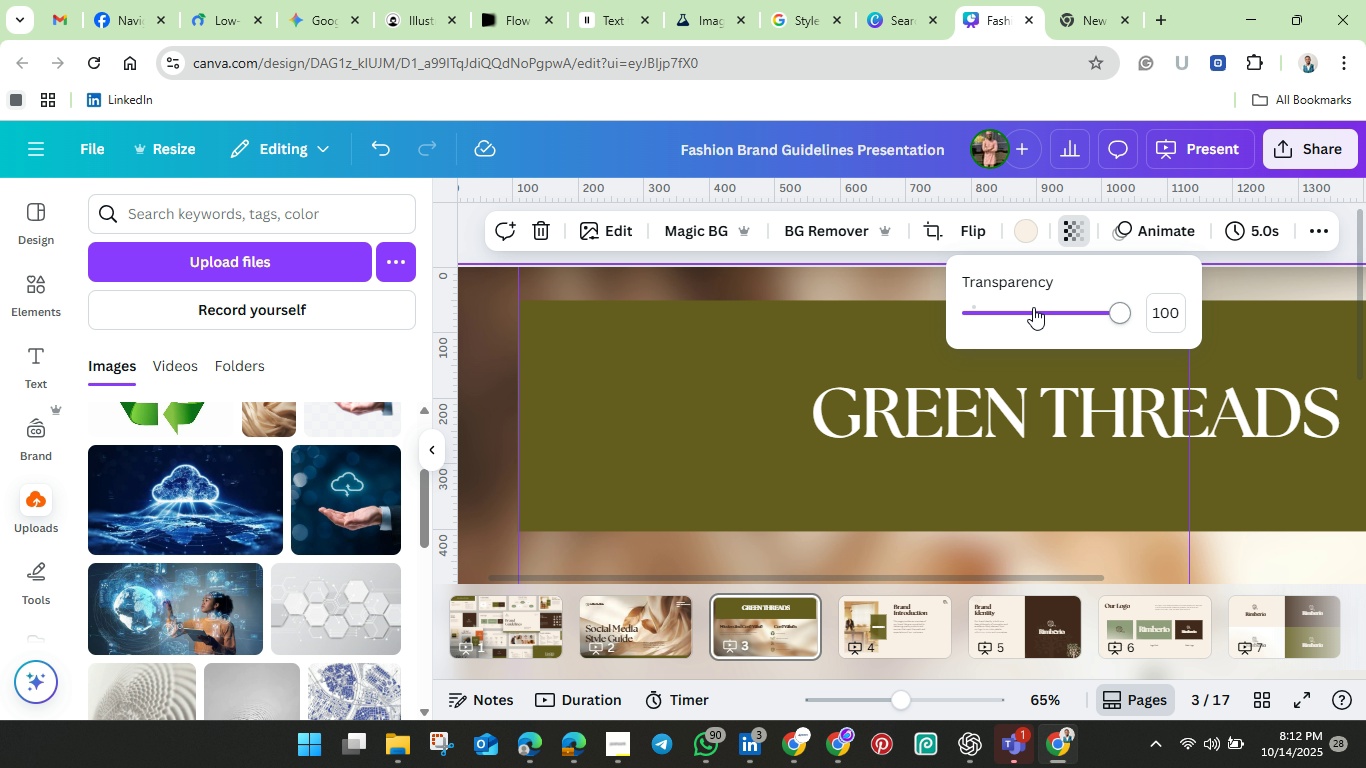 
left_click([1033, 307])
 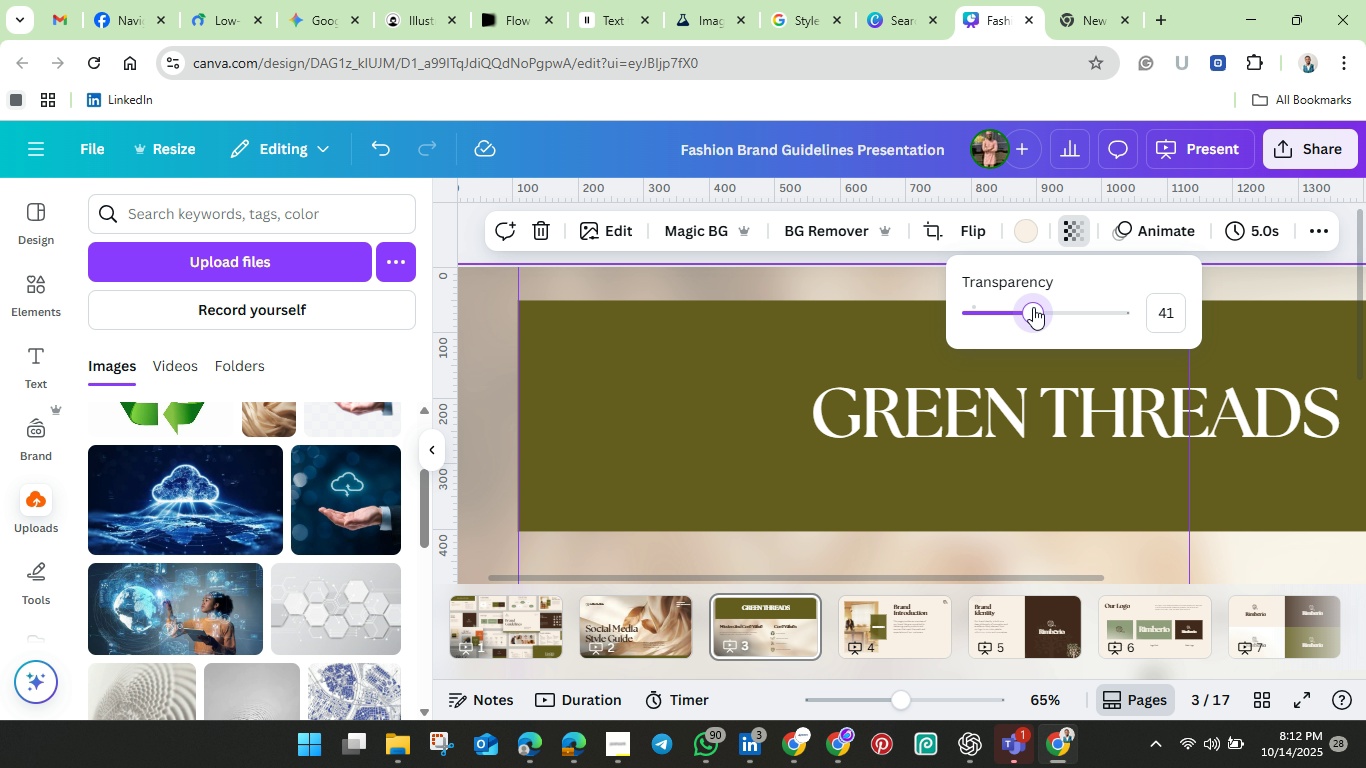 
scroll: coordinate [1029, 306], scroll_direction: down, amount: 6.0
 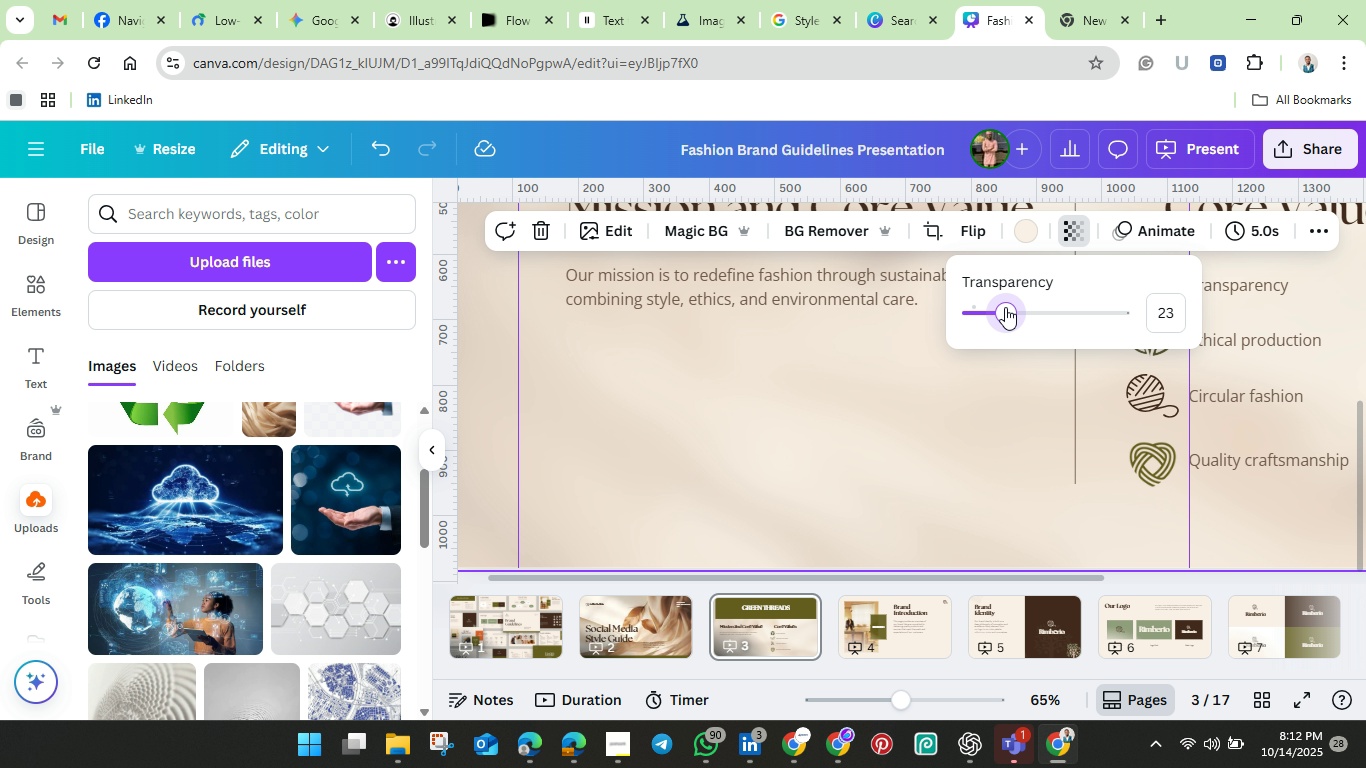 
left_click([1005, 307])
 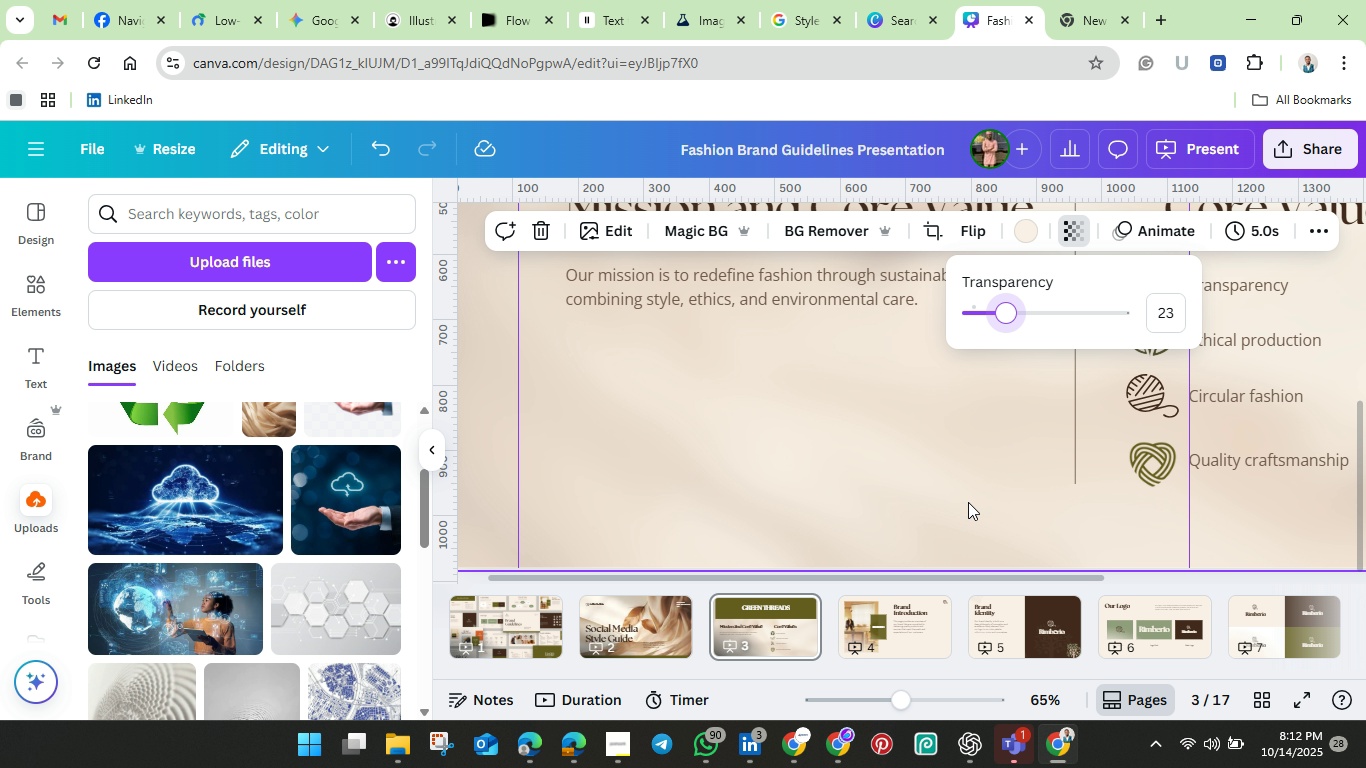 
left_click([968, 502])
 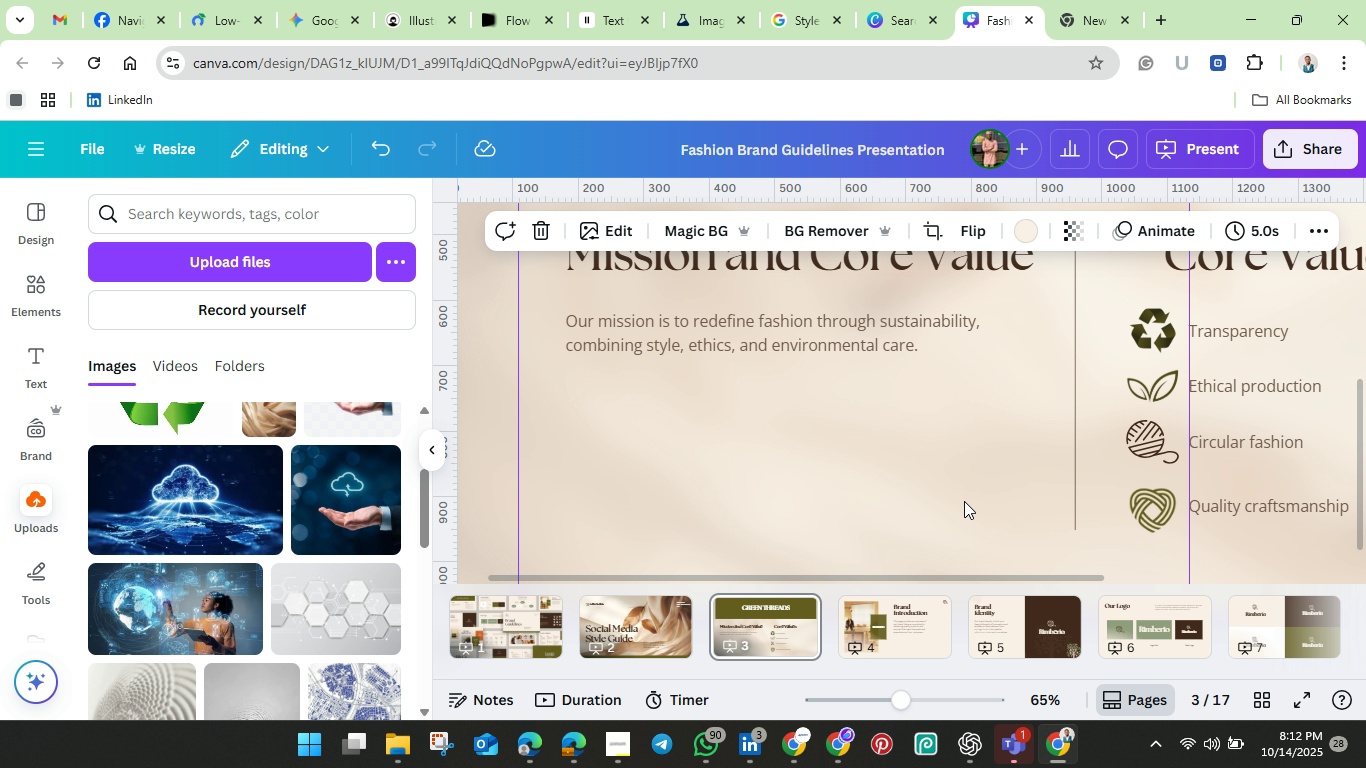 
scroll: coordinate [964, 501], scroll_direction: up, amount: 5.0
 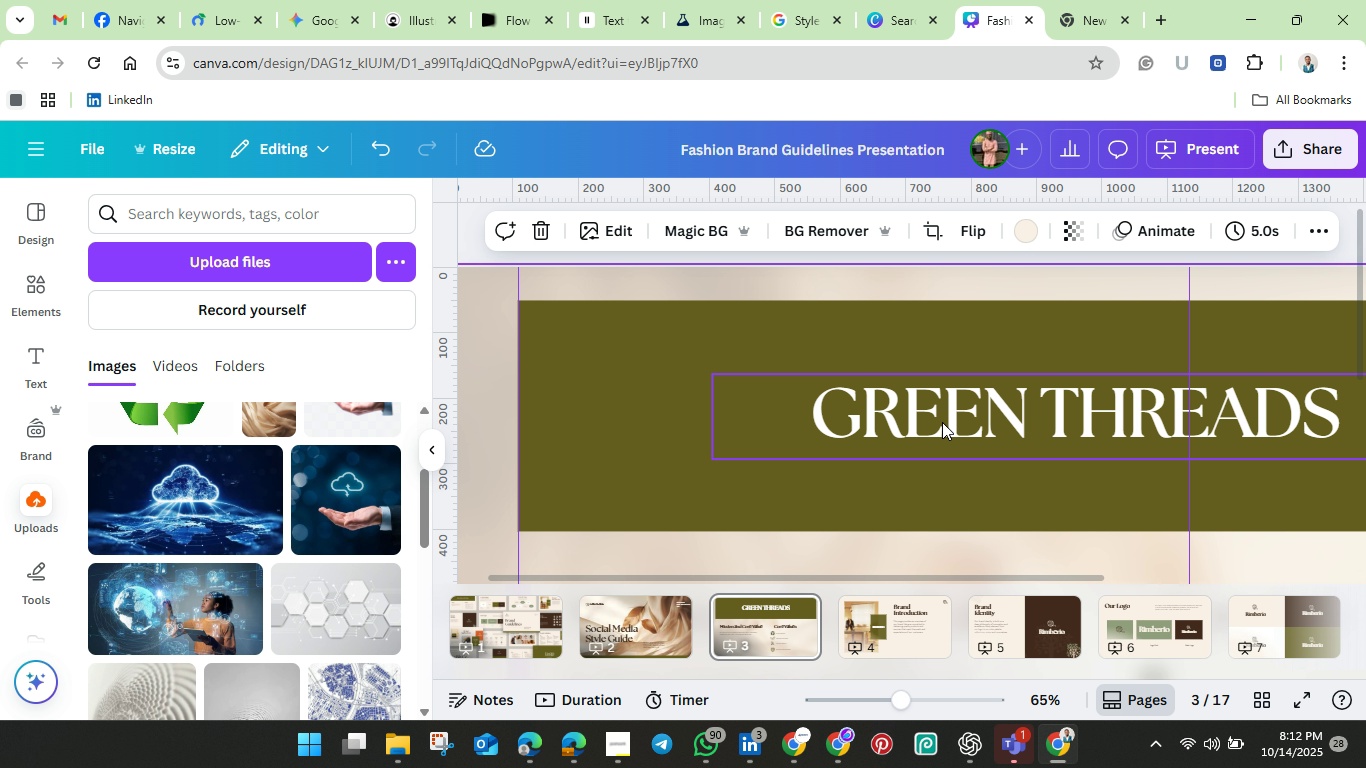 
scroll: coordinate [940, 418], scroll_direction: down, amount: 7.0
 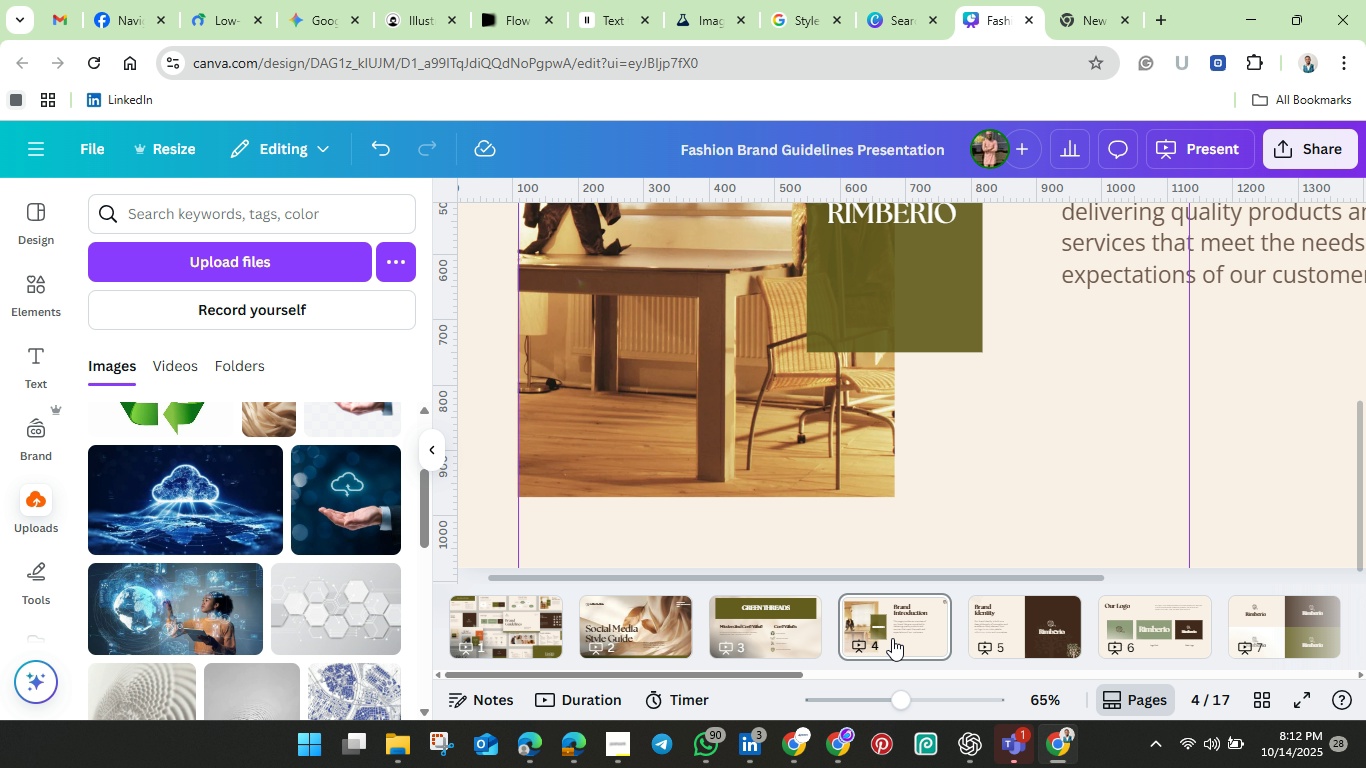 
left_click([753, 639])
 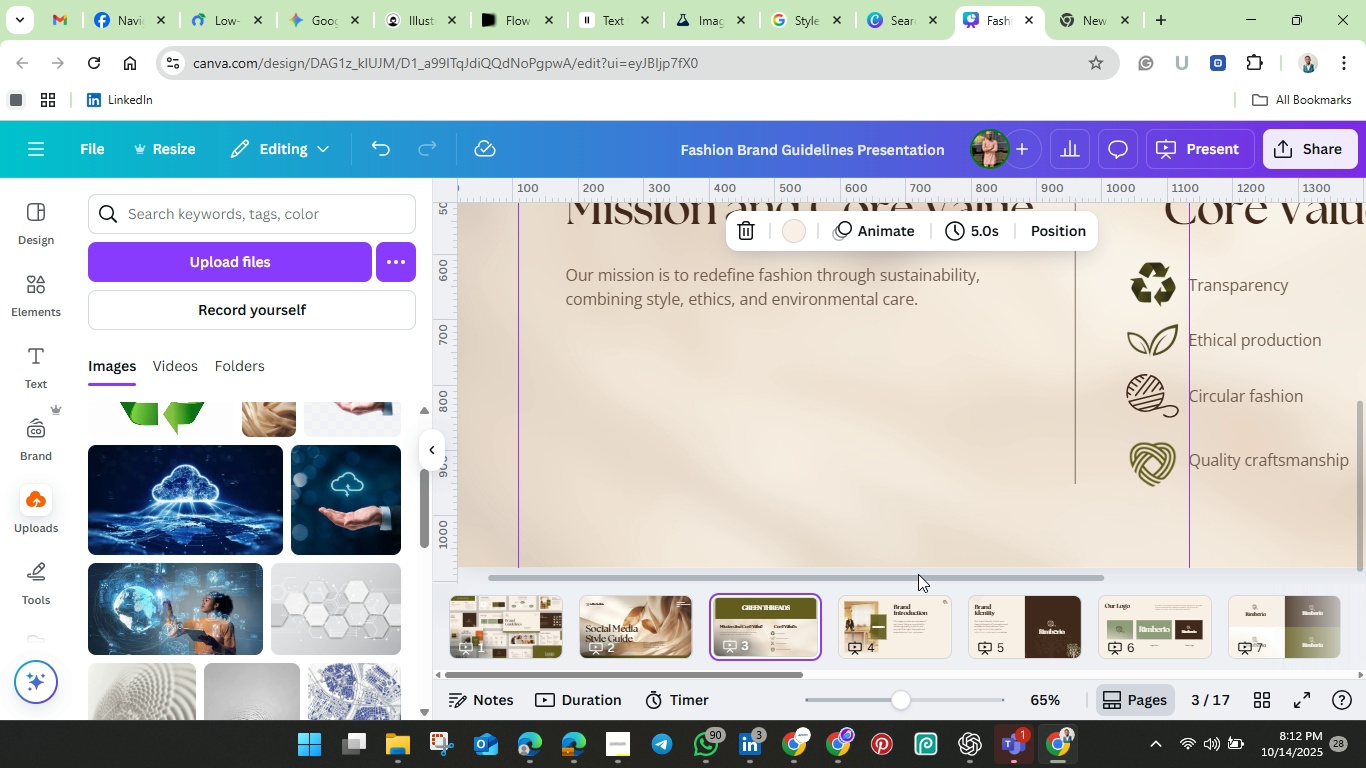 
scroll: coordinate [902, 509], scroll_direction: up, amount: 2.0
 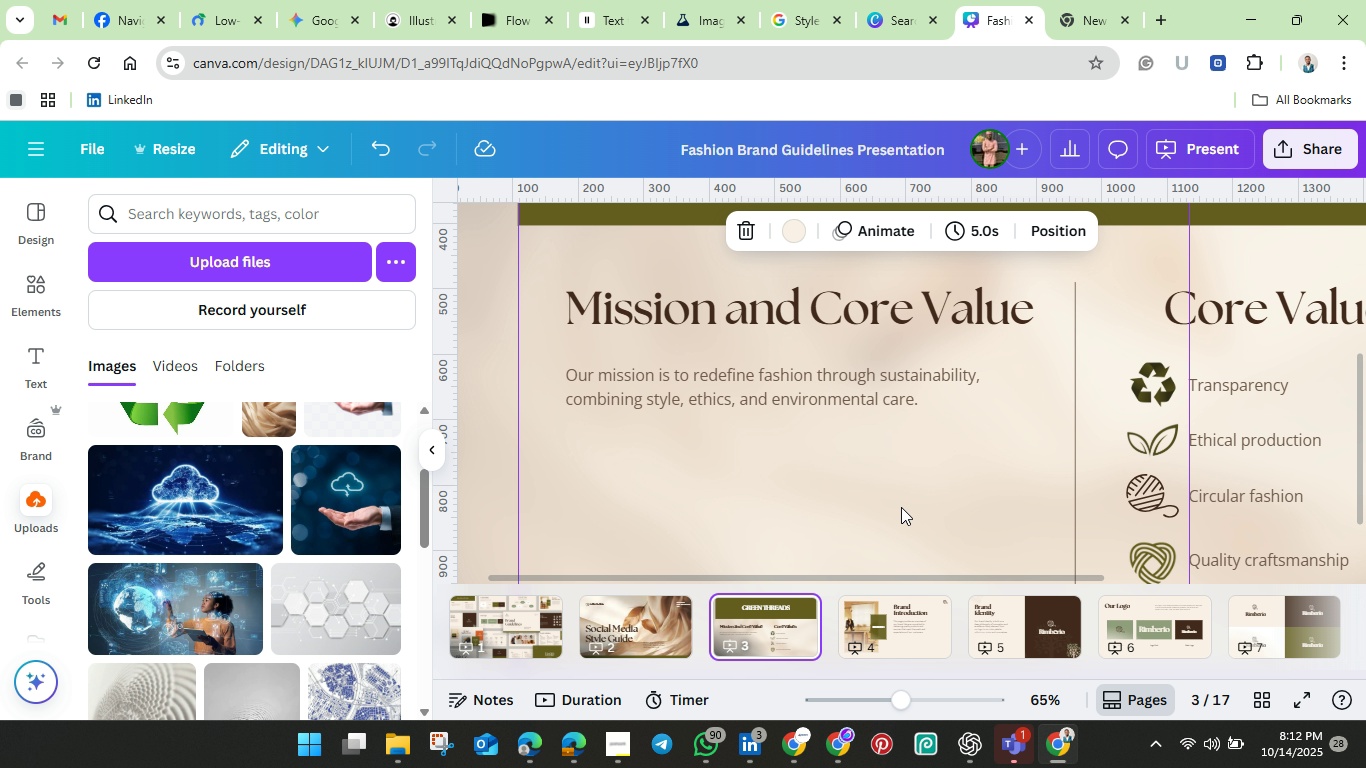 
scroll: coordinate [901, 507], scroll_direction: down, amount: 1.0
 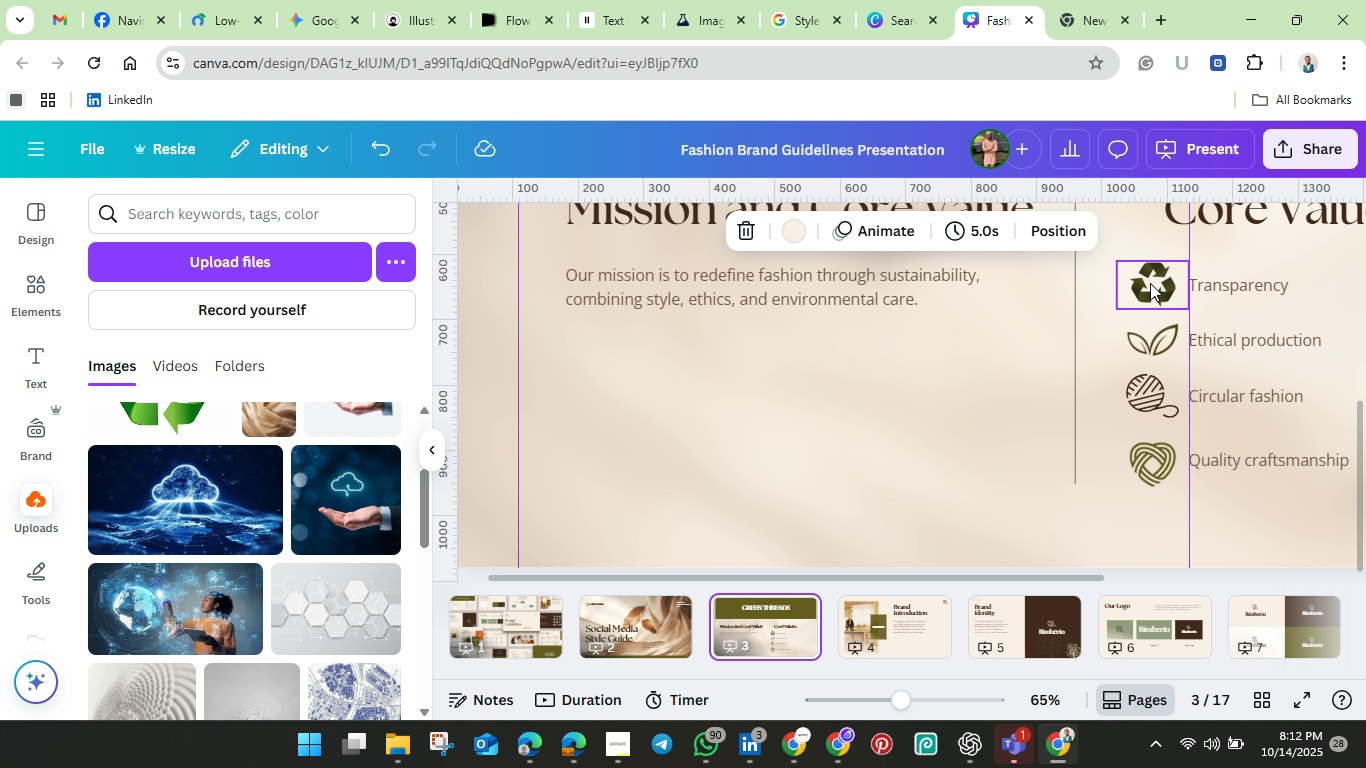 
left_click([1155, 278])
 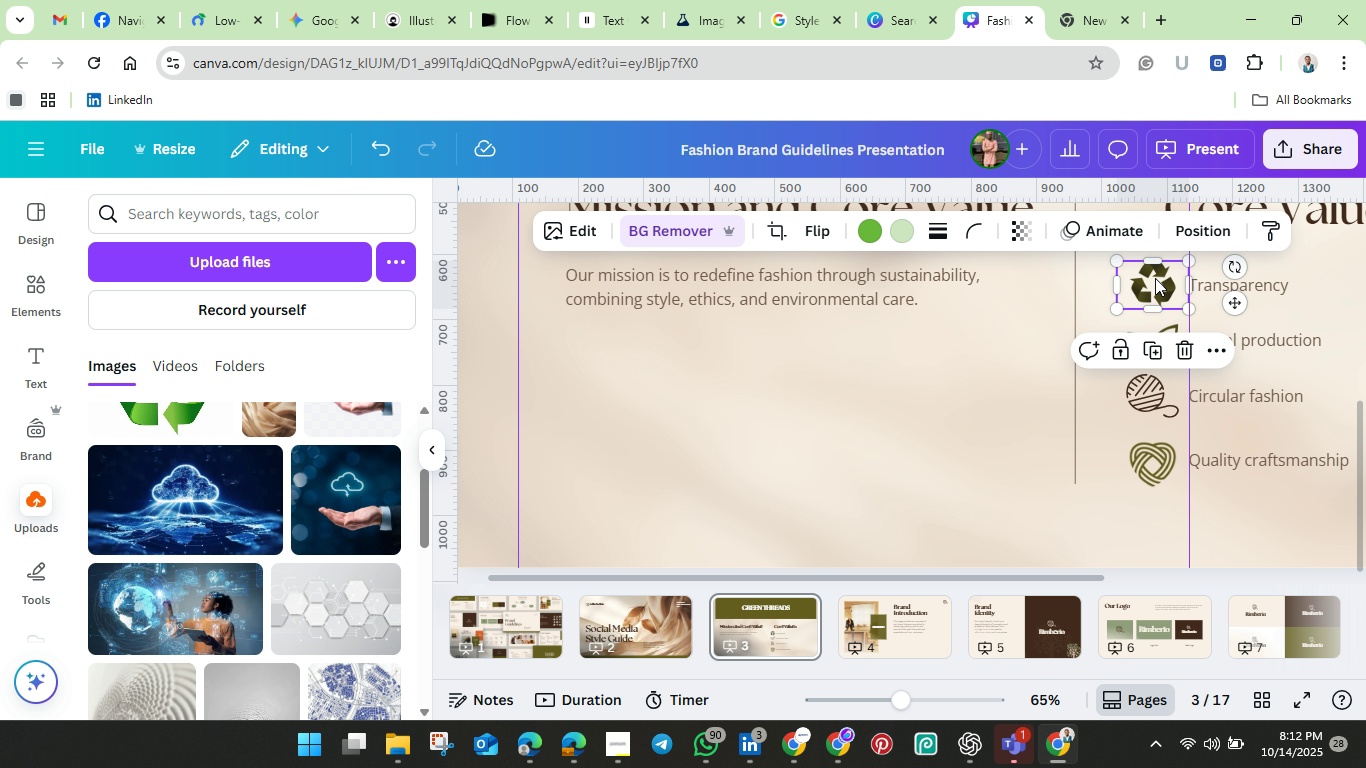 
hold_key(key=ArrowLeft, duration=0.63)
 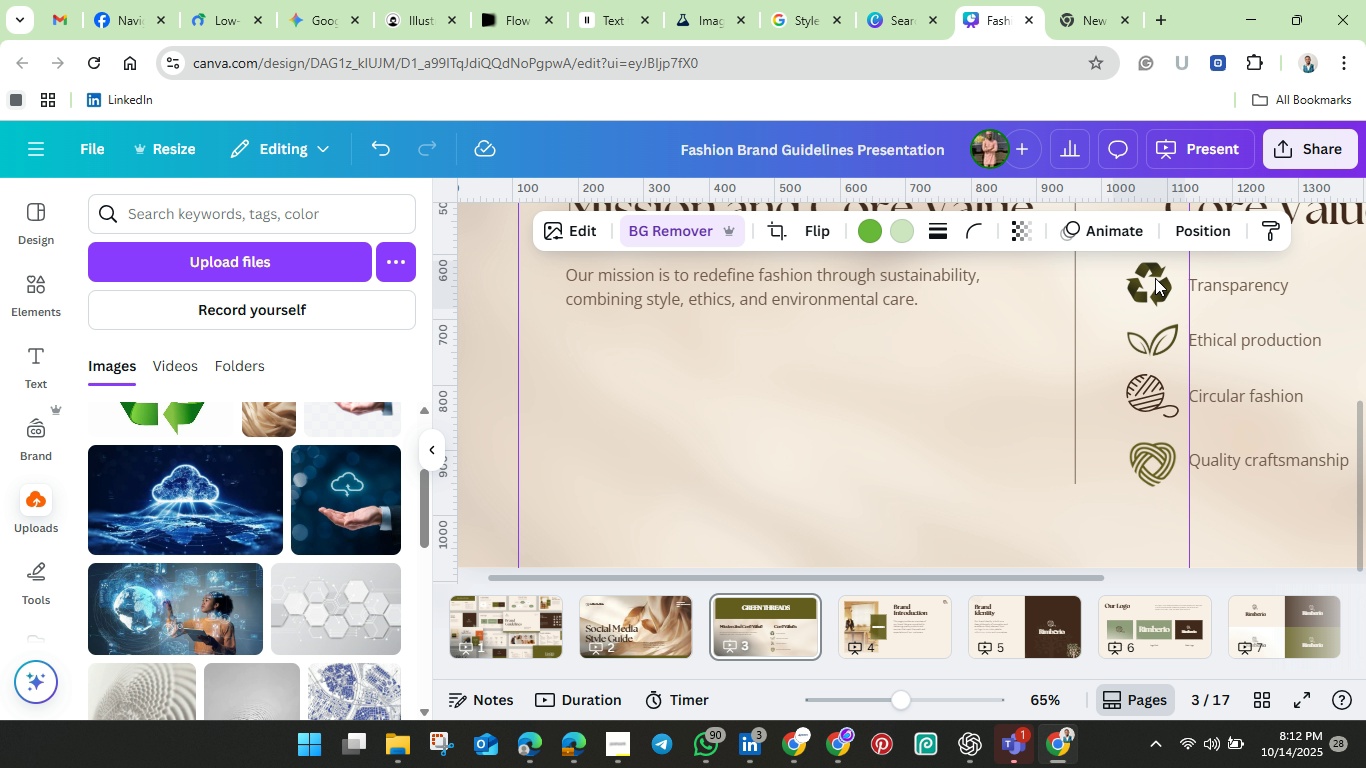 
hold_key(key=ArrowLeft, duration=0.64)
 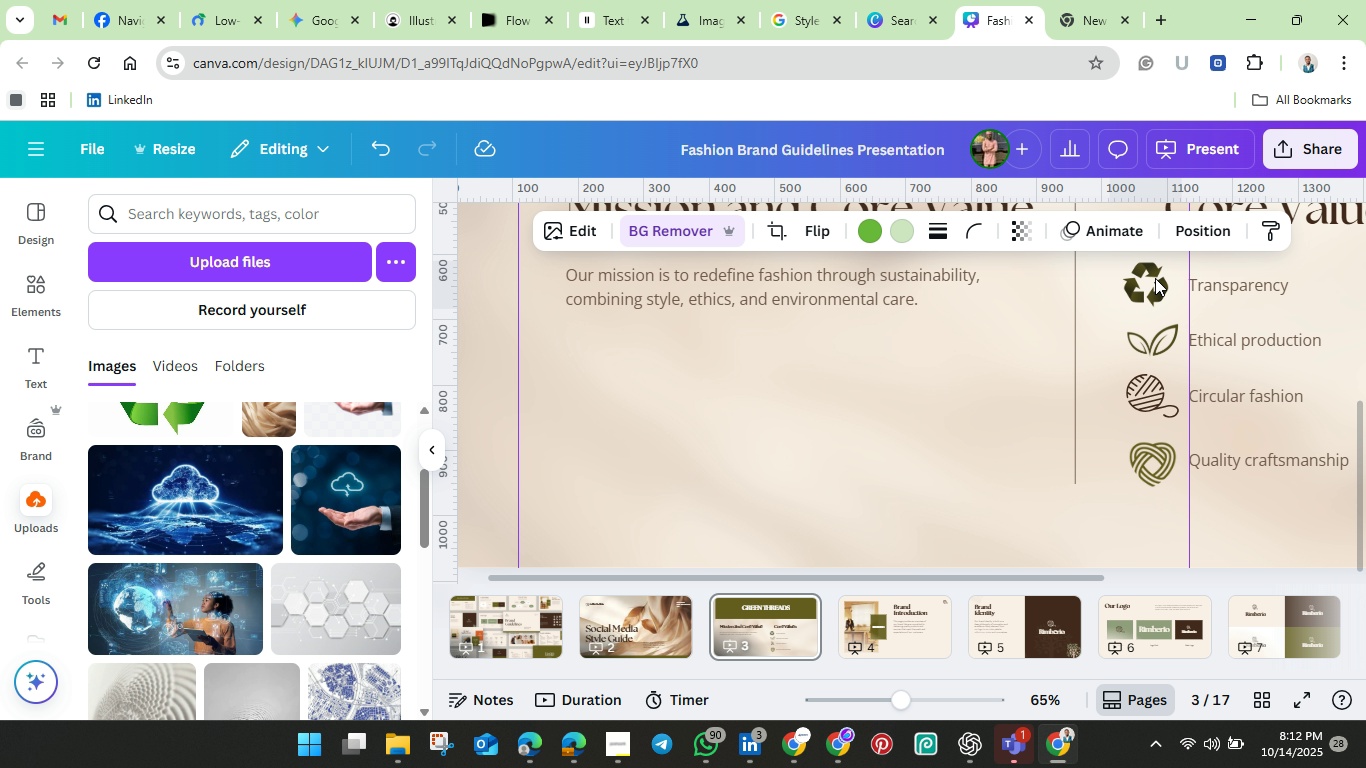 
hold_key(key=ArrowRight, duration=0.64)
 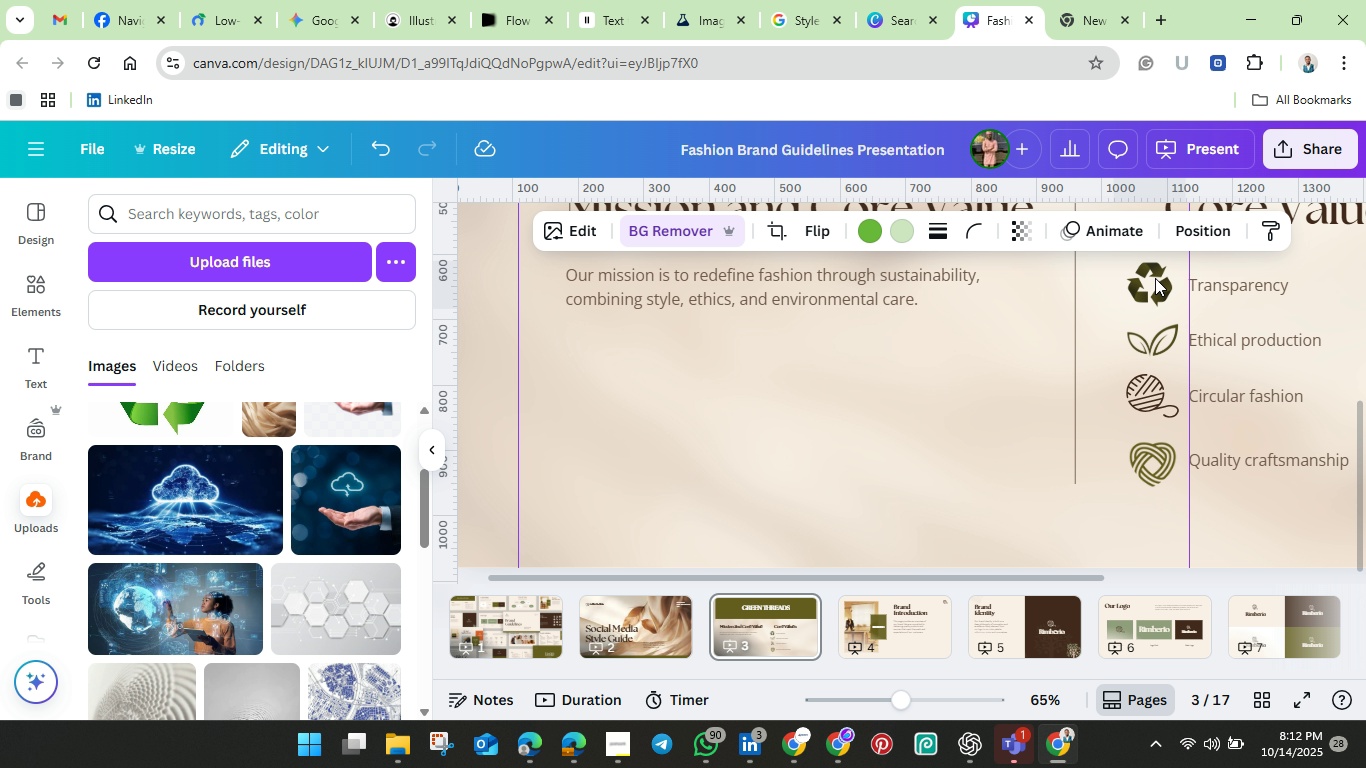 
hold_key(key=ArrowRight, duration=0.42)
 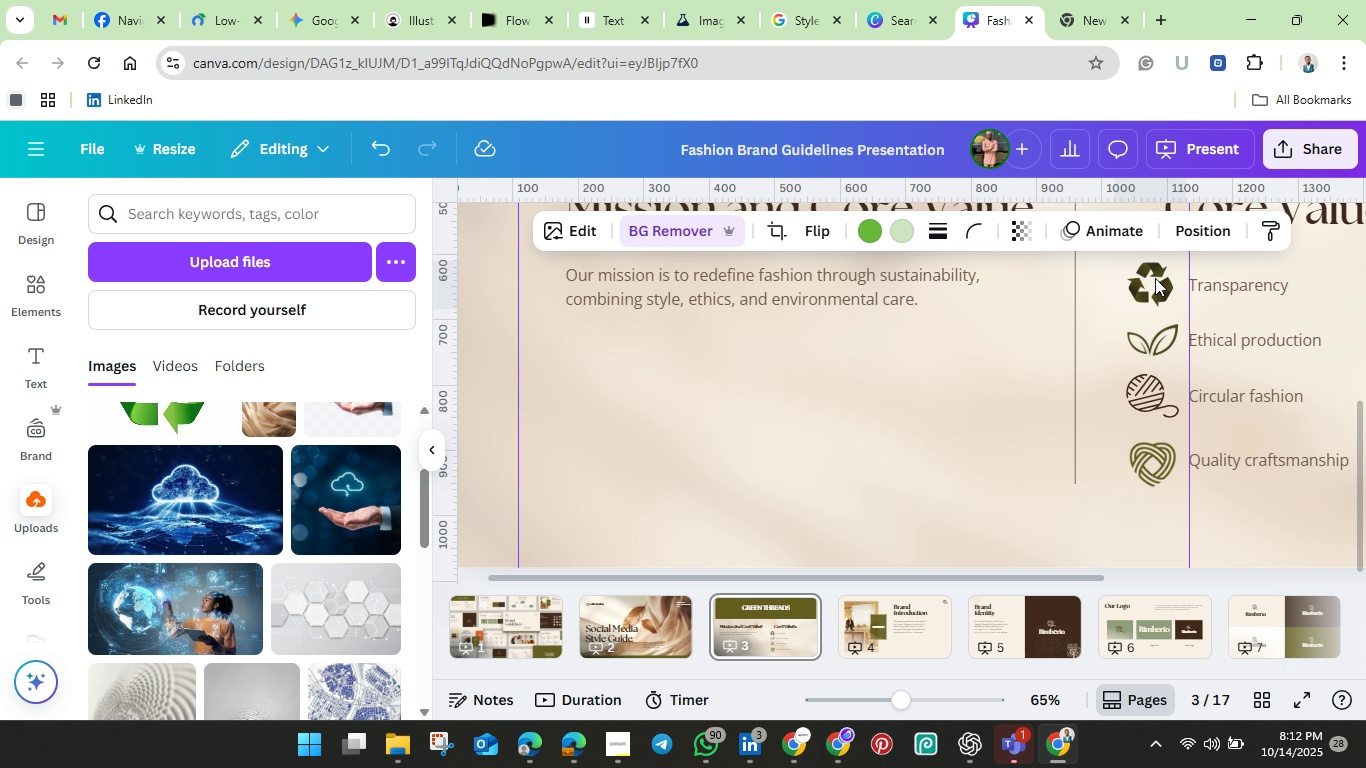 
key(ArrowRight)
 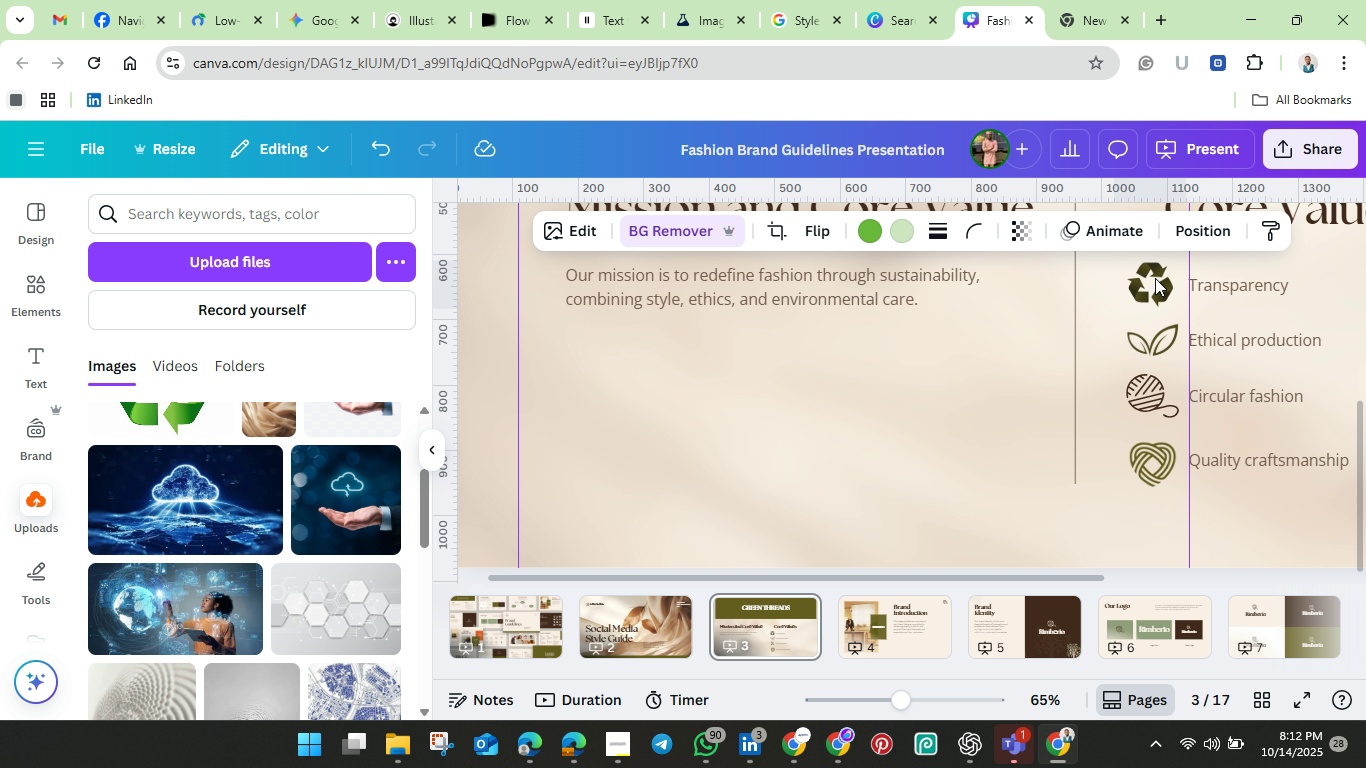 
key(ArrowRight)
 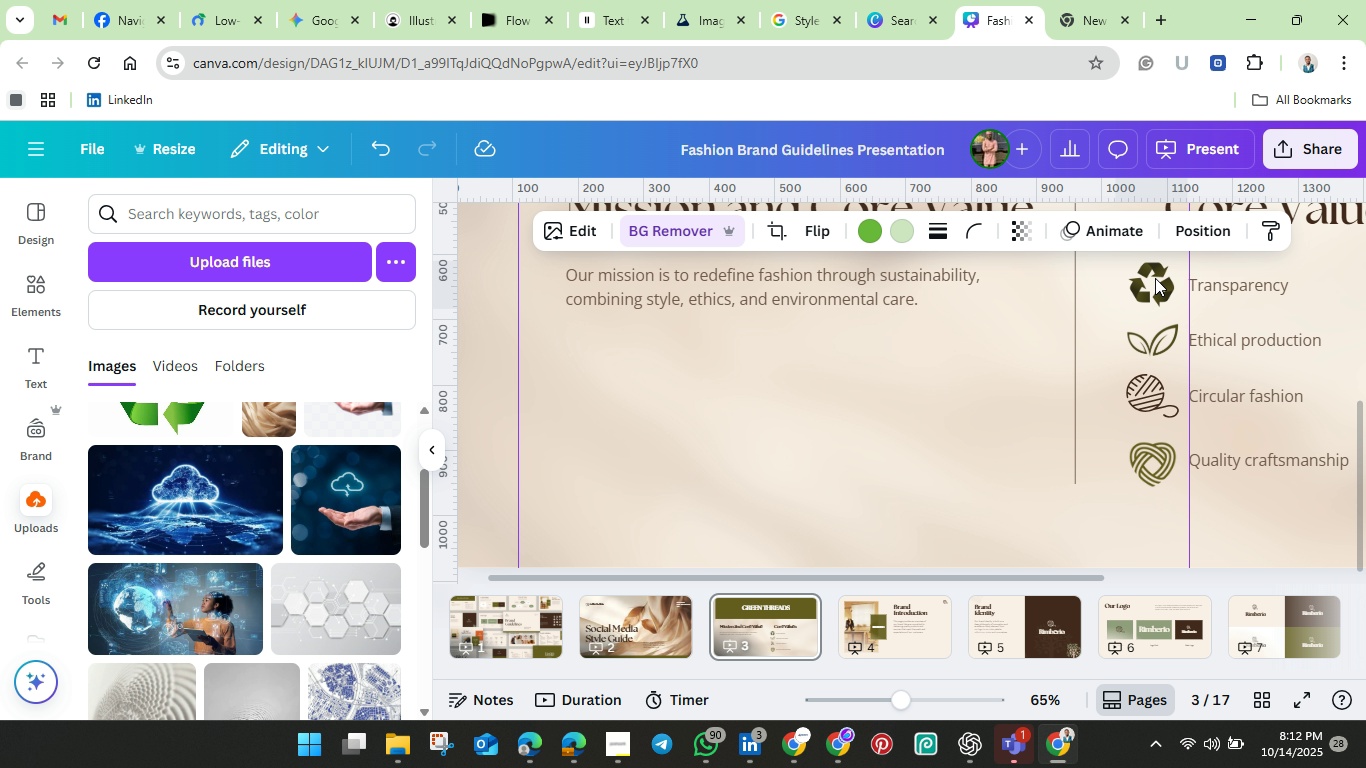 
hold_key(key=ArrowRight, duration=0.92)
 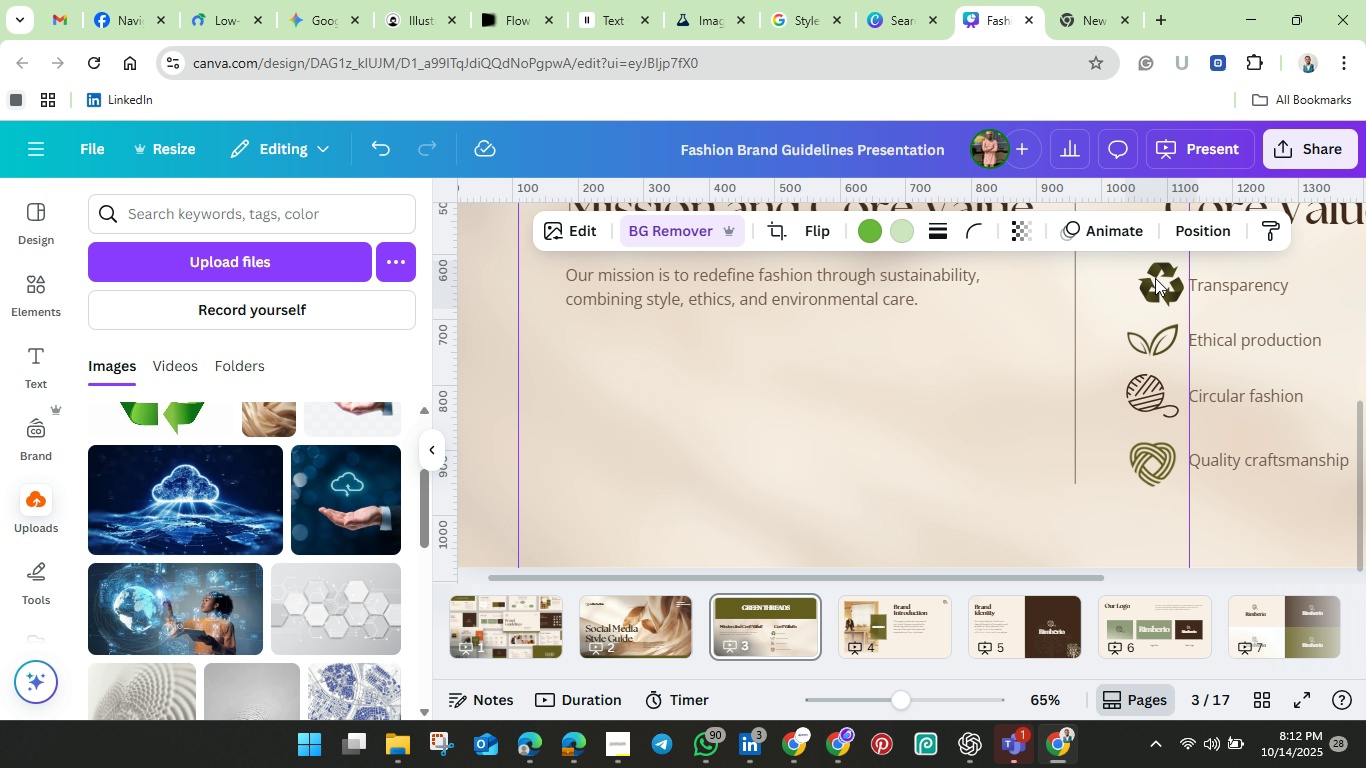 
hold_key(key=ArrowLeft, duration=1.25)
 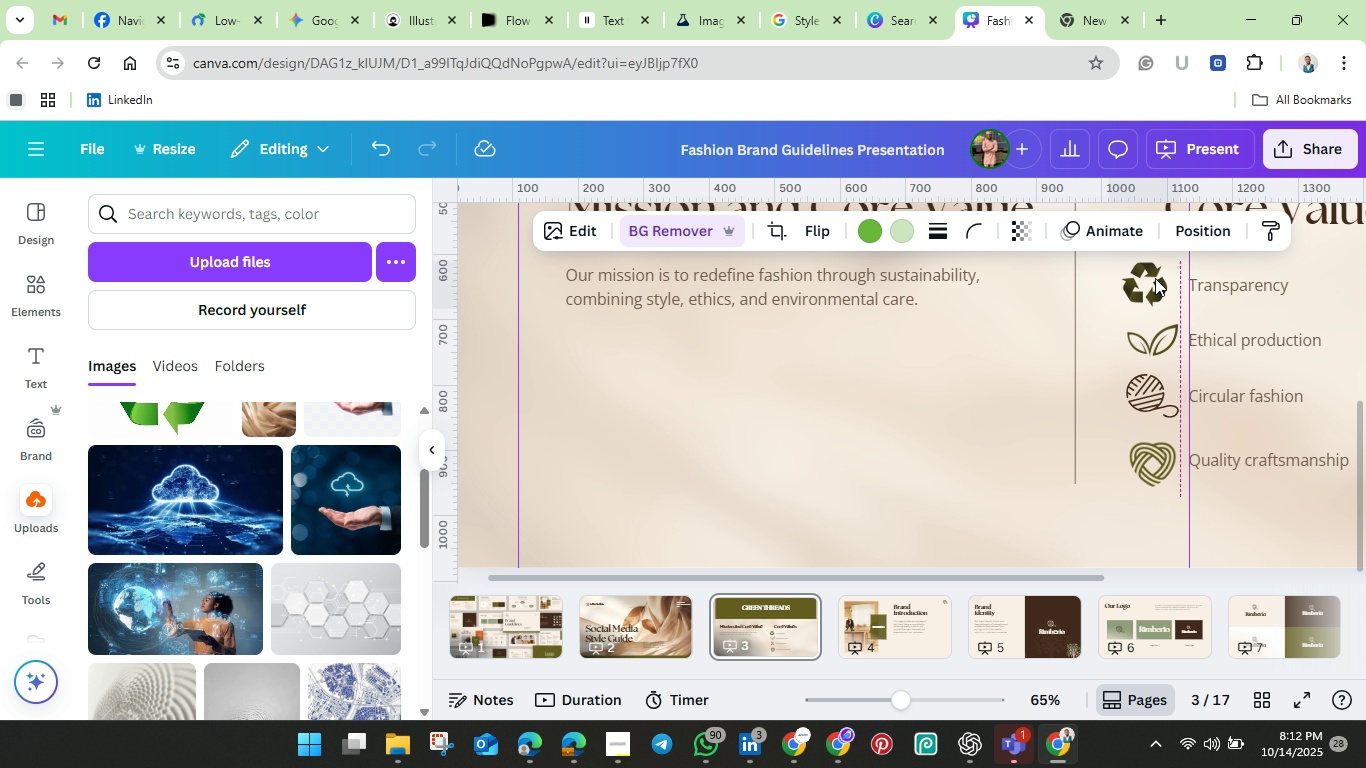 
hold_key(key=ArrowRight, duration=0.69)
 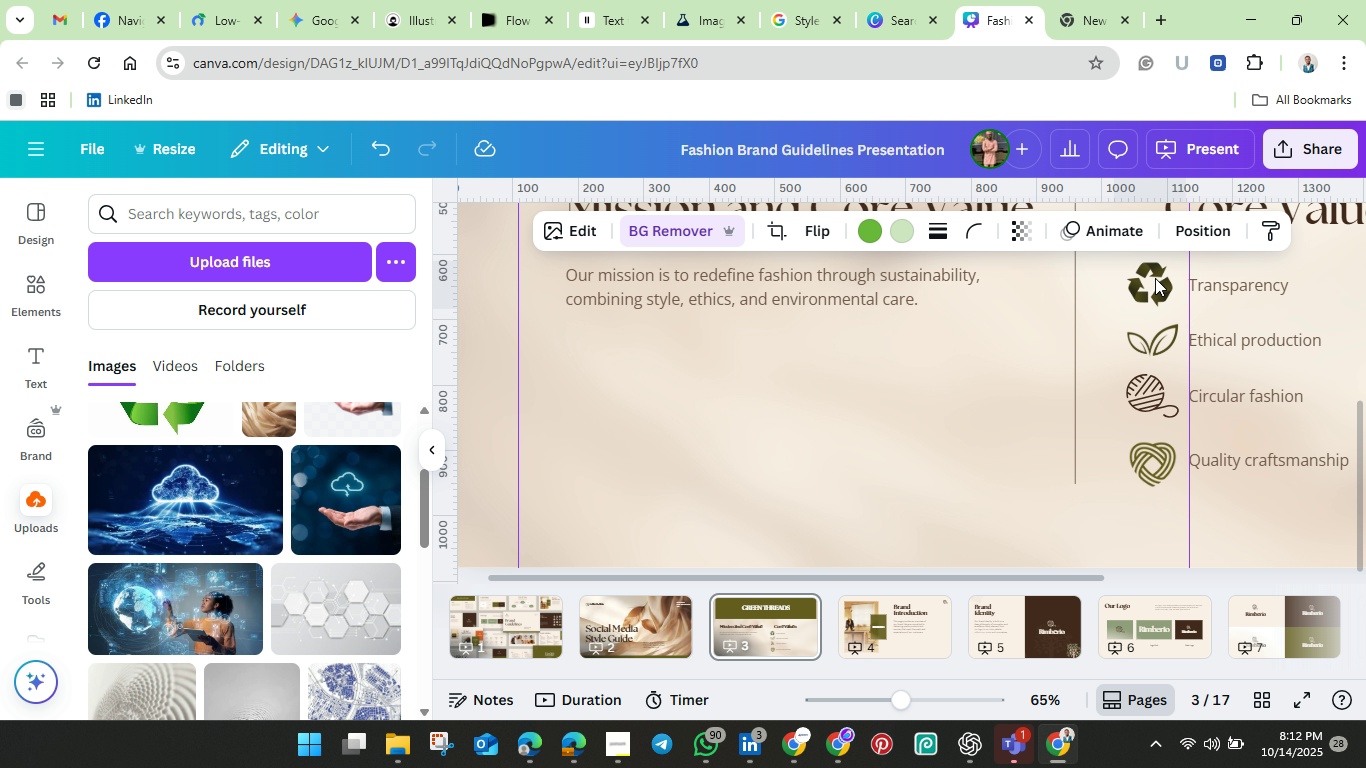 
hold_key(key=ArrowRight, duration=0.69)
 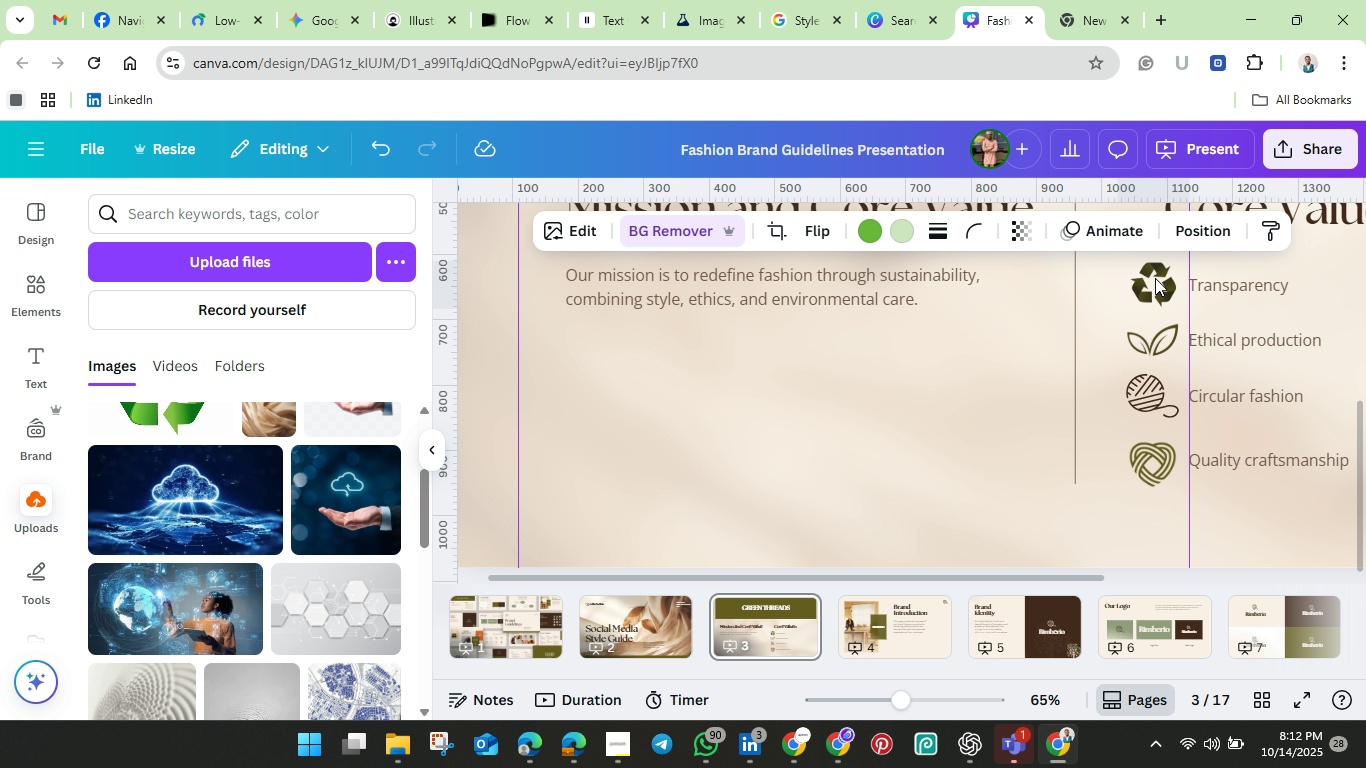 
hold_key(key=ArrowLeft, duration=0.63)
 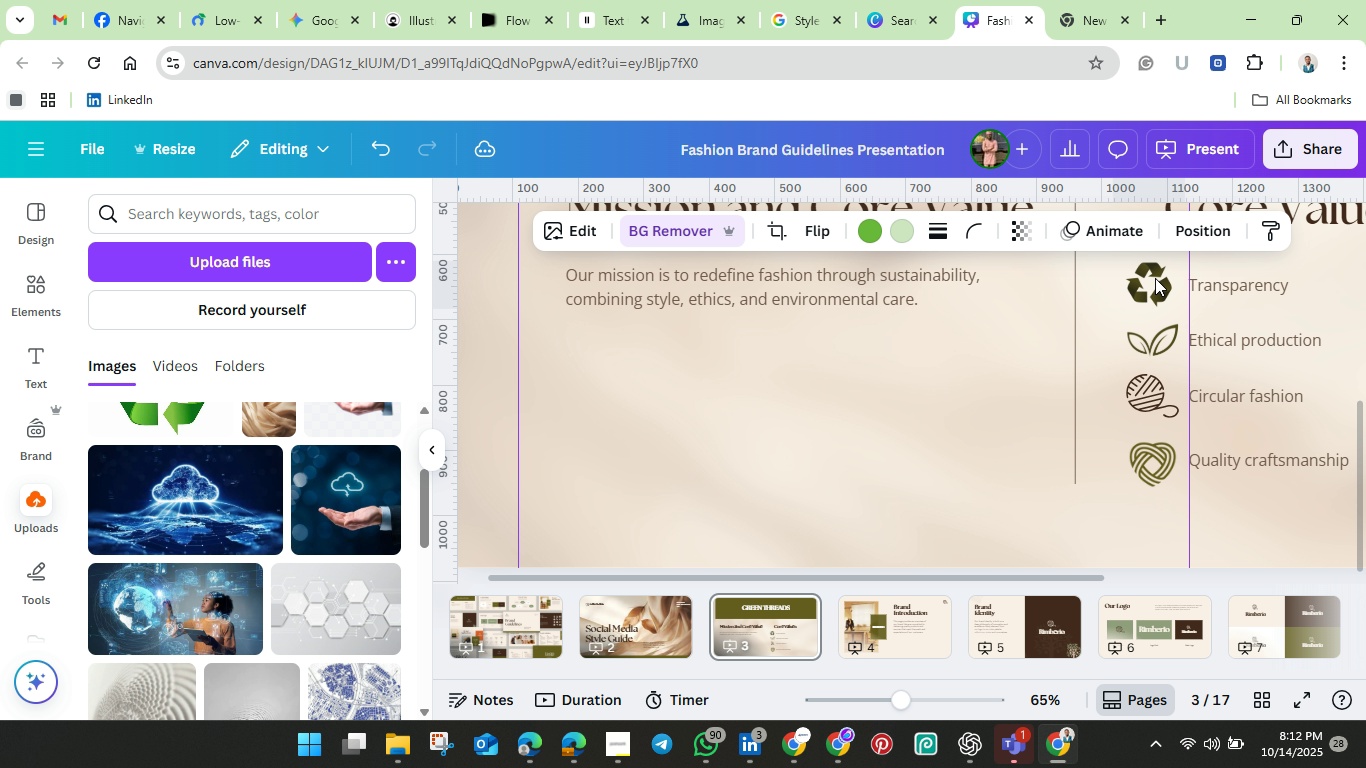 
hold_key(key=ArrowLeft, duration=0.43)
 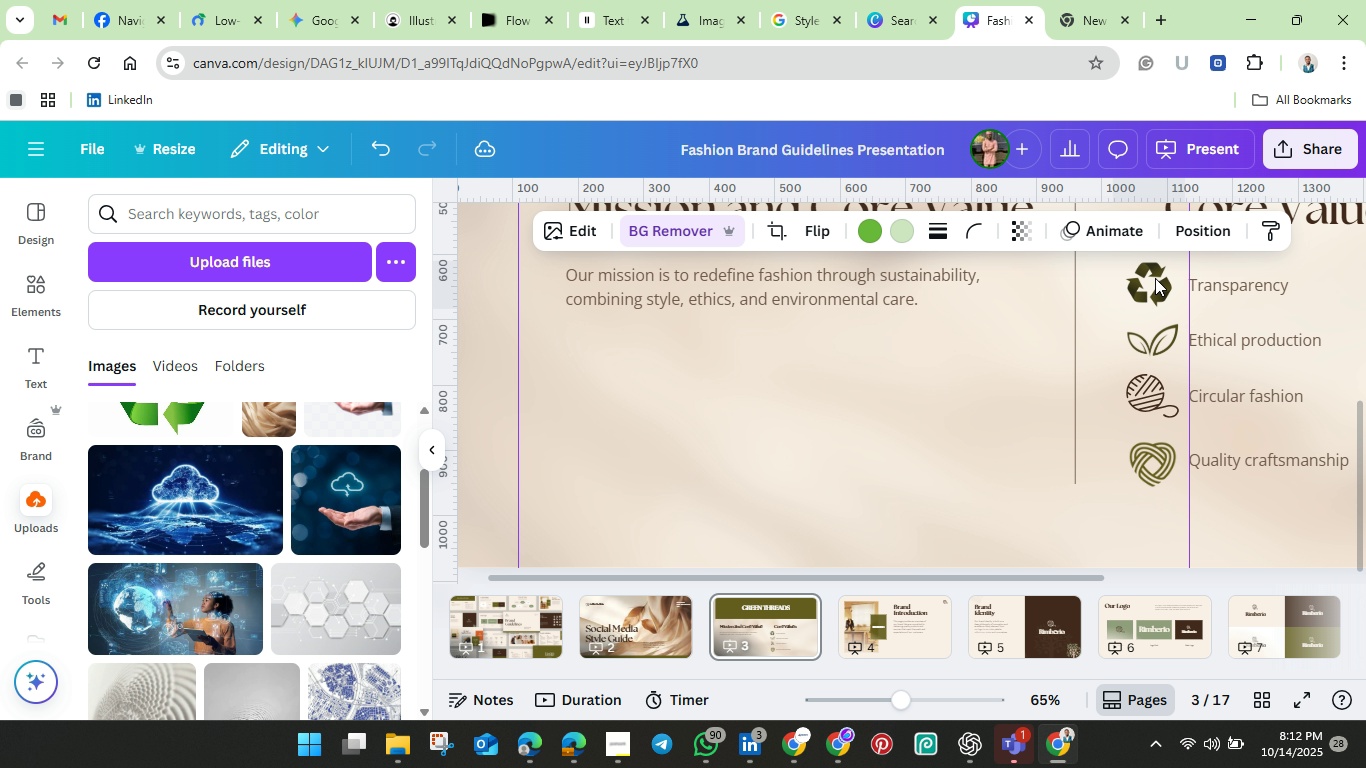 
key(ArrowLeft)
 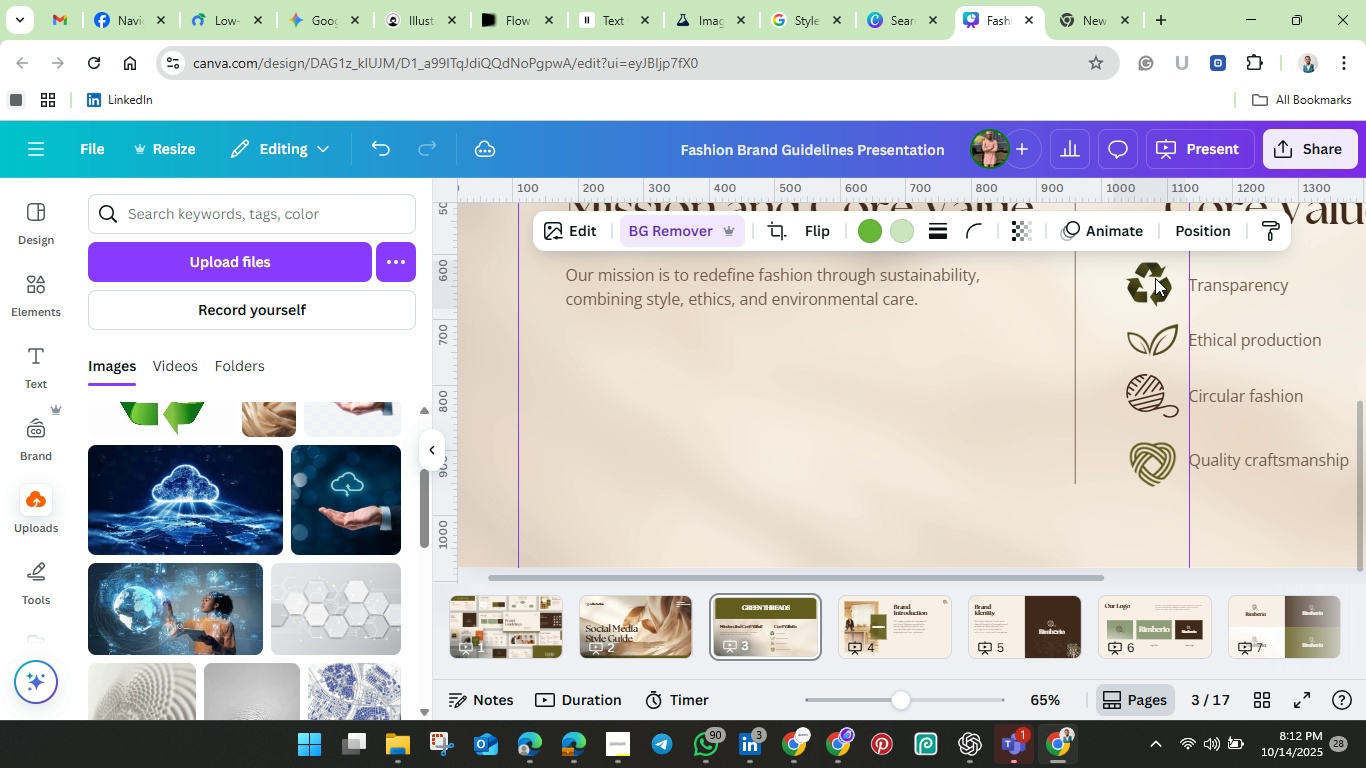 
key(ArrowLeft)
 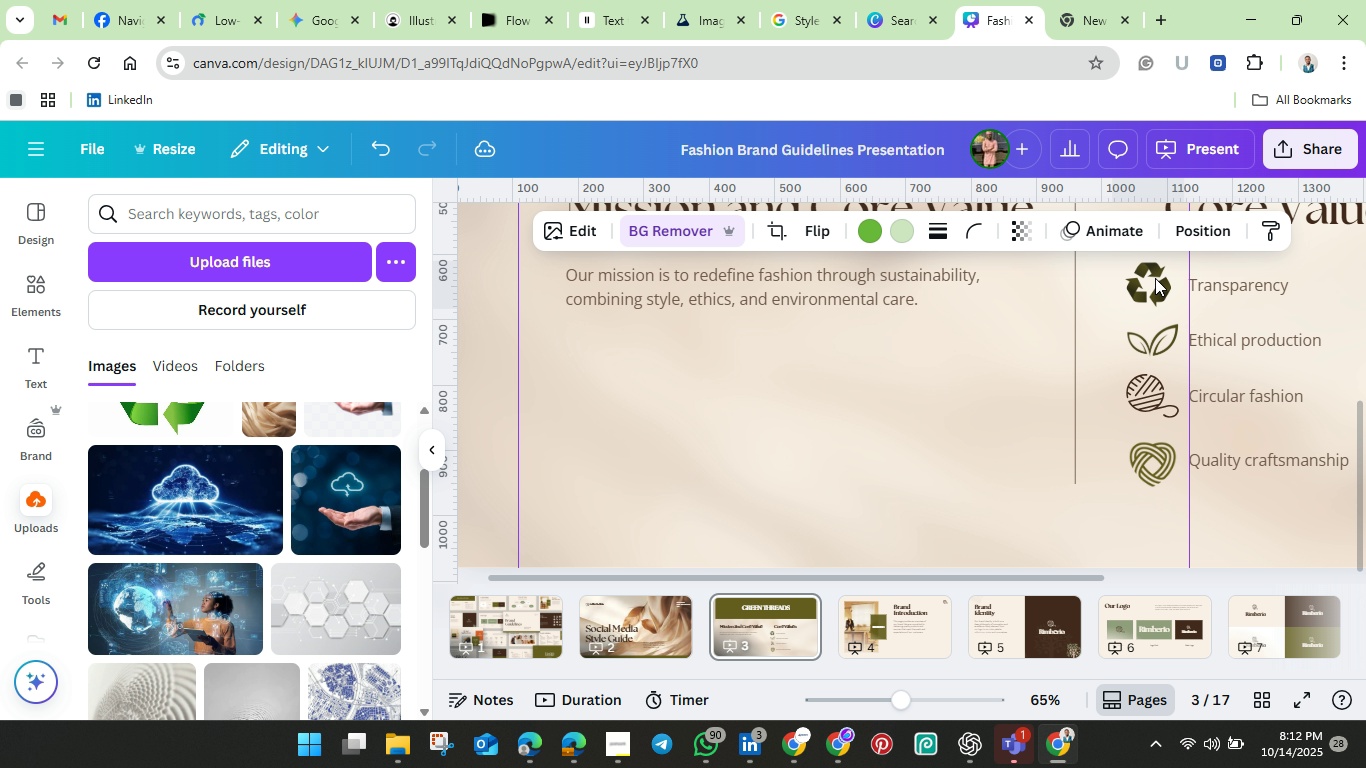 
hold_key(key=ArrowLeft, duration=1.19)
 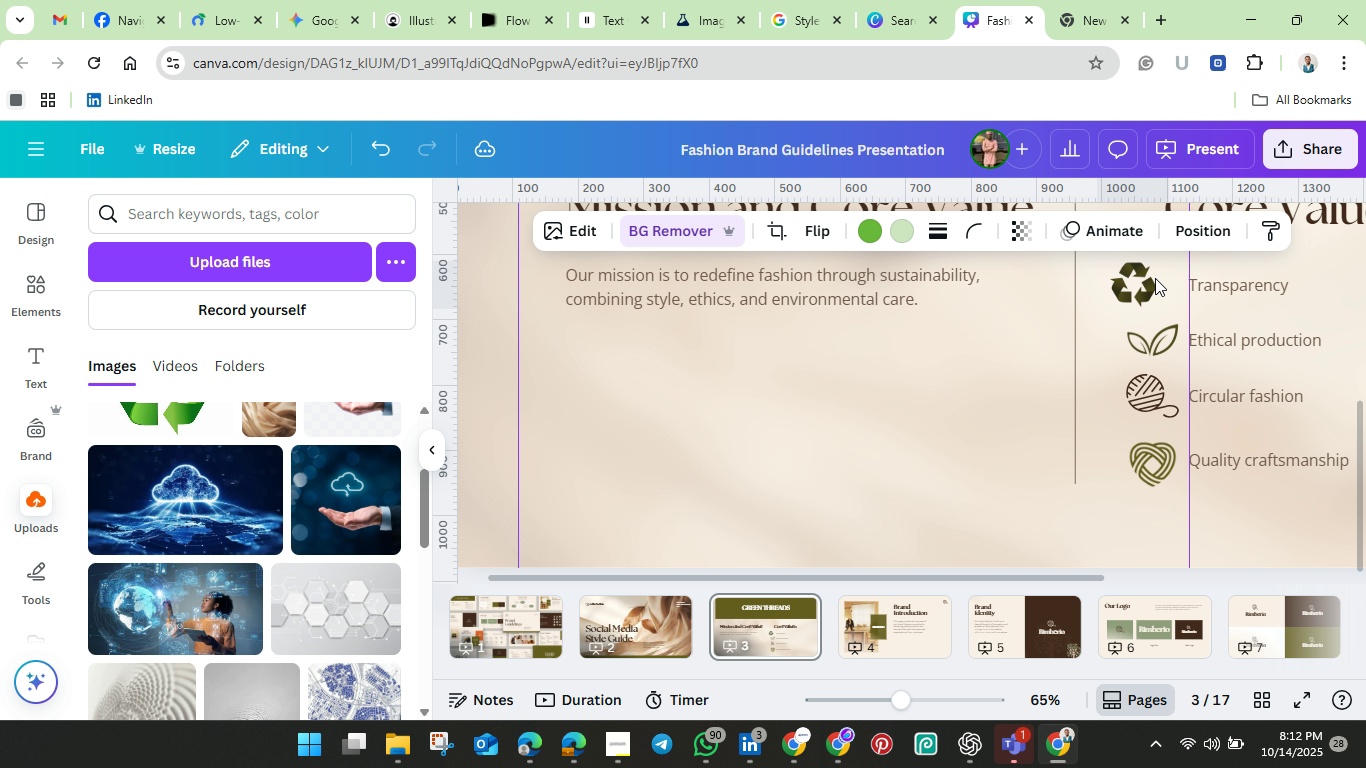 
hold_key(key=ArrowRight, duration=0.85)
 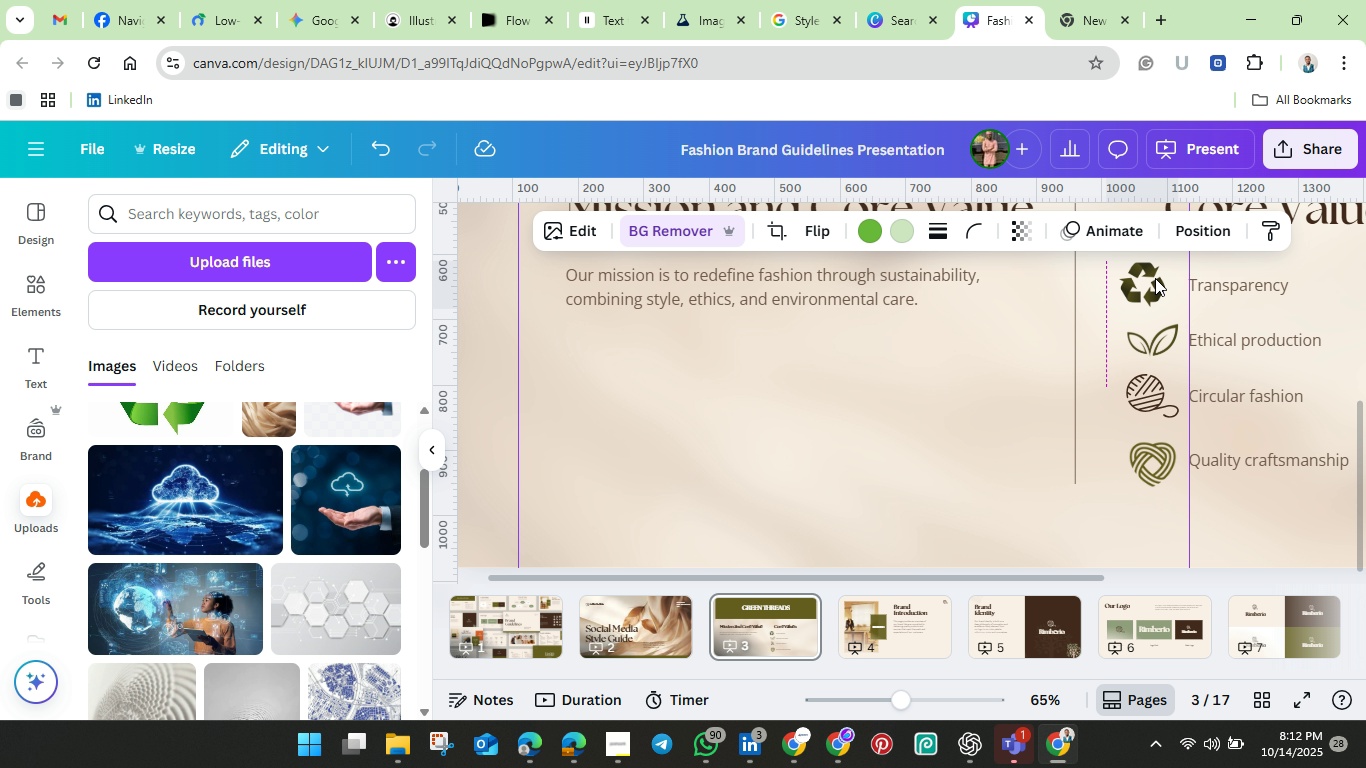 
hold_key(key=ArrowRight, duration=0.73)
 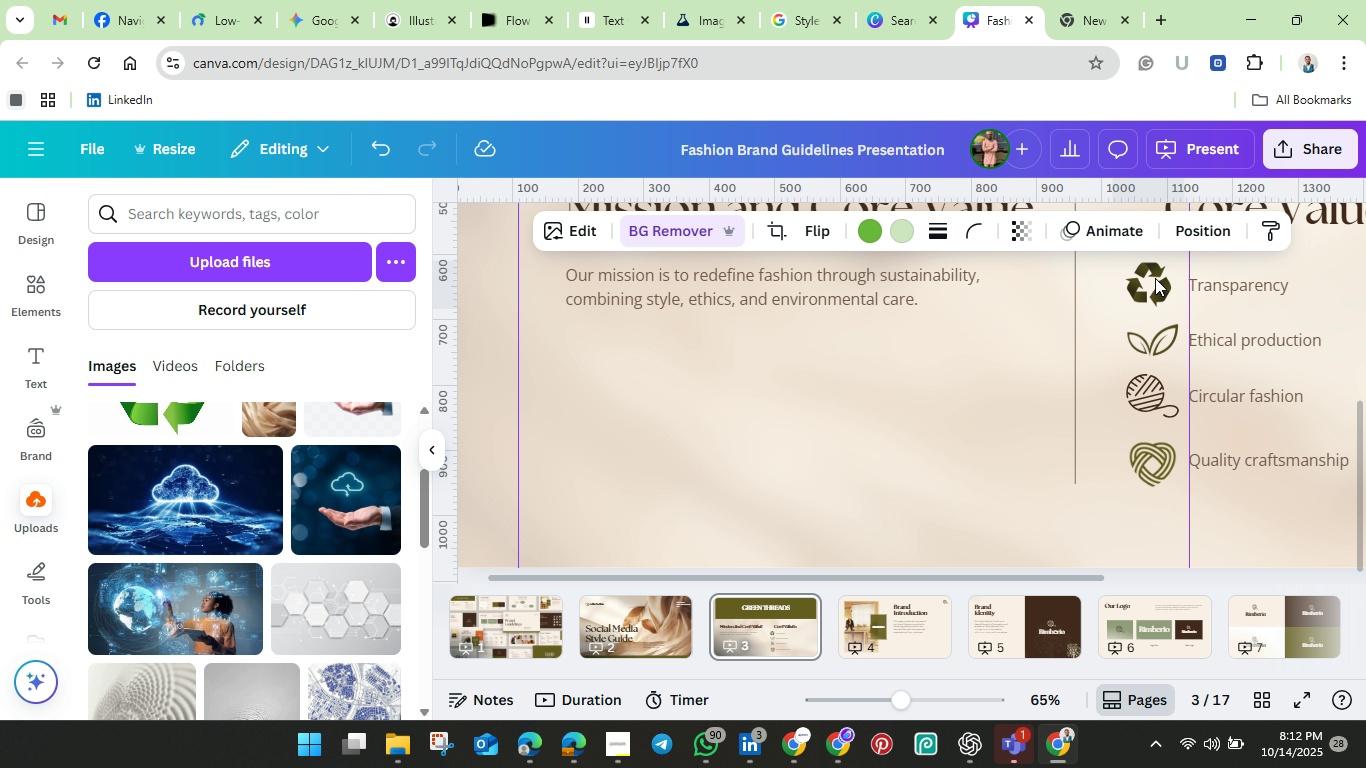 
hold_key(key=ArrowRight, duration=1.31)
 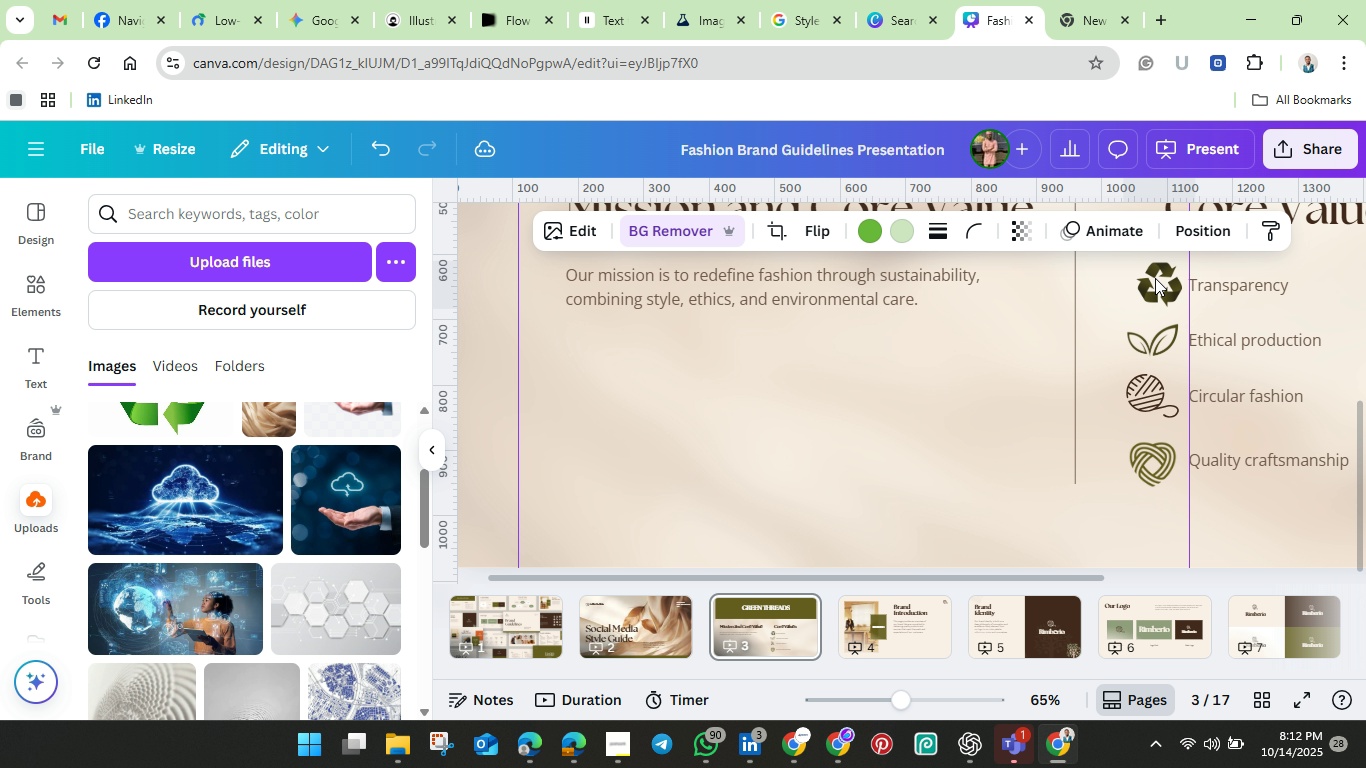 
hold_key(key=ArrowLeft, duration=0.89)
 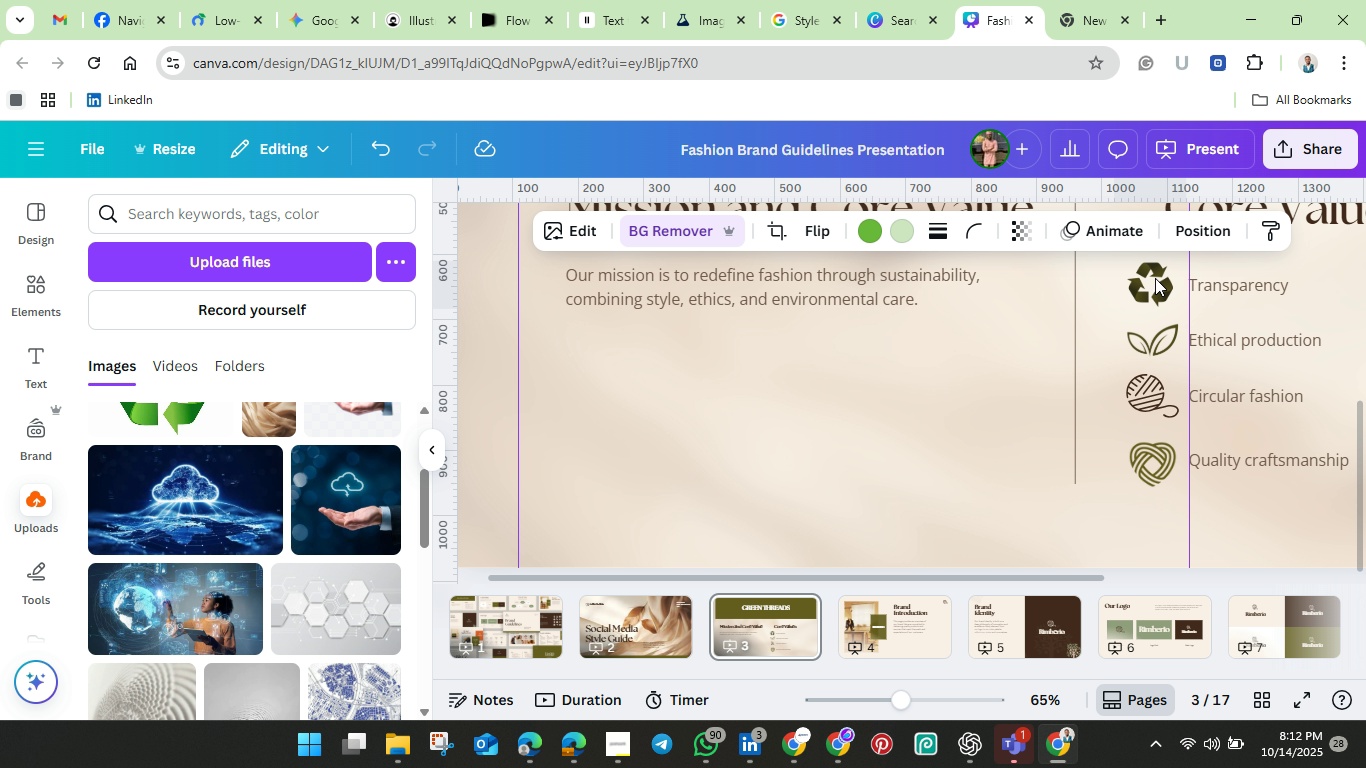 
hold_key(key=ArrowLeft, duration=1.1)
 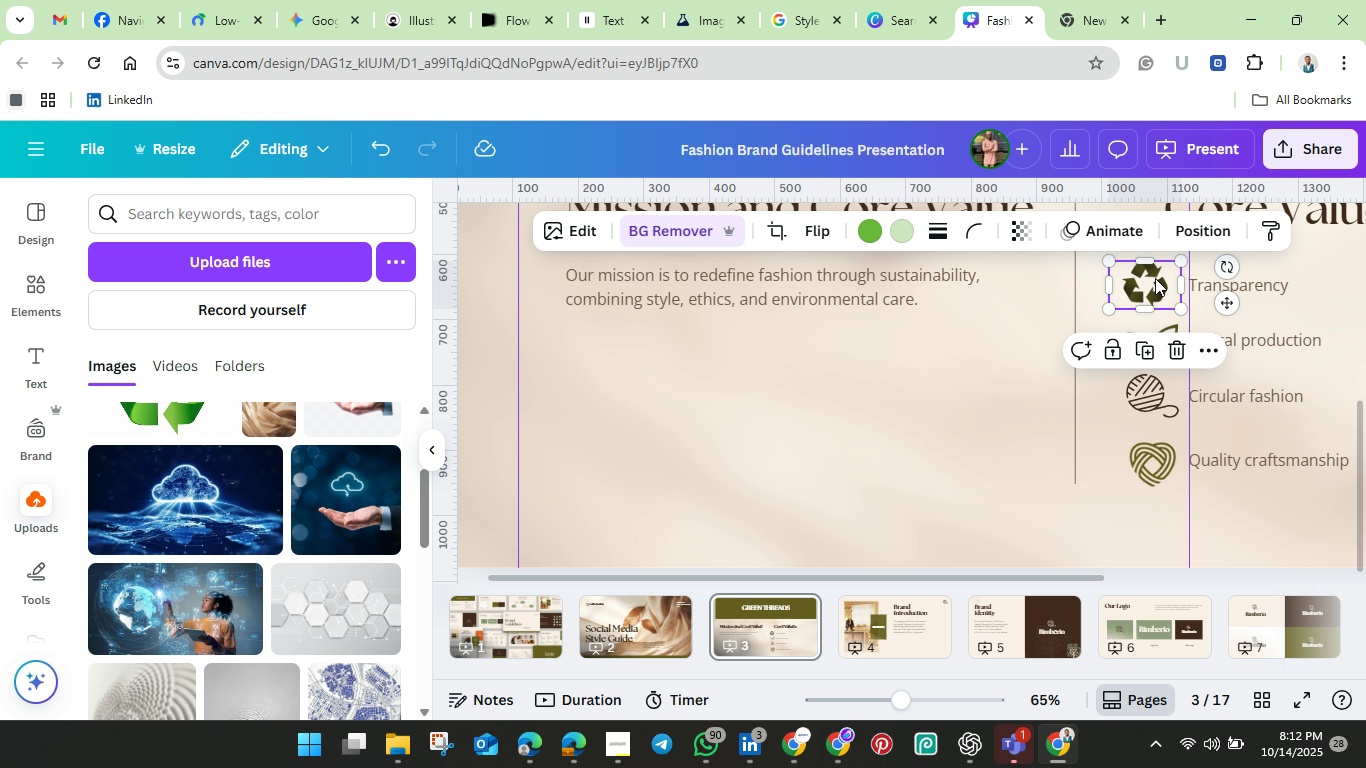 
key(ArrowRight)
 